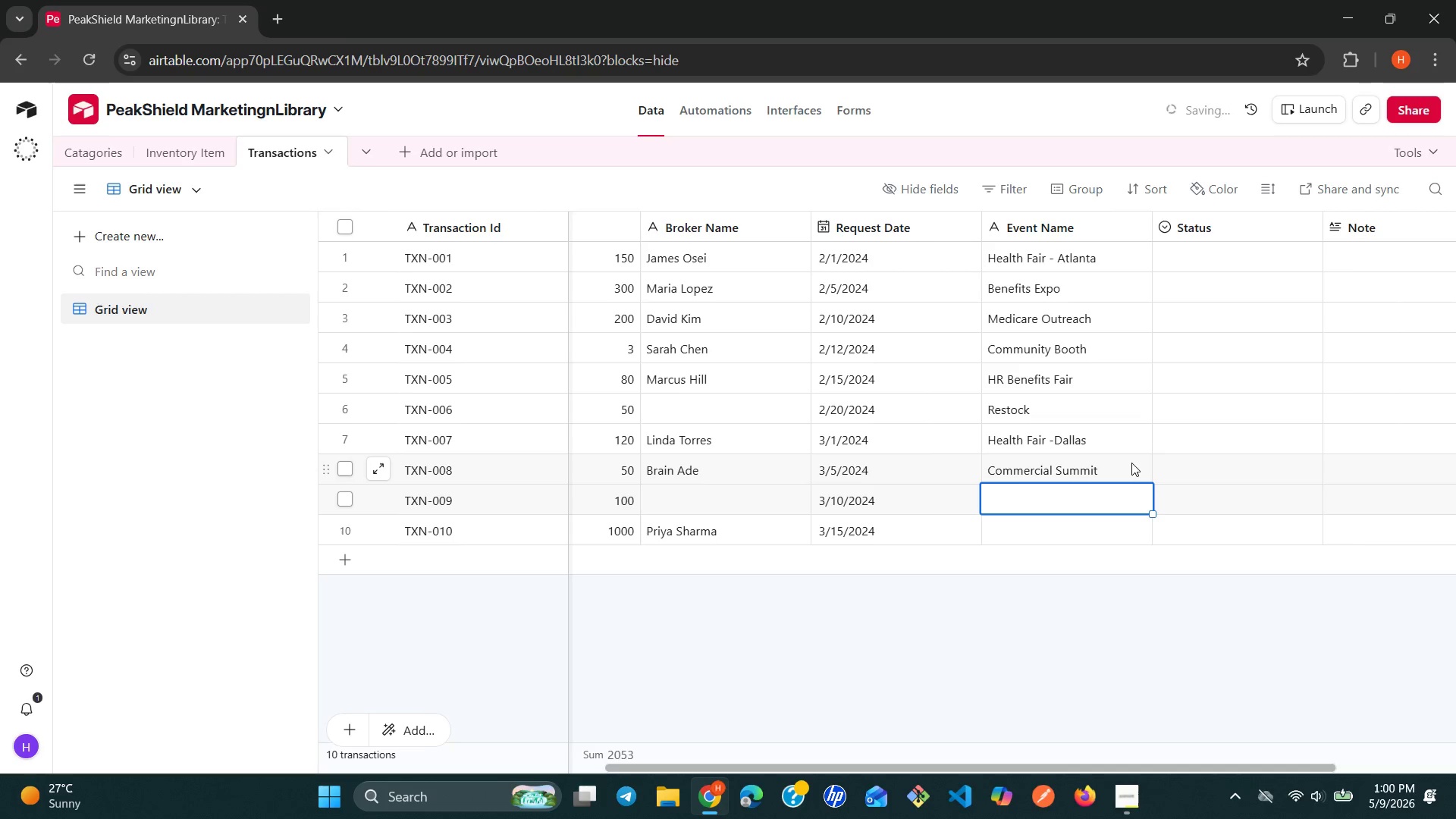 
type(Life PolicyDro)
key(Backspace)
type(ive)
 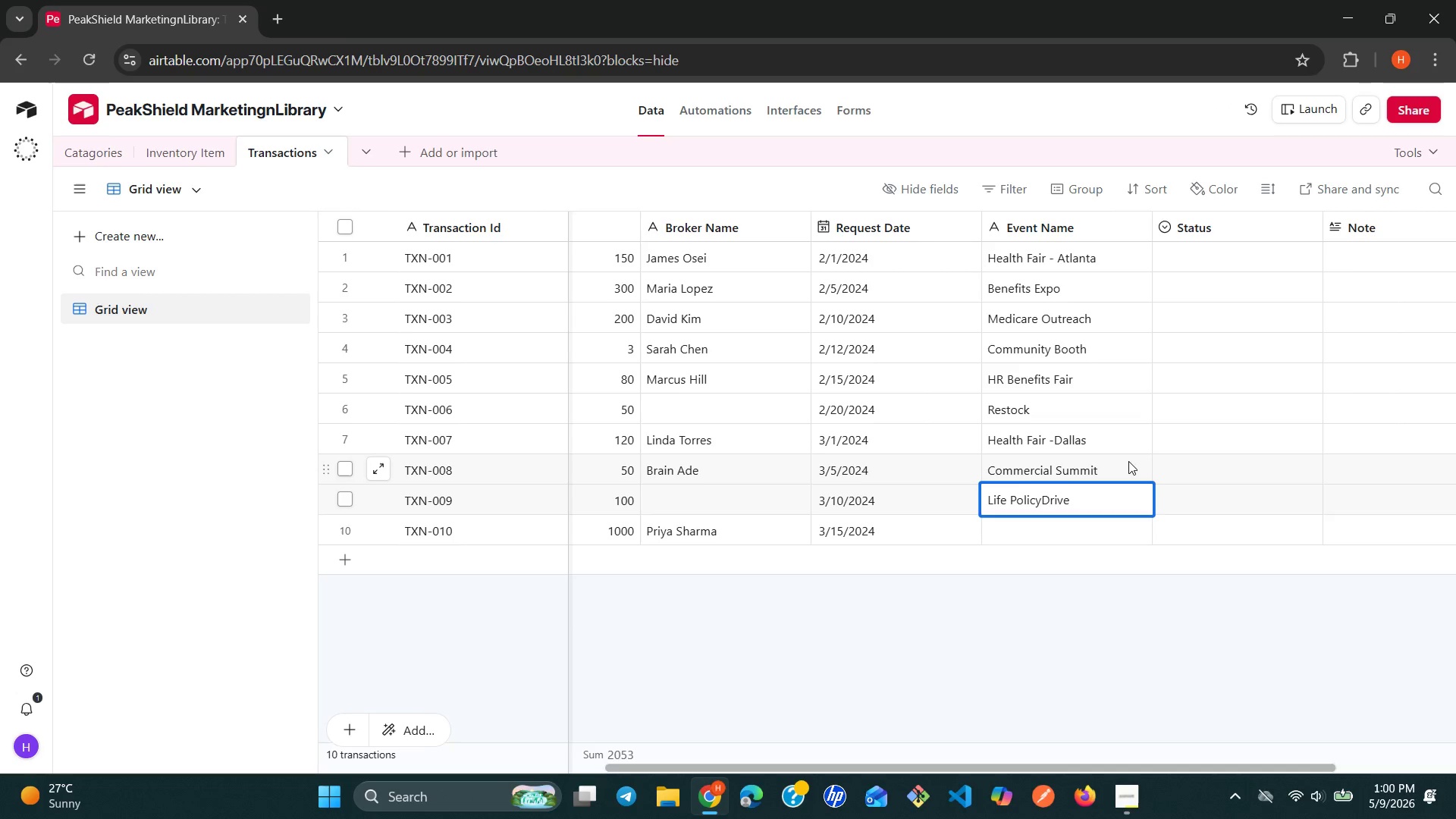 
key(Enter)
 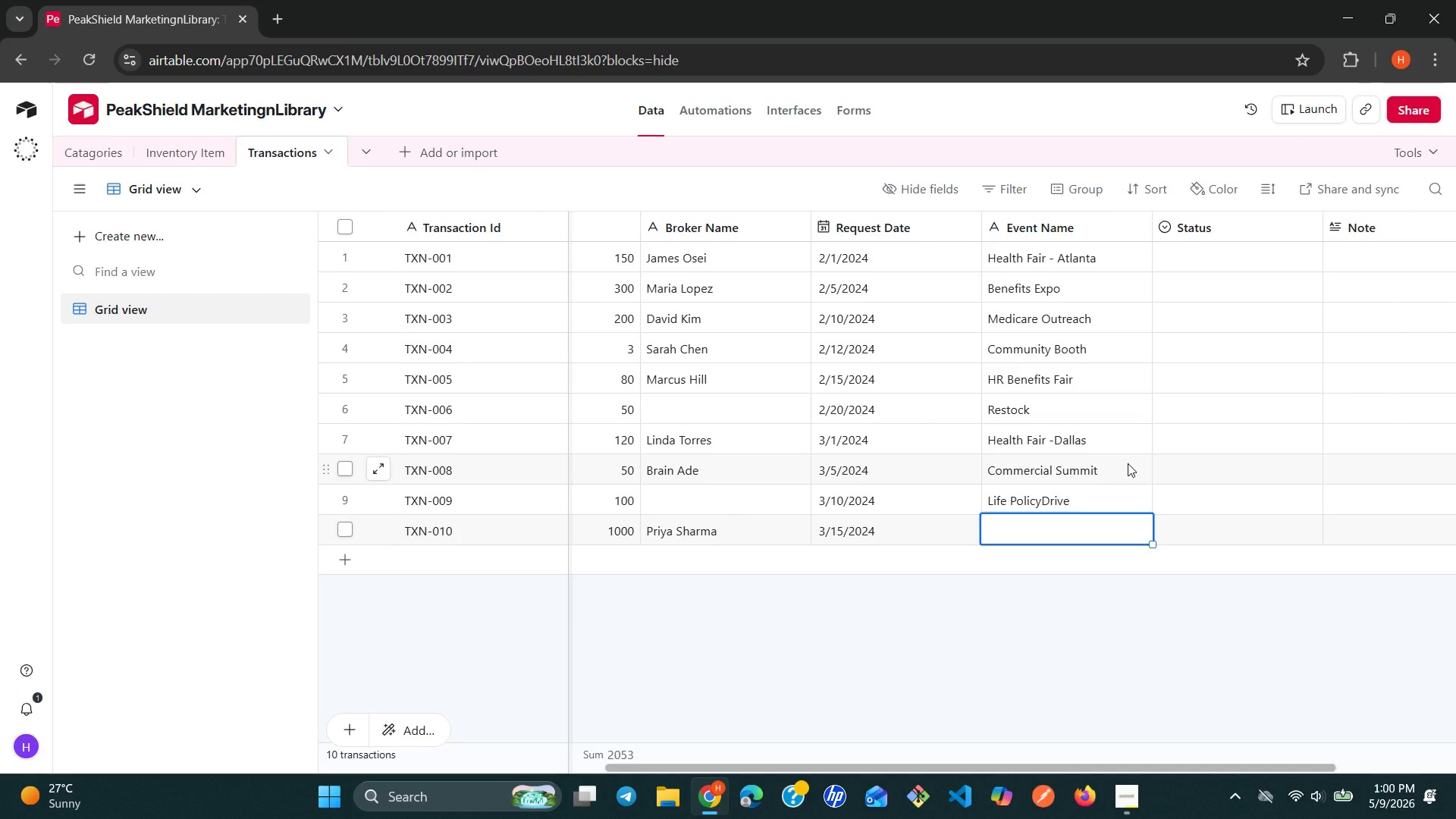 
type(Restock)
 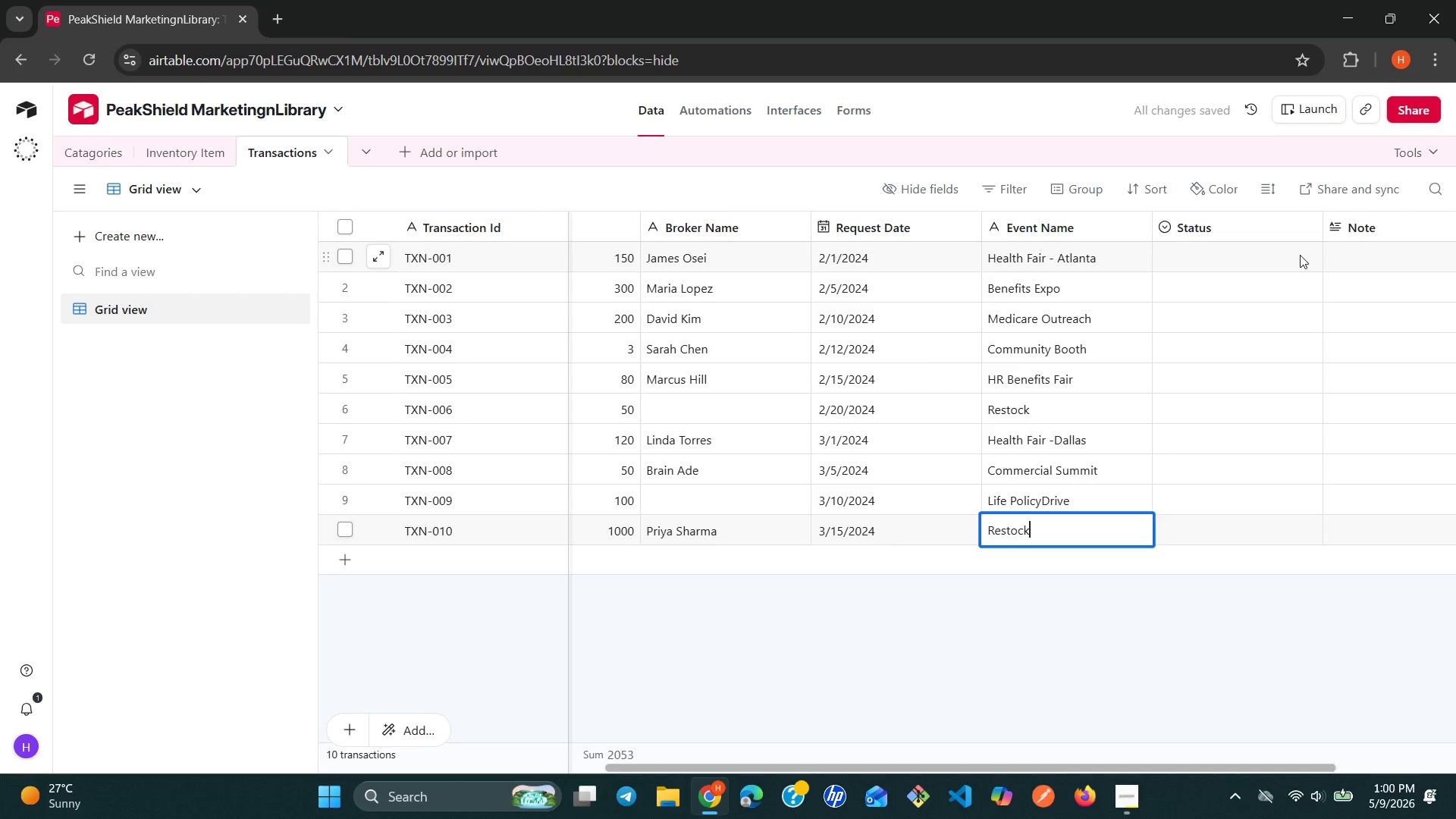 
wait(11.66)
 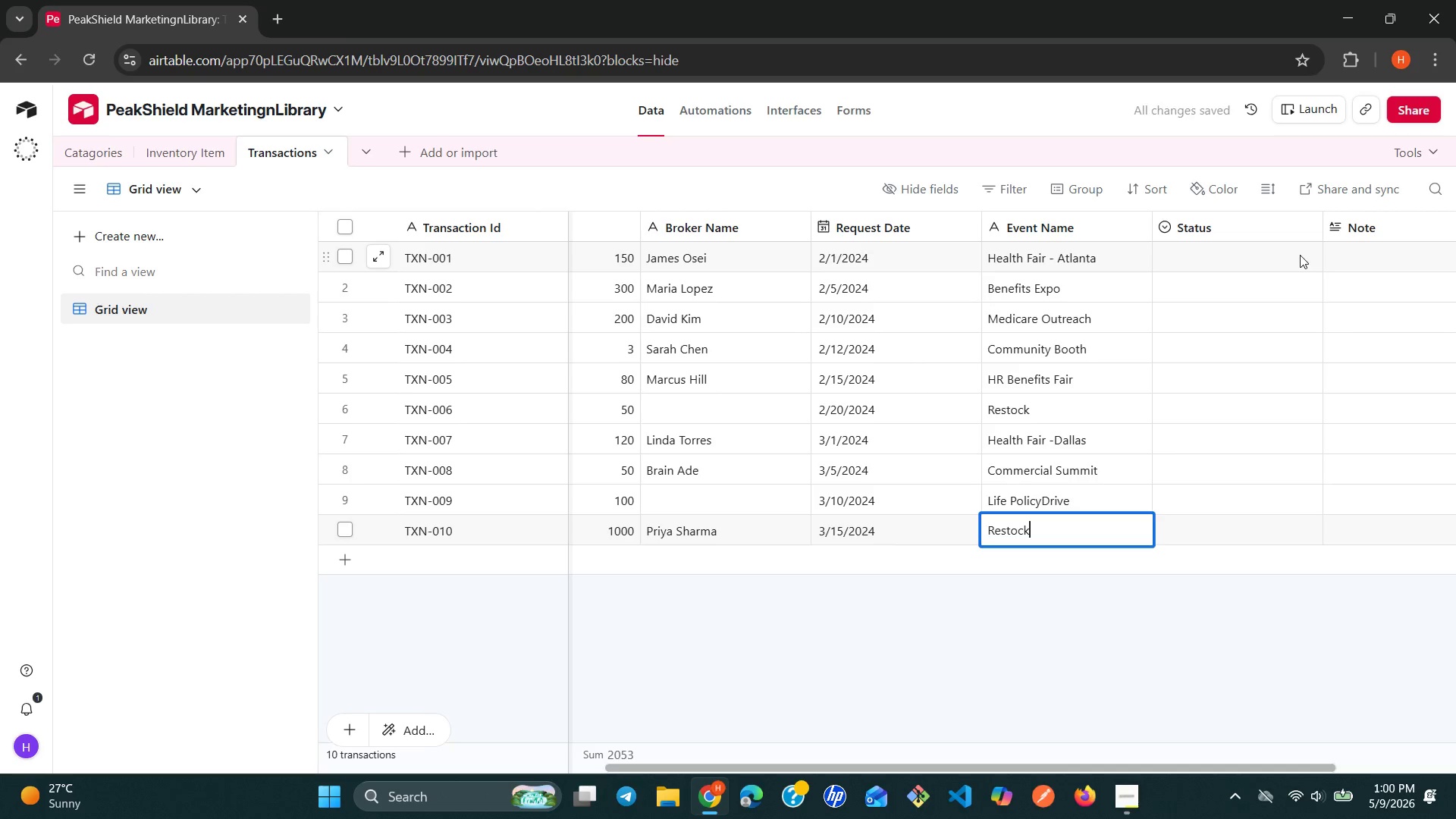 
left_click([1262, 256])
 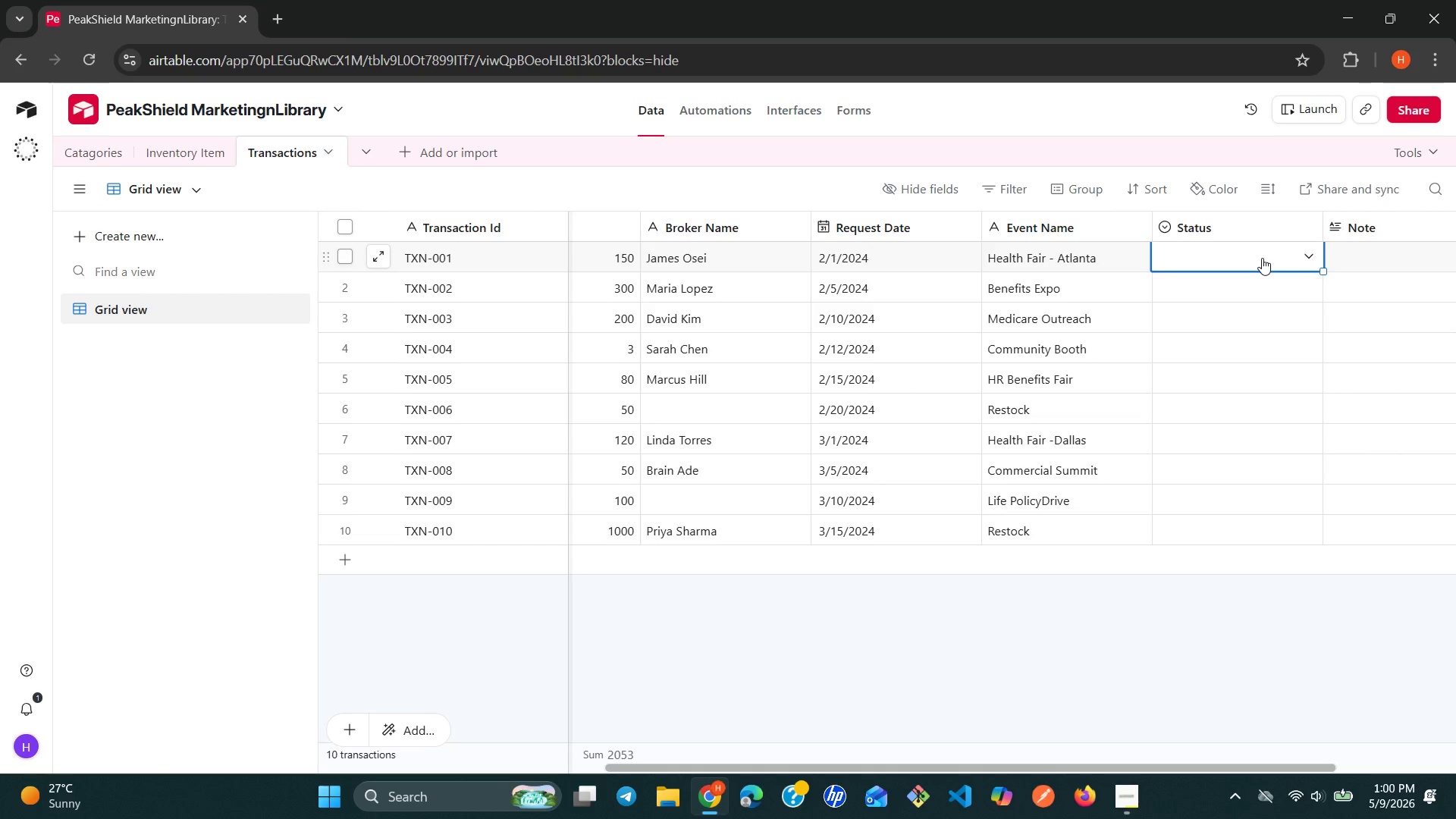 
left_click([1262, 258])
 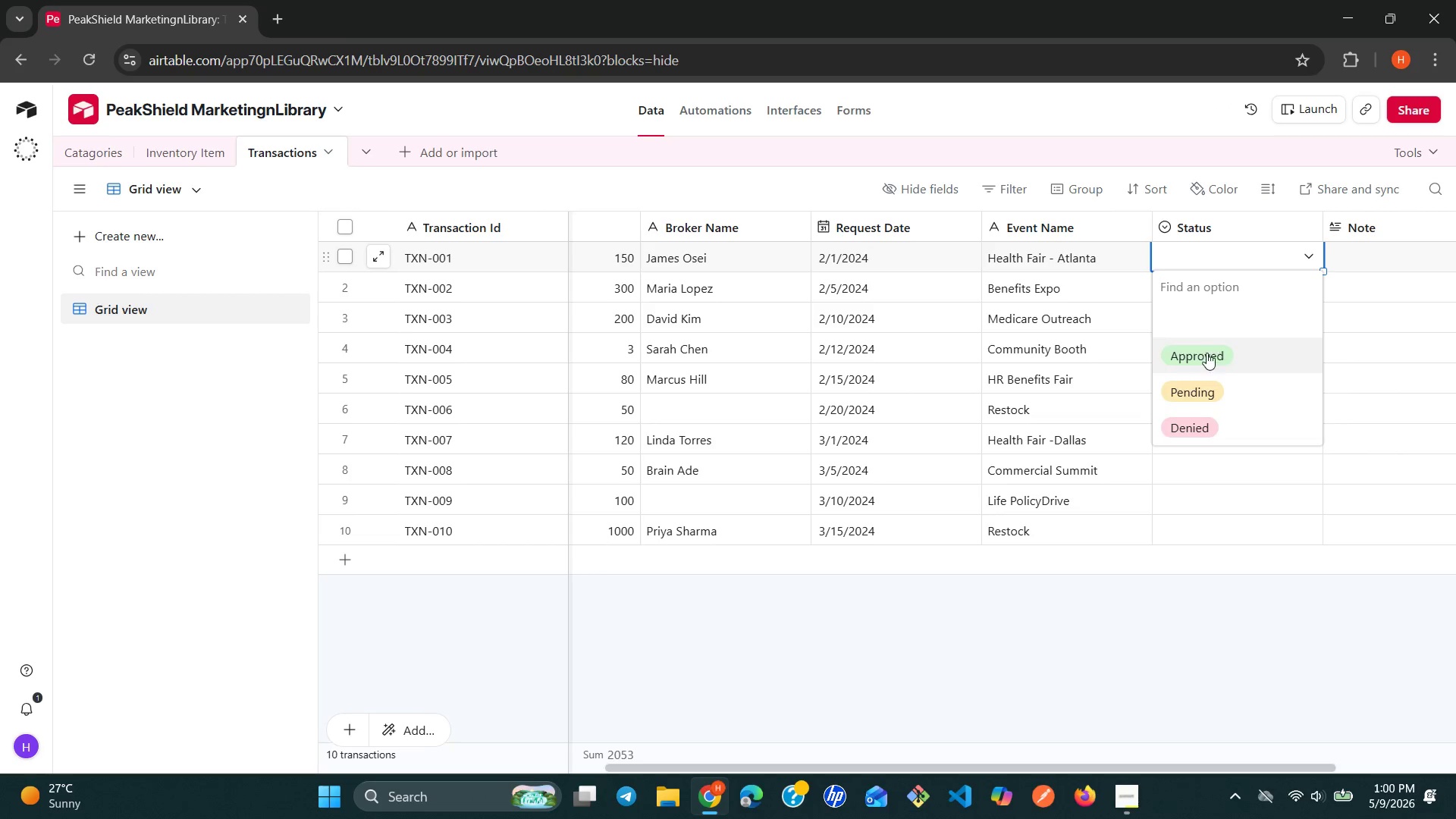 
left_click([1206, 354])
 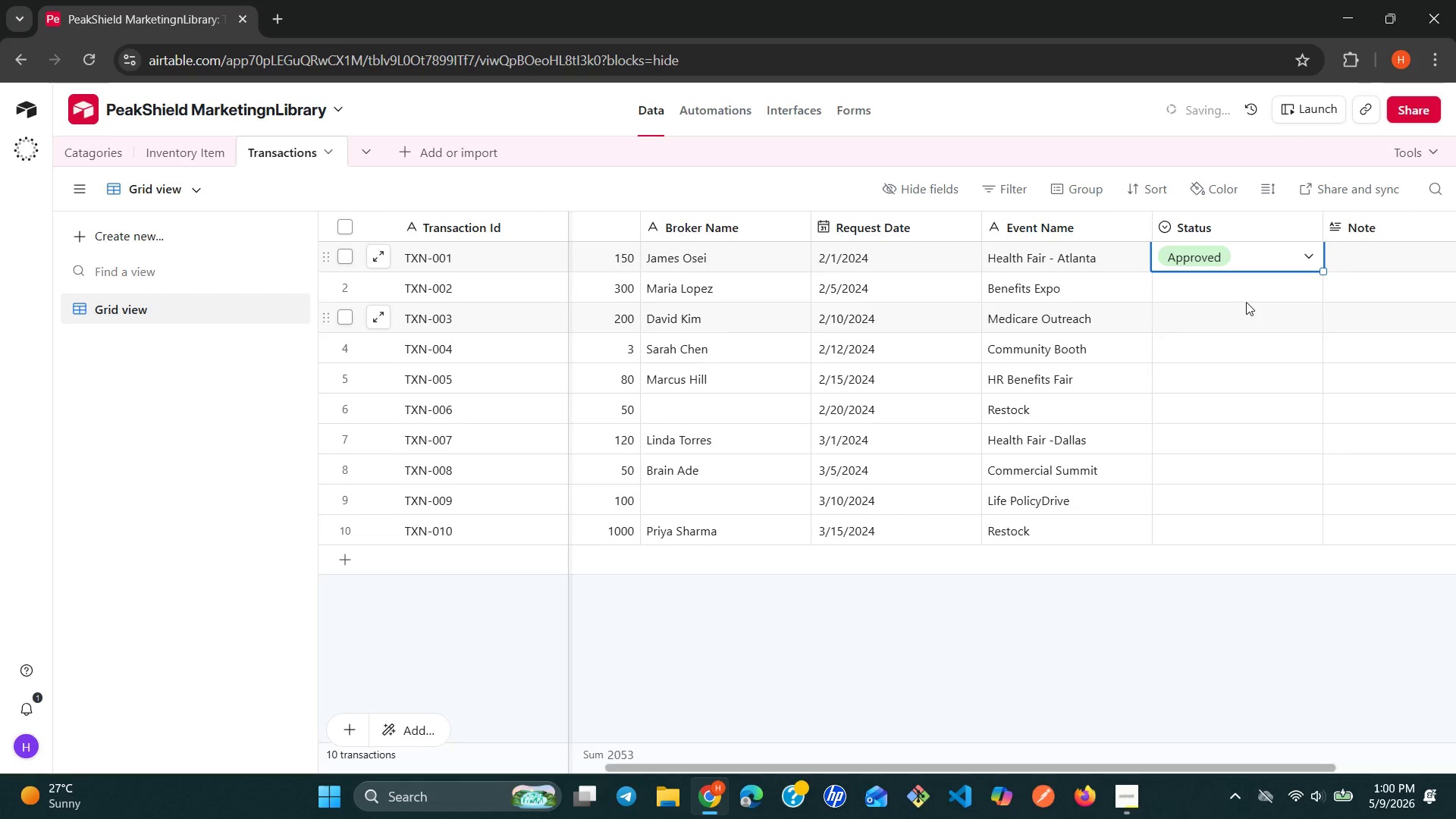 
left_click([1252, 294])
 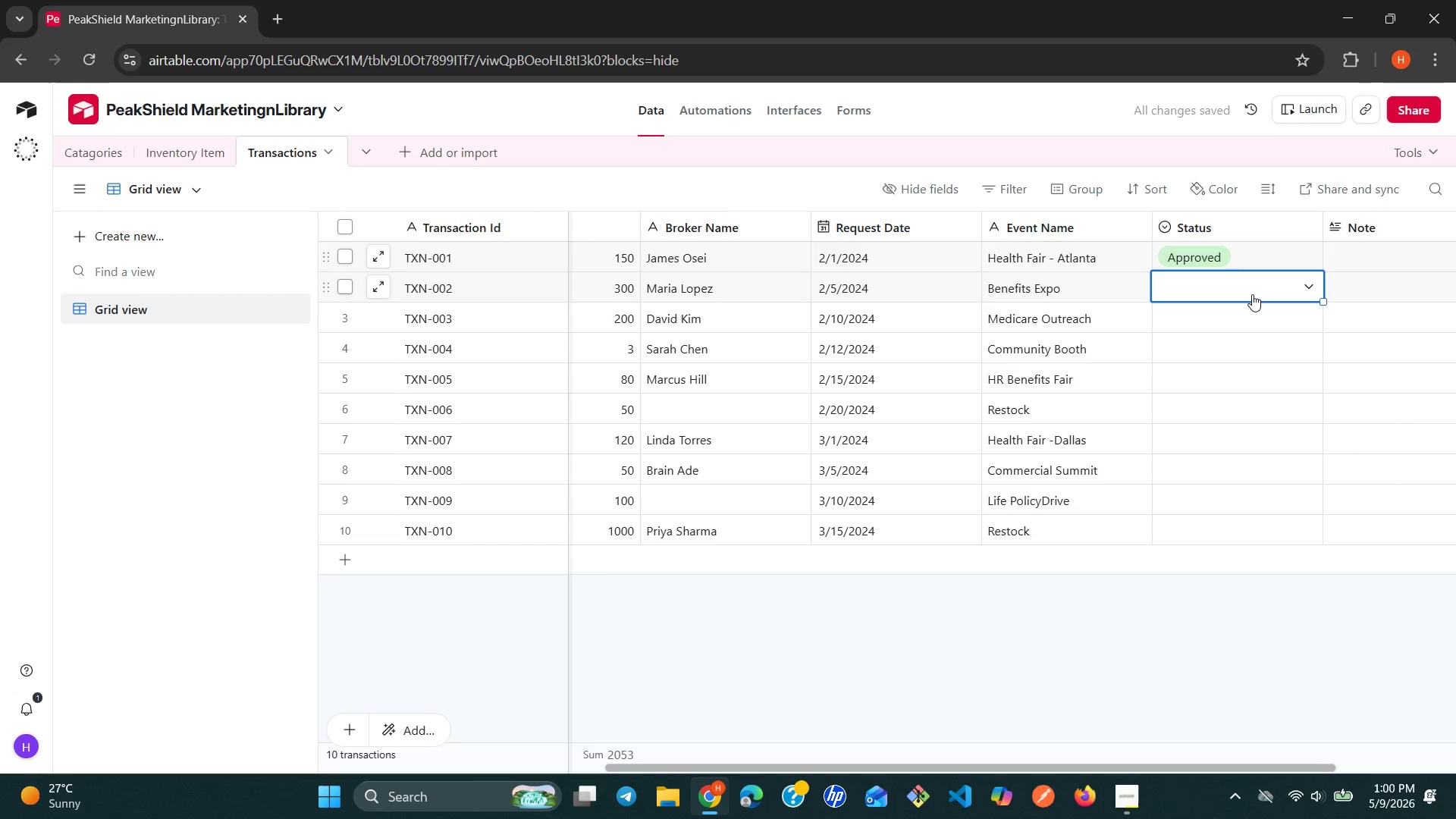 
left_click([1252, 294])
 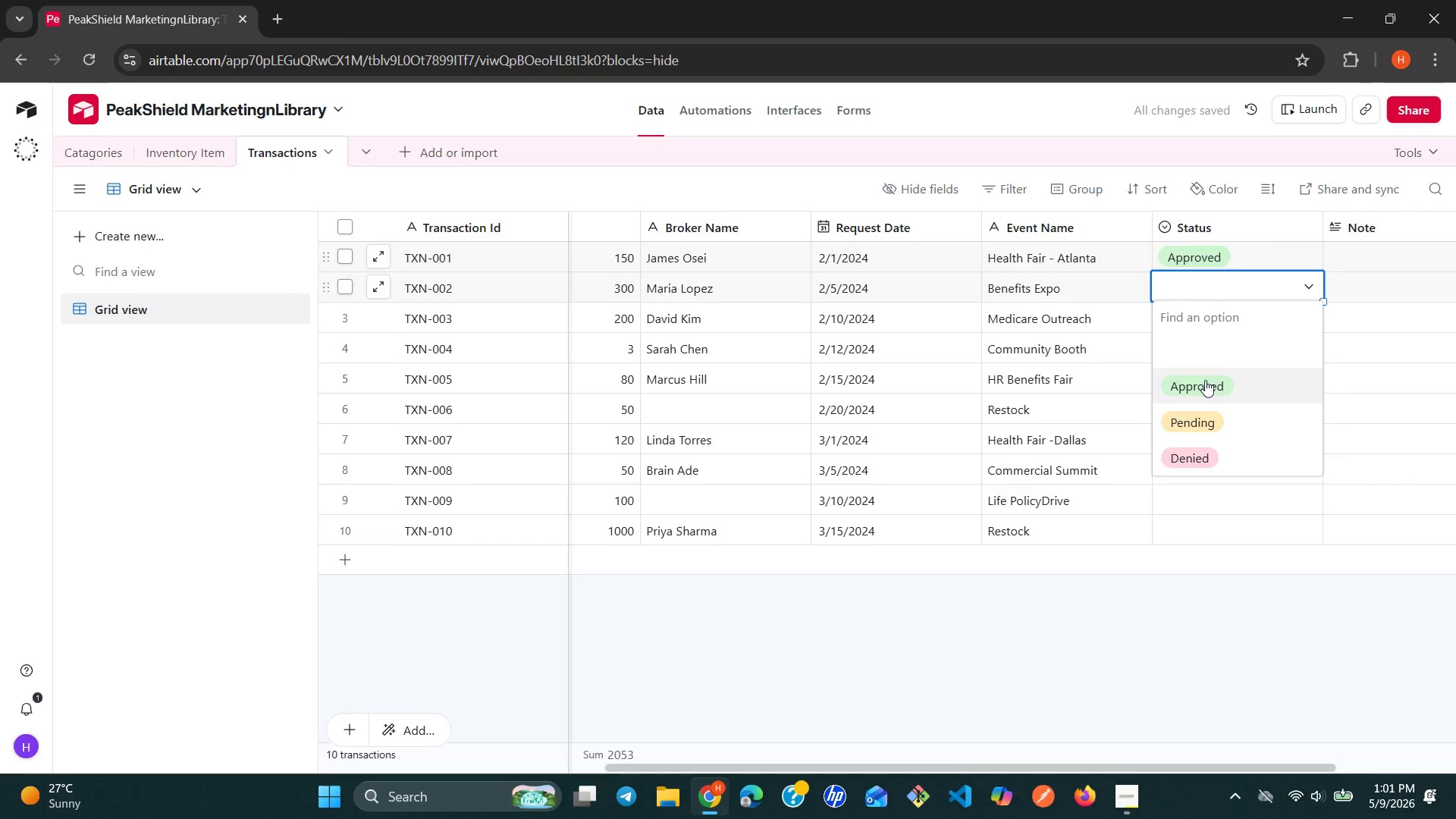 
left_click([1203, 381])
 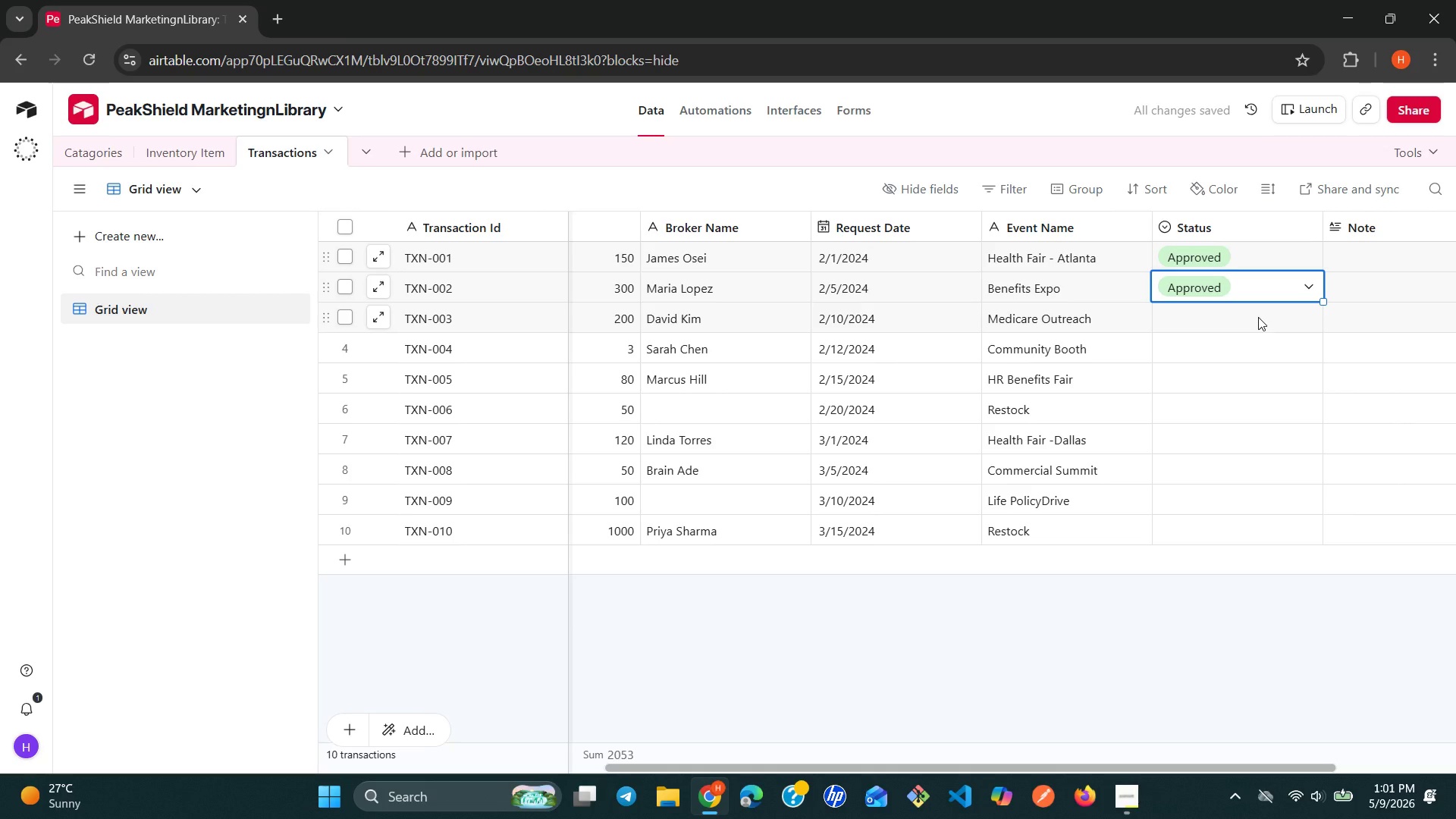 
left_click([1258, 317])
 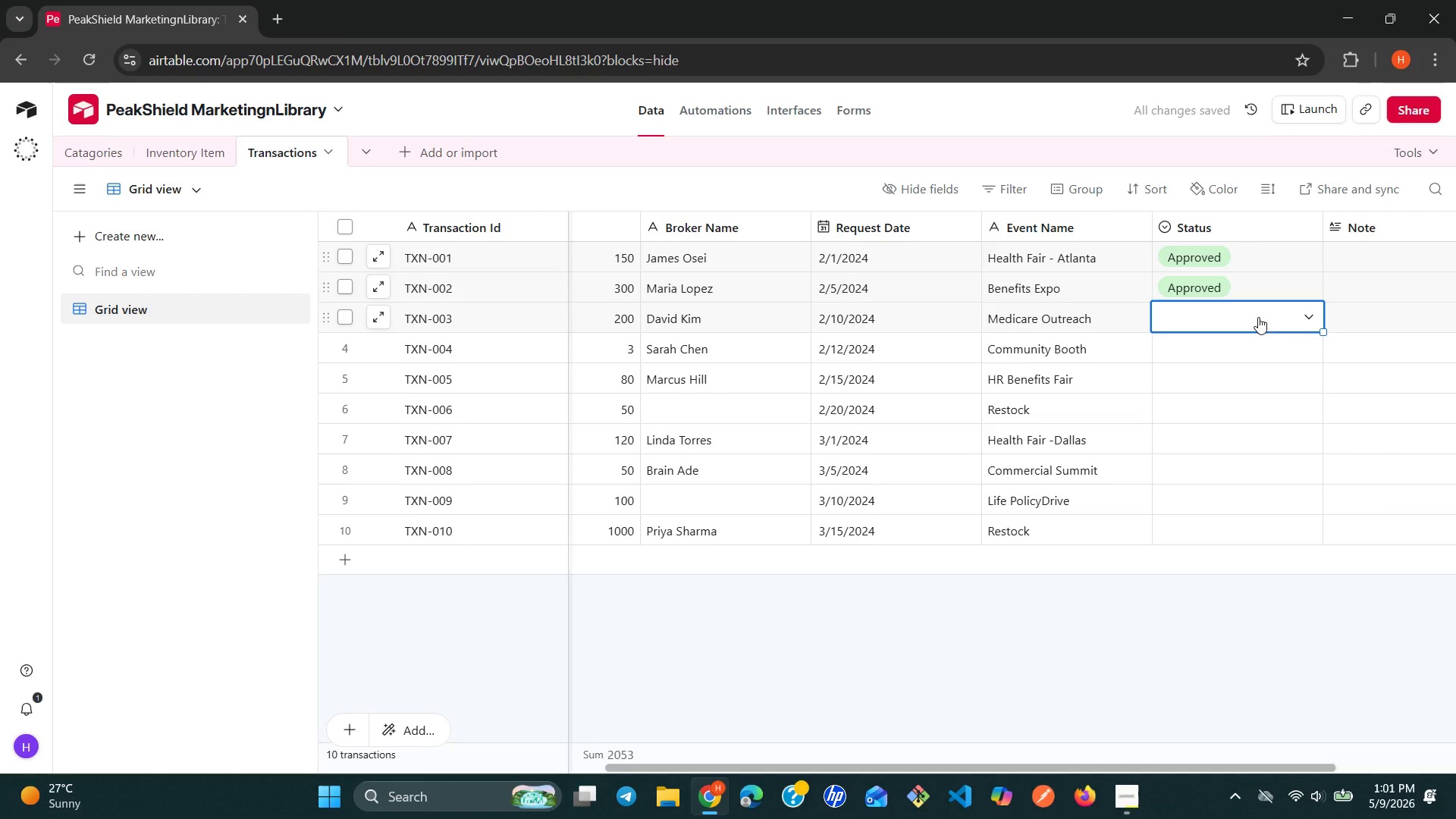 
left_click([1258, 317])
 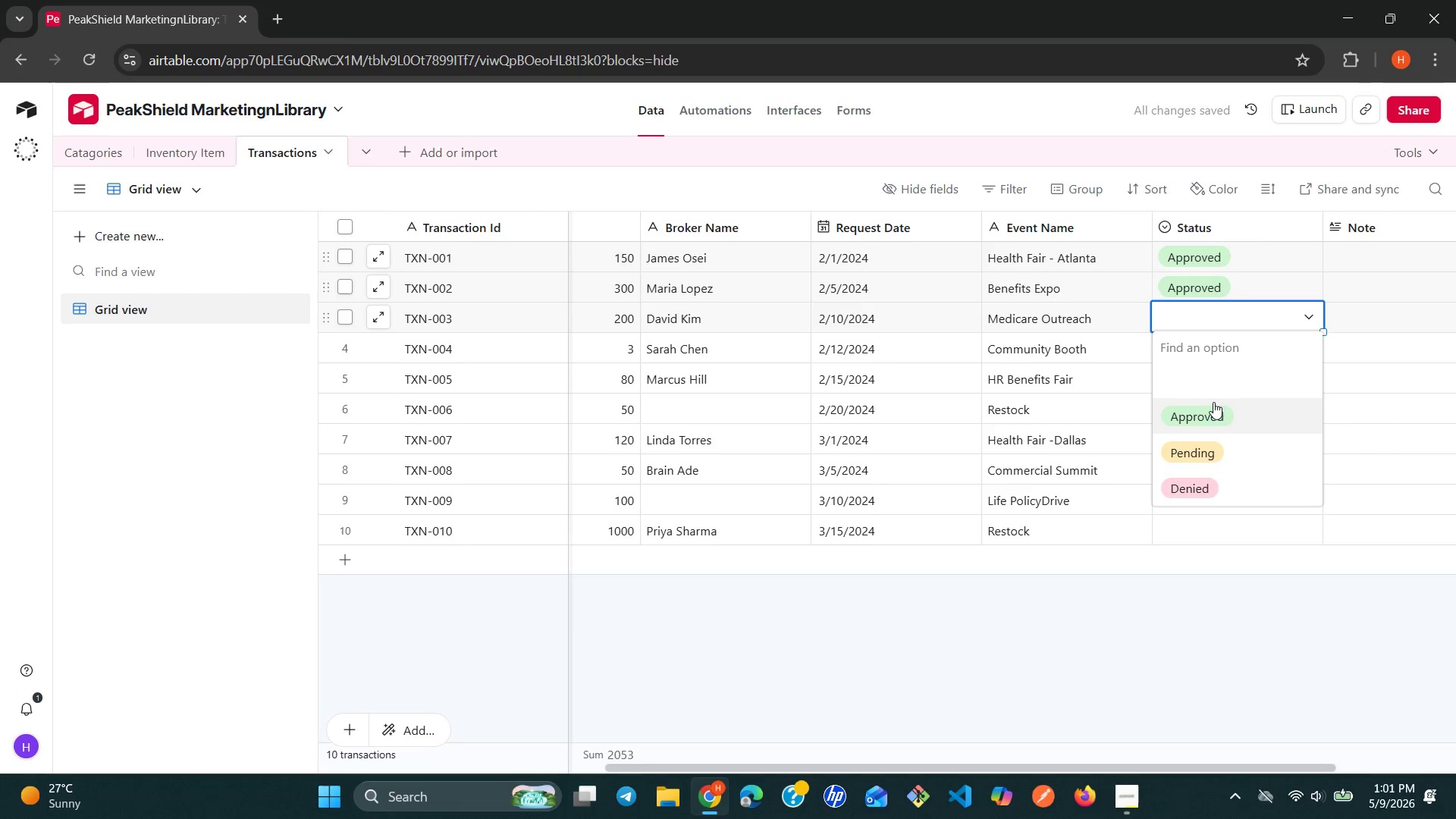 
left_click([1209, 409])
 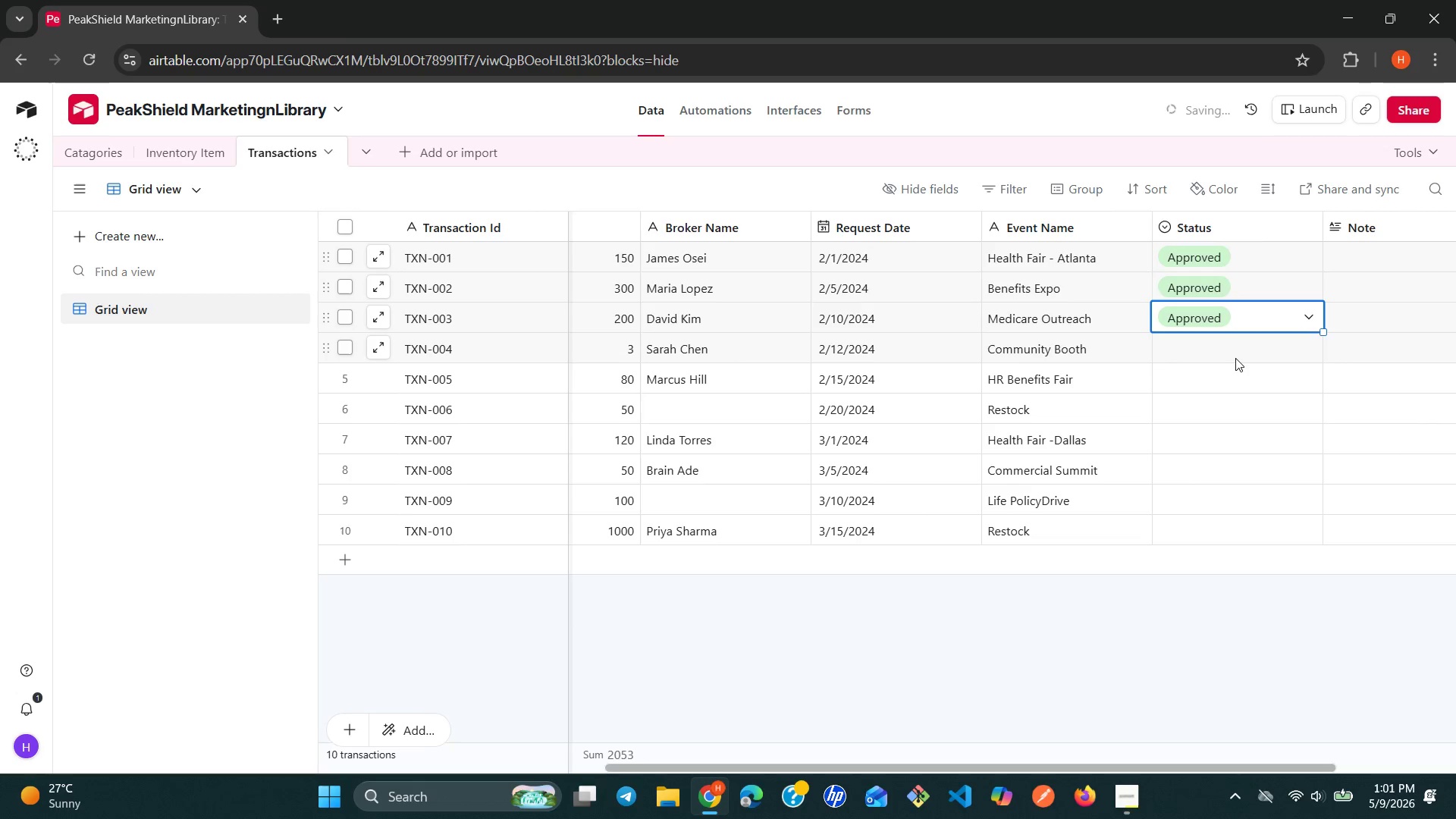 
left_click([1235, 358])
 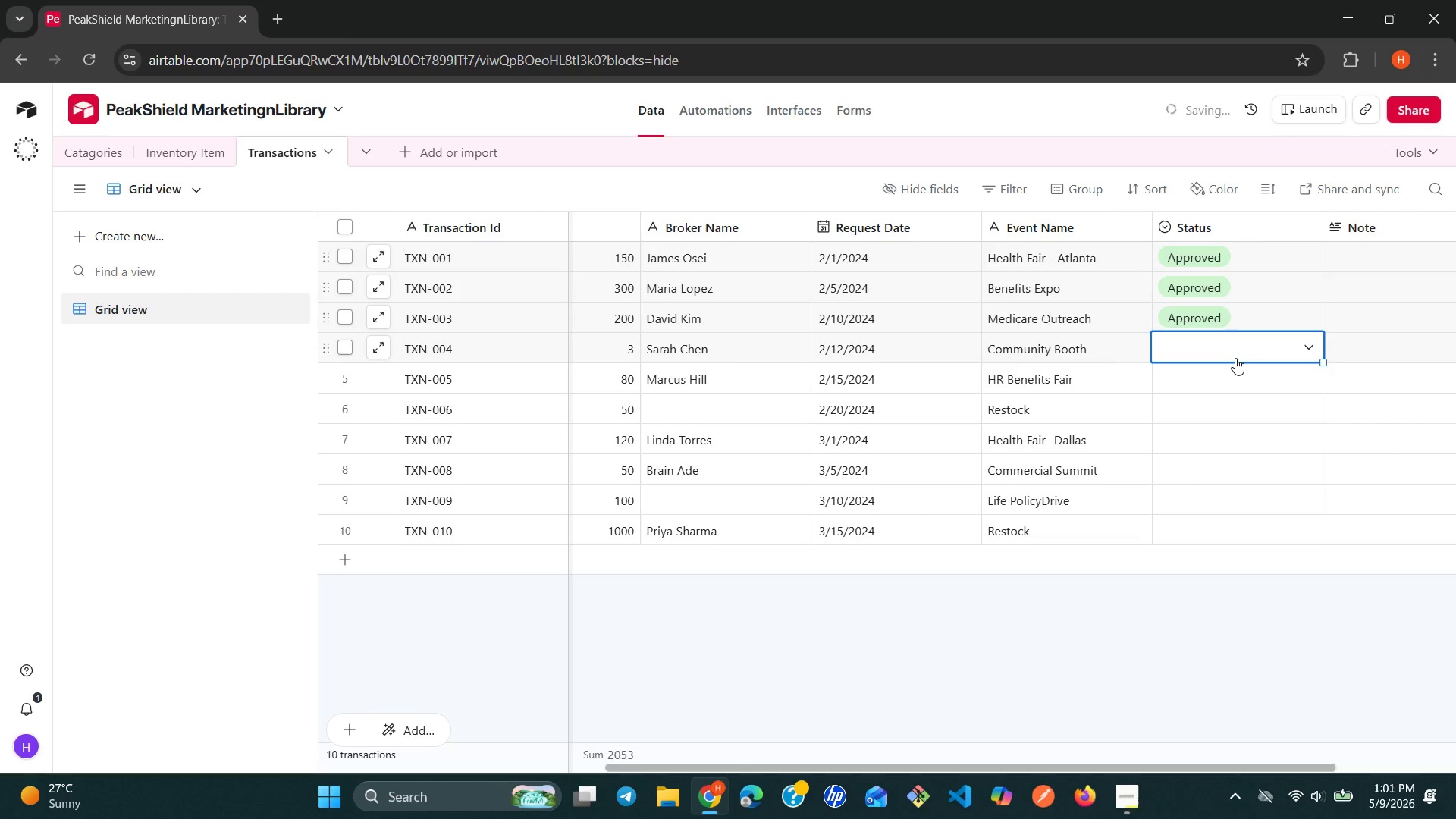 
left_click([1235, 358])
 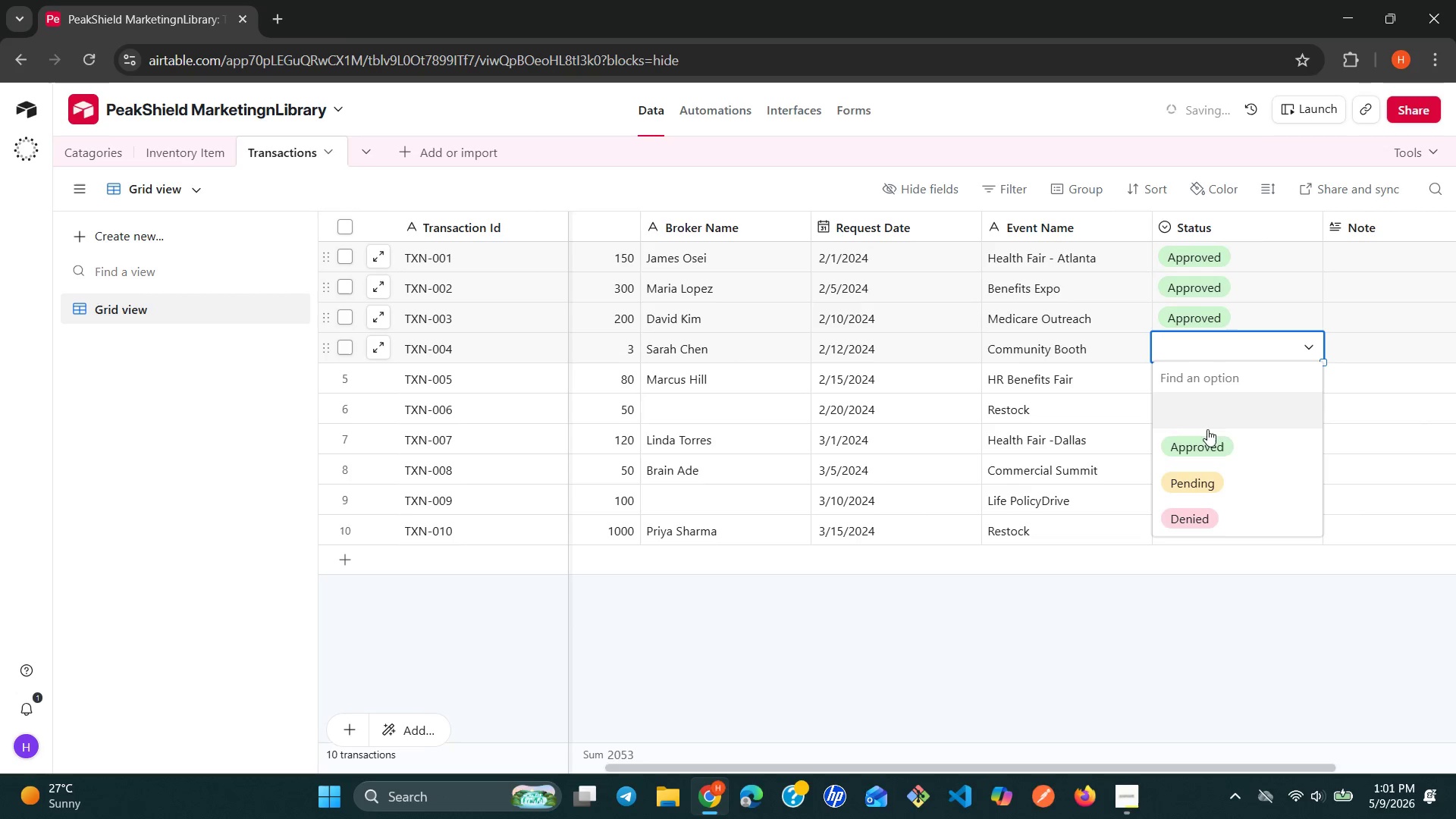 
left_click([1202, 442])
 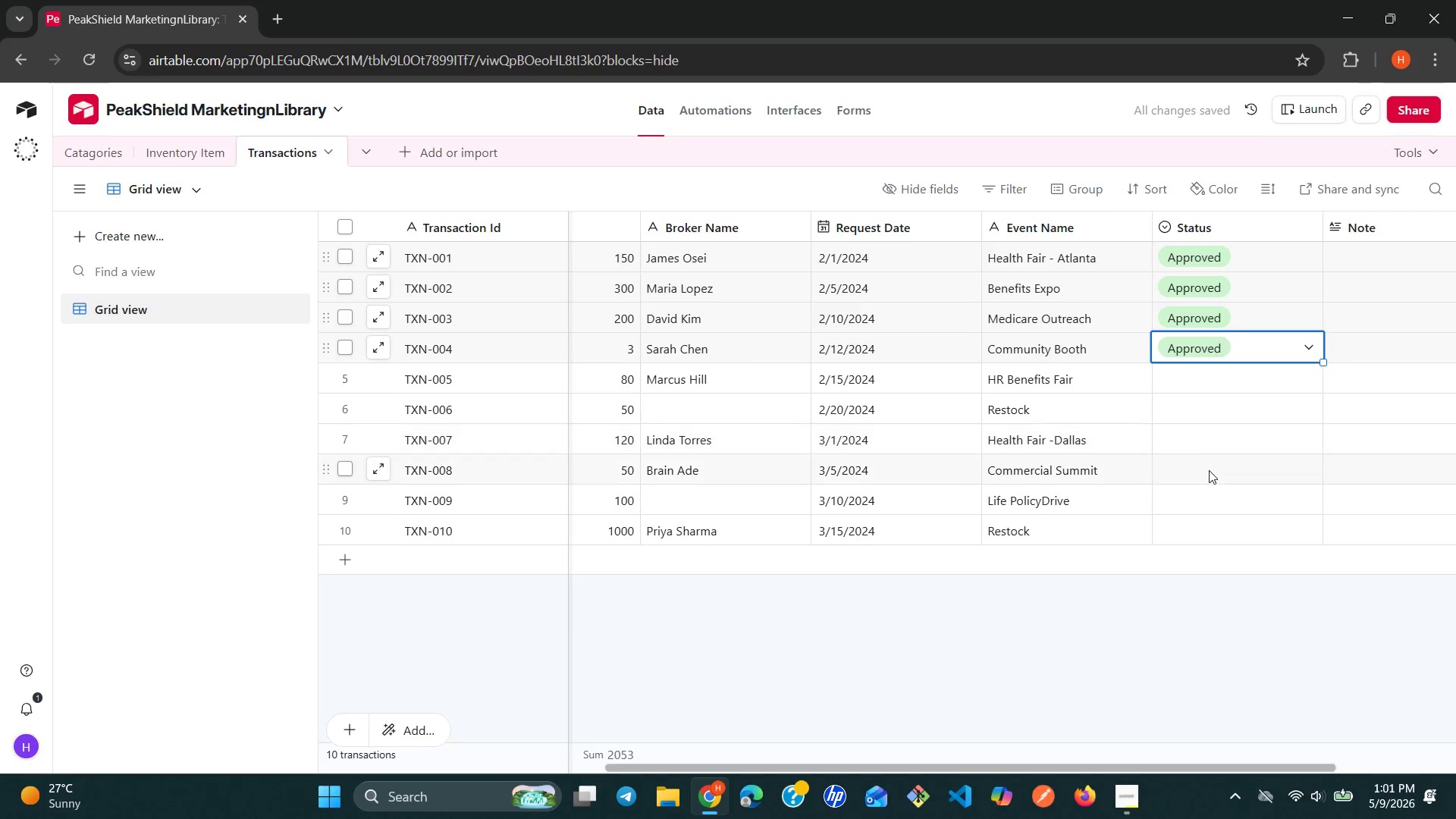 
wait(5.31)
 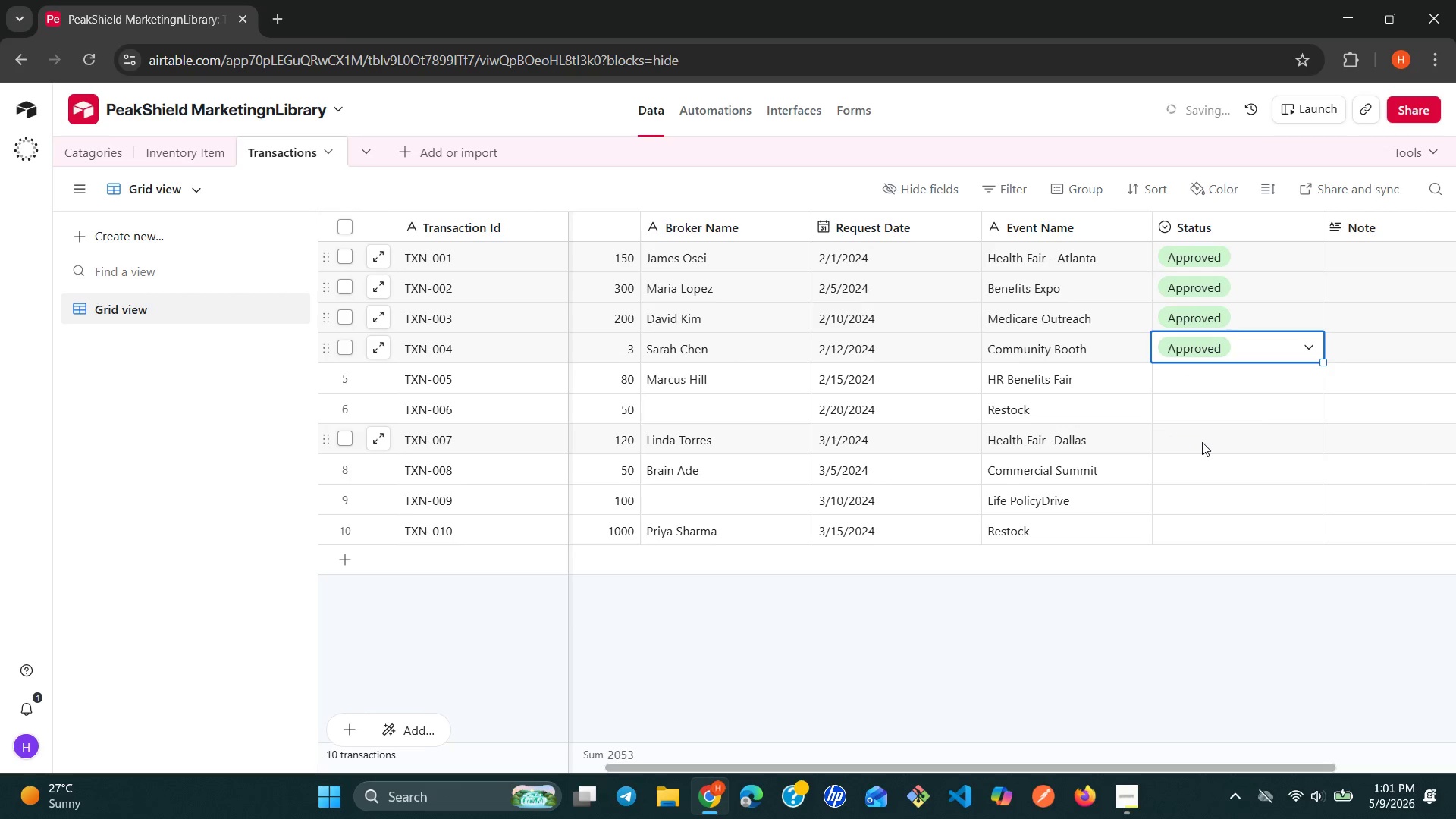 
double_click([1258, 381])
 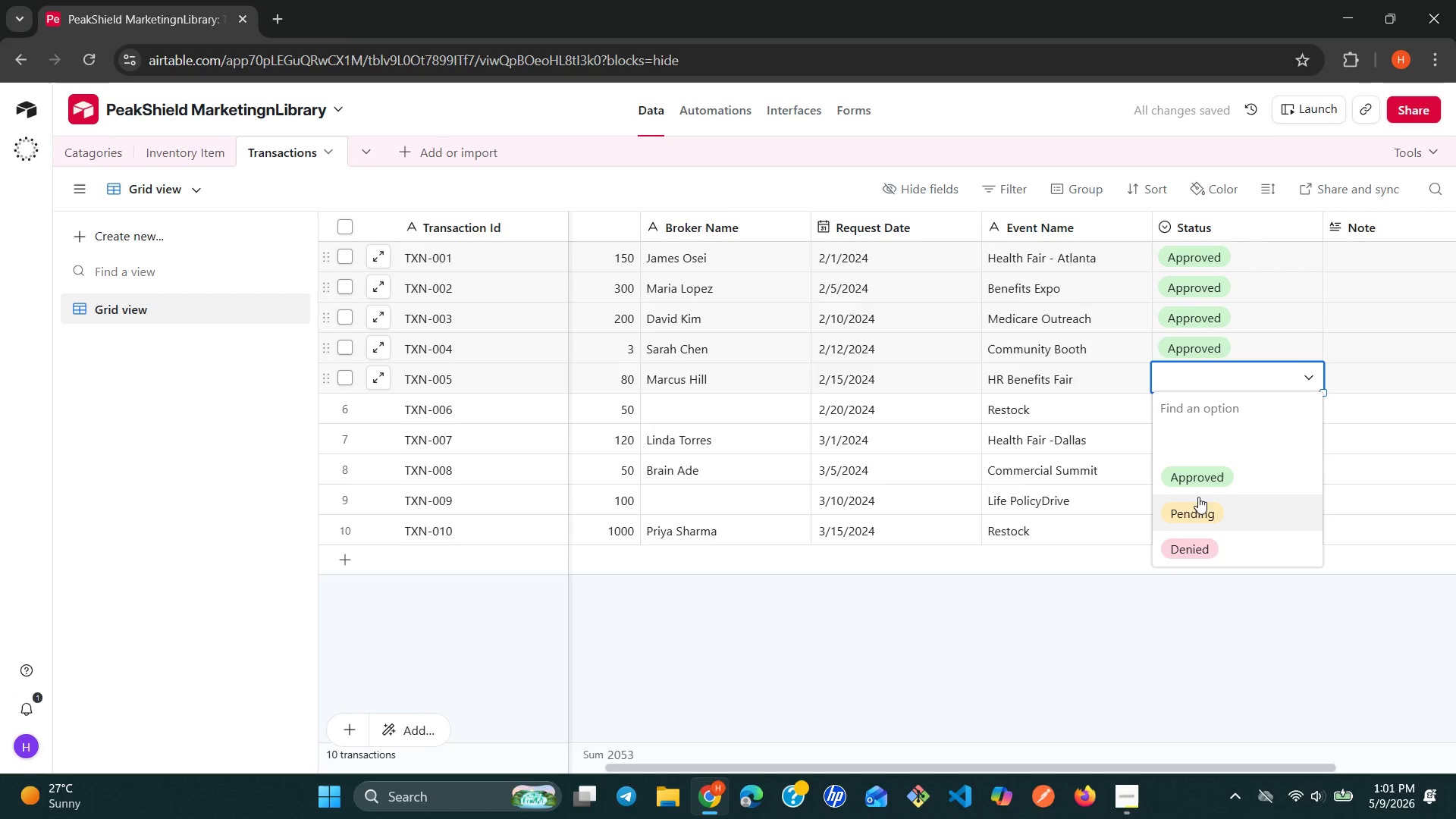 
left_click([1195, 504])
 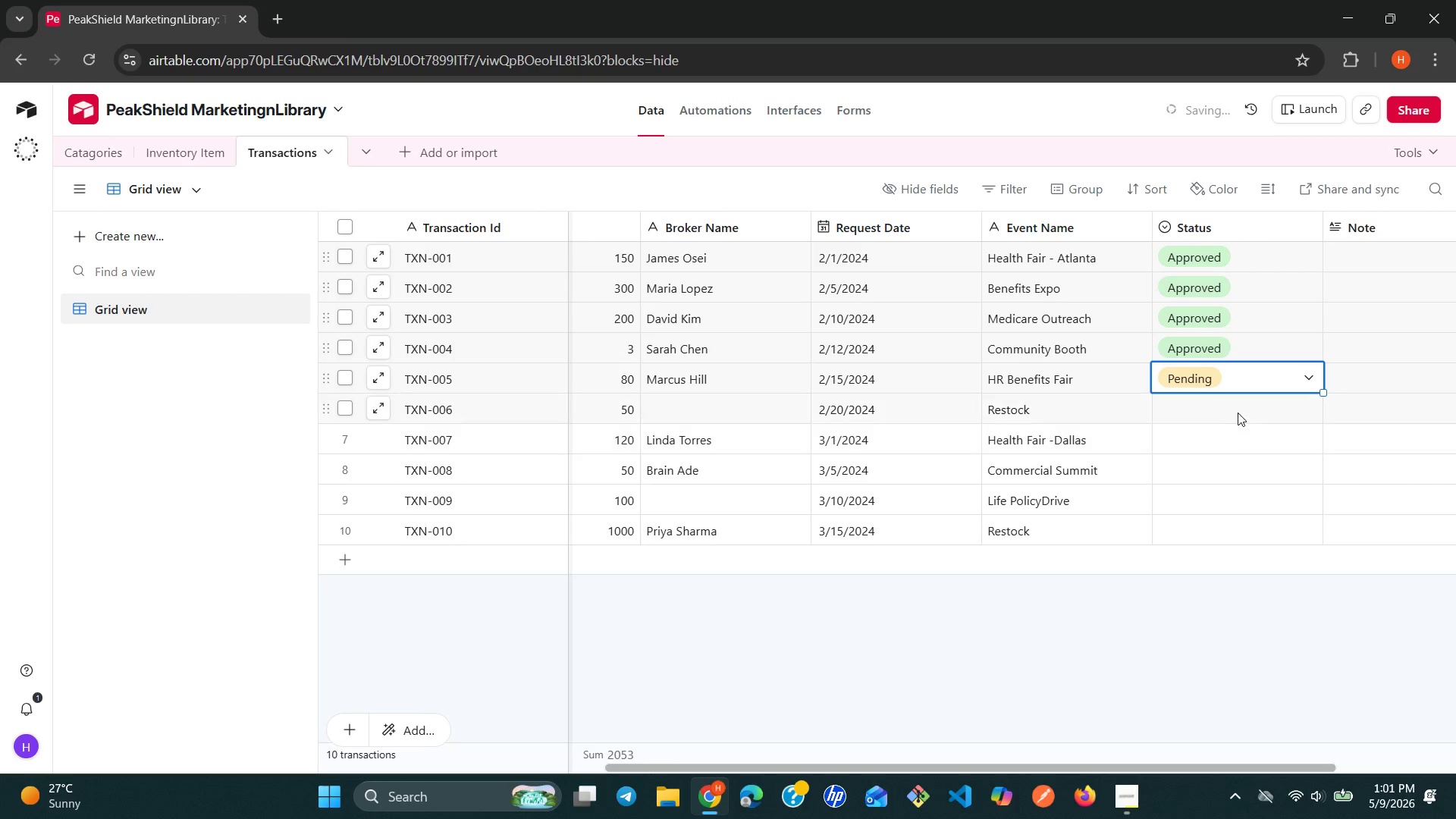 
left_click([1238, 410])
 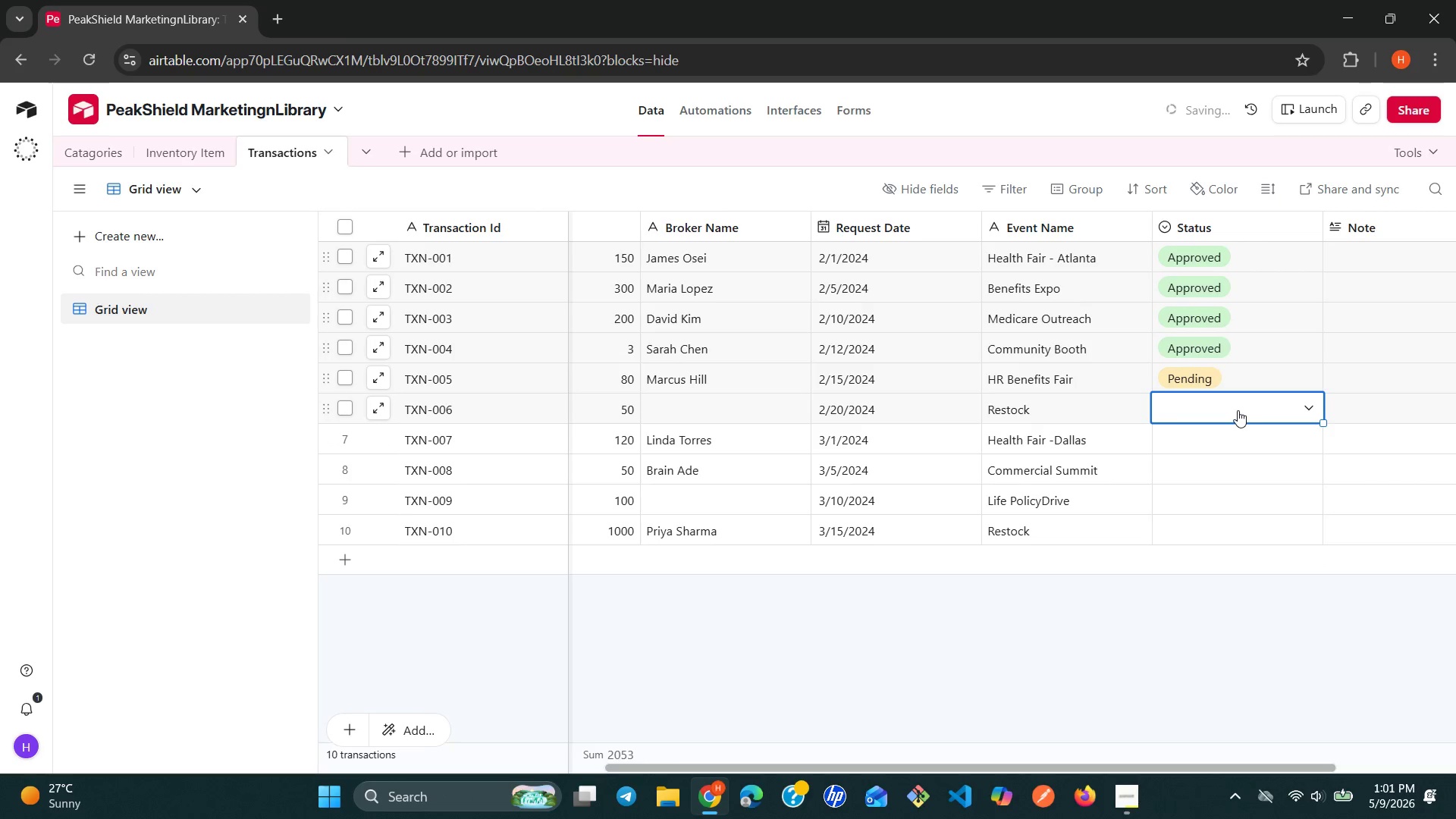 
left_click([1238, 410])
 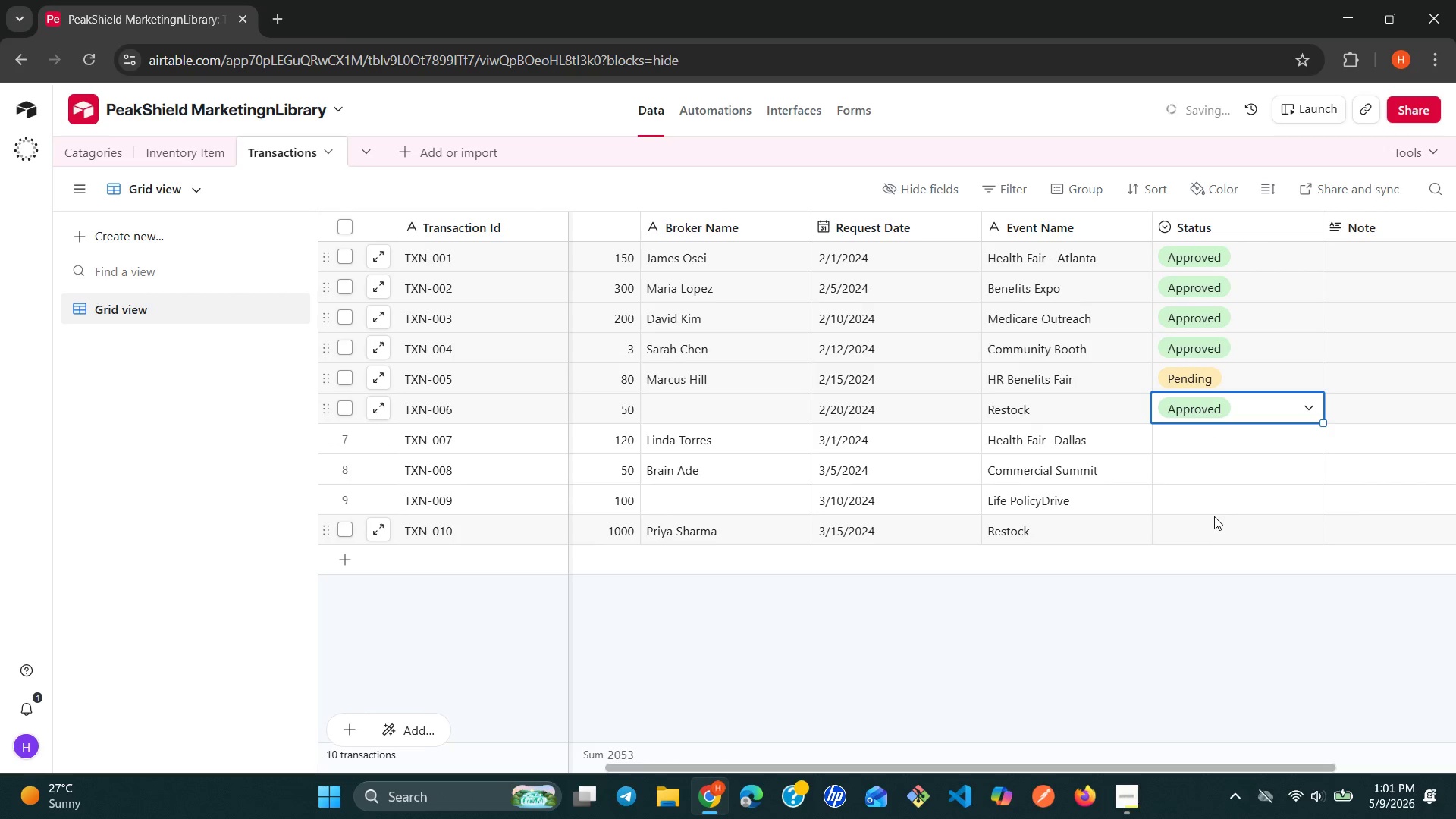 
left_click([1254, 452])
 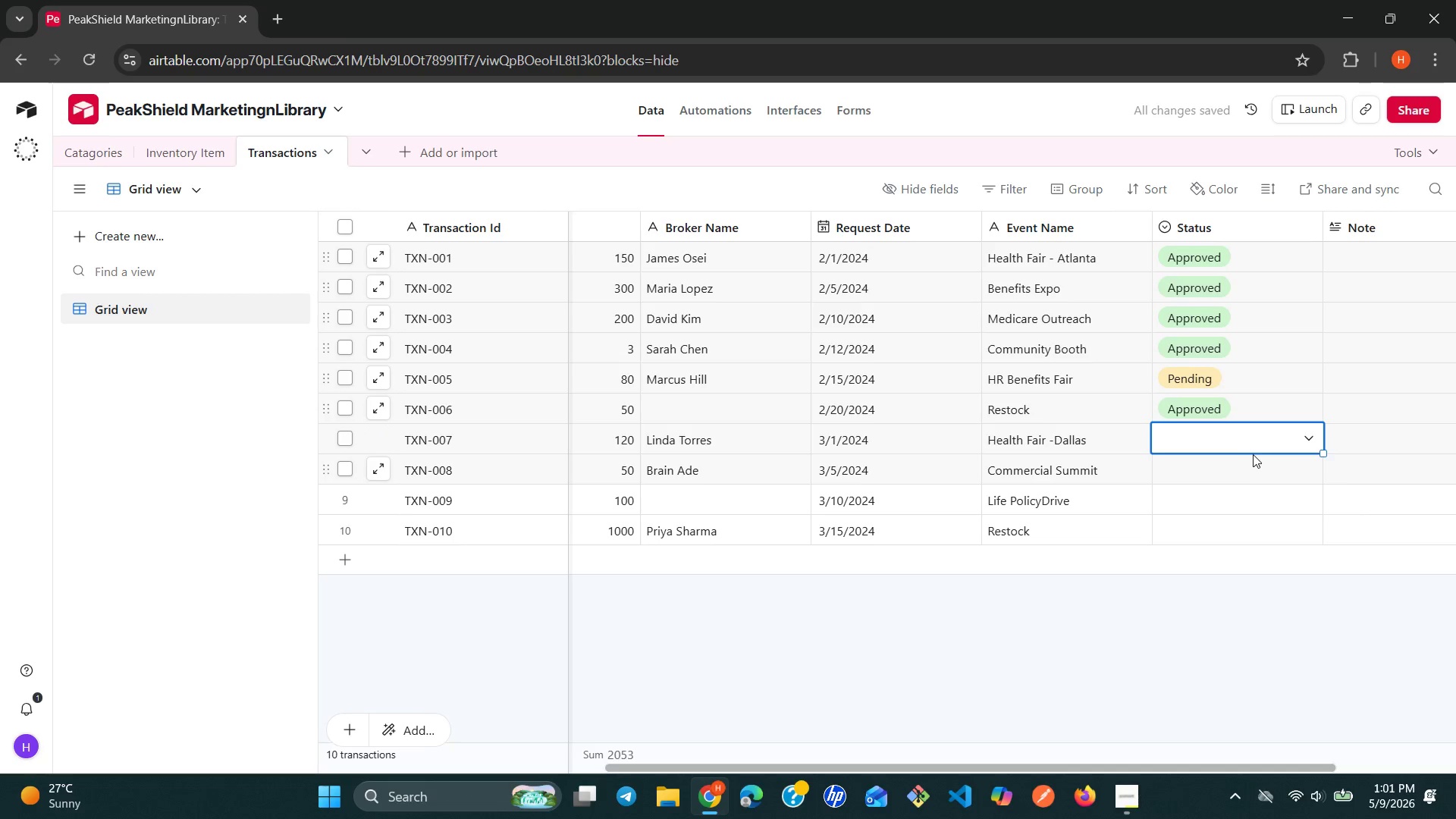 
left_click([1264, 438])
 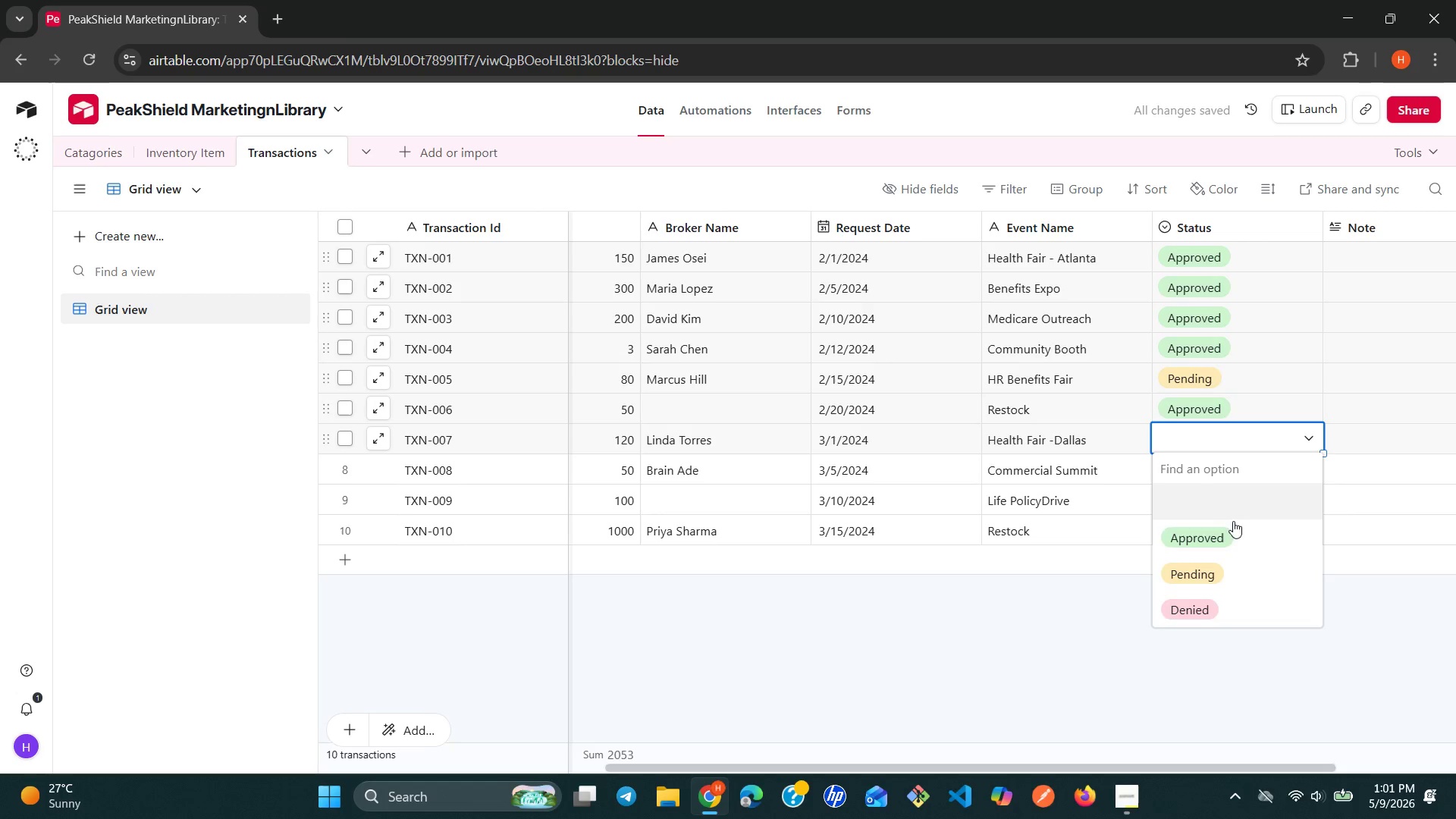 
left_click([1228, 530])
 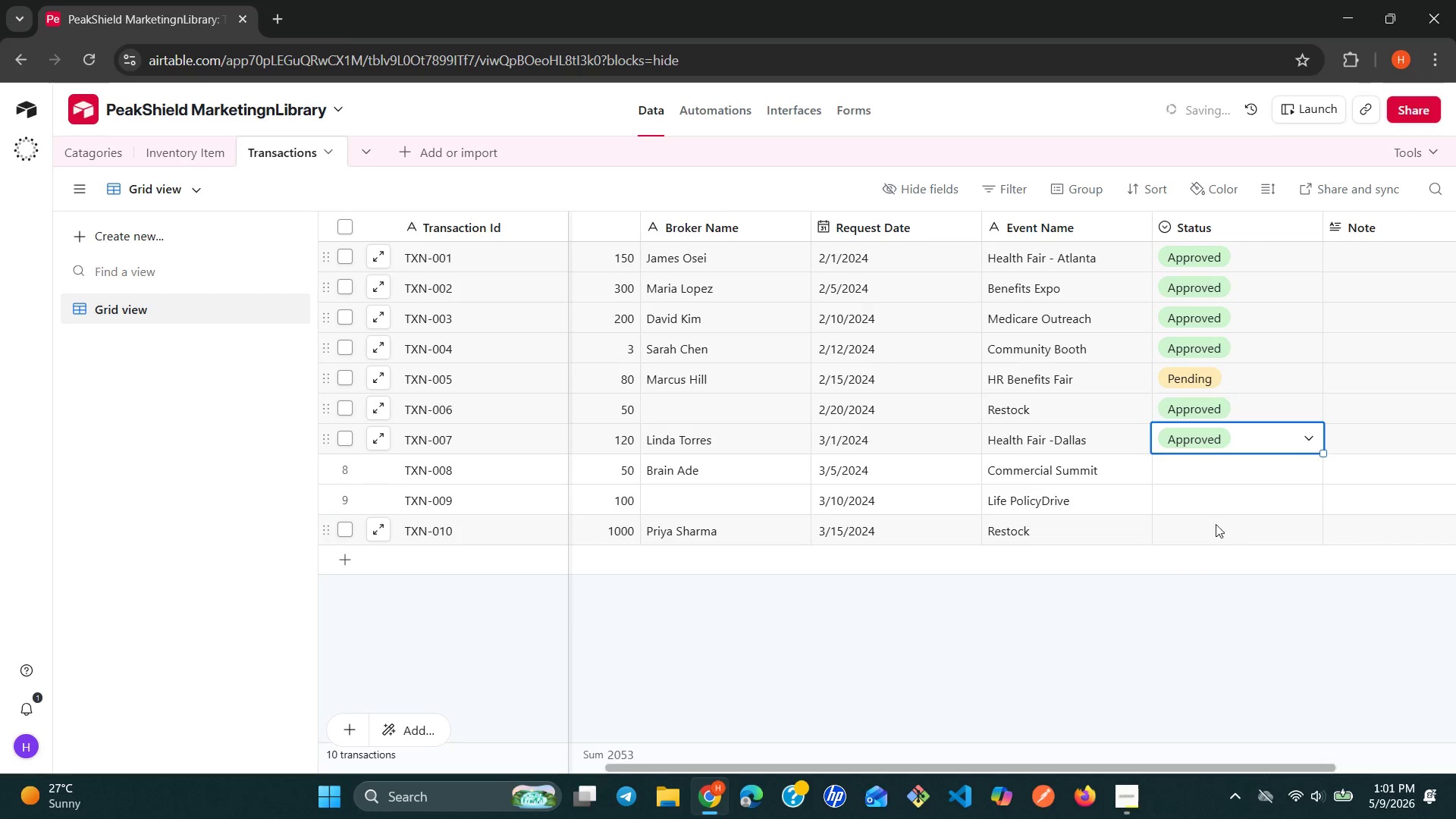 
double_click([1222, 463])
 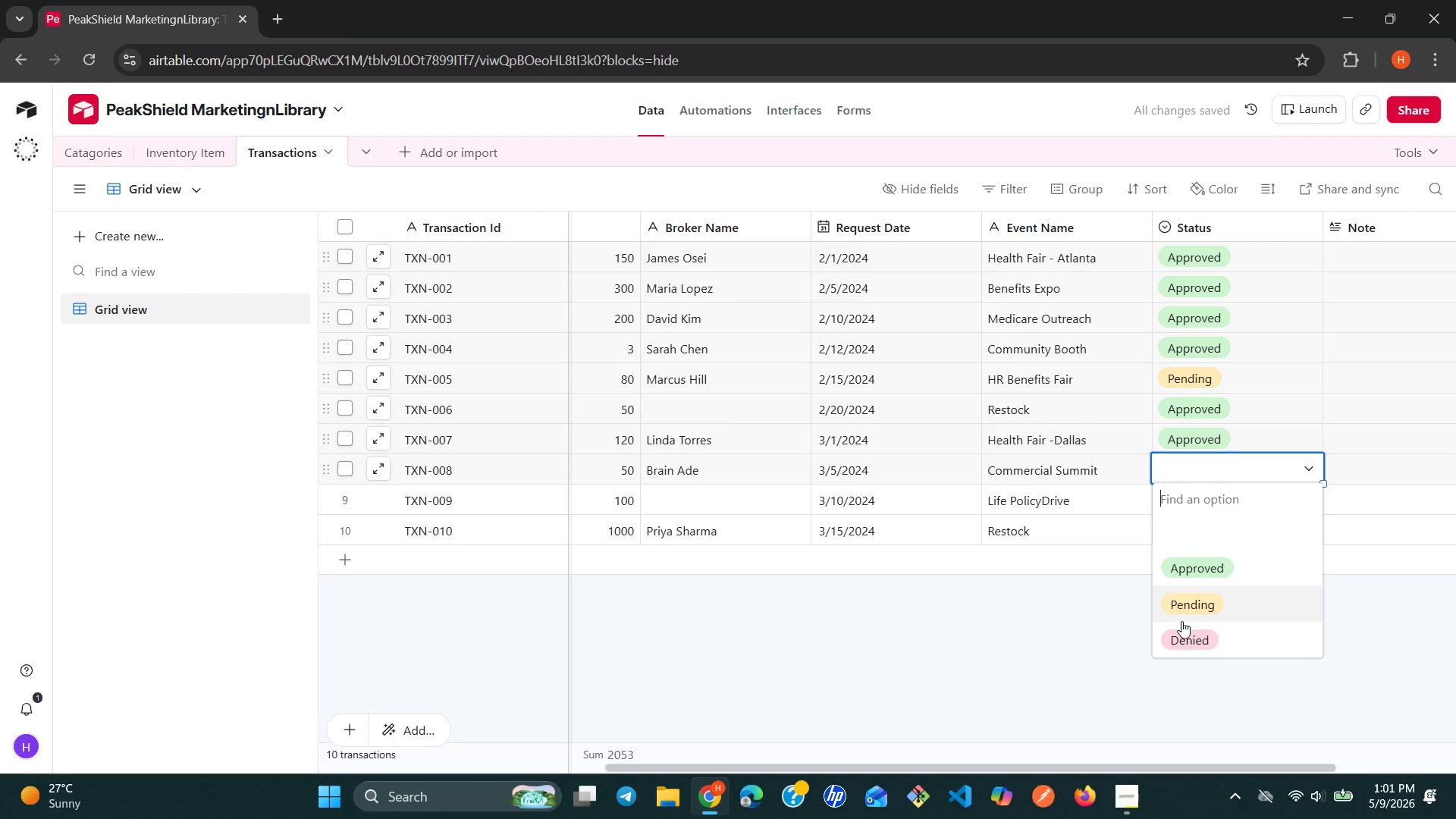 
left_click([1179, 626])
 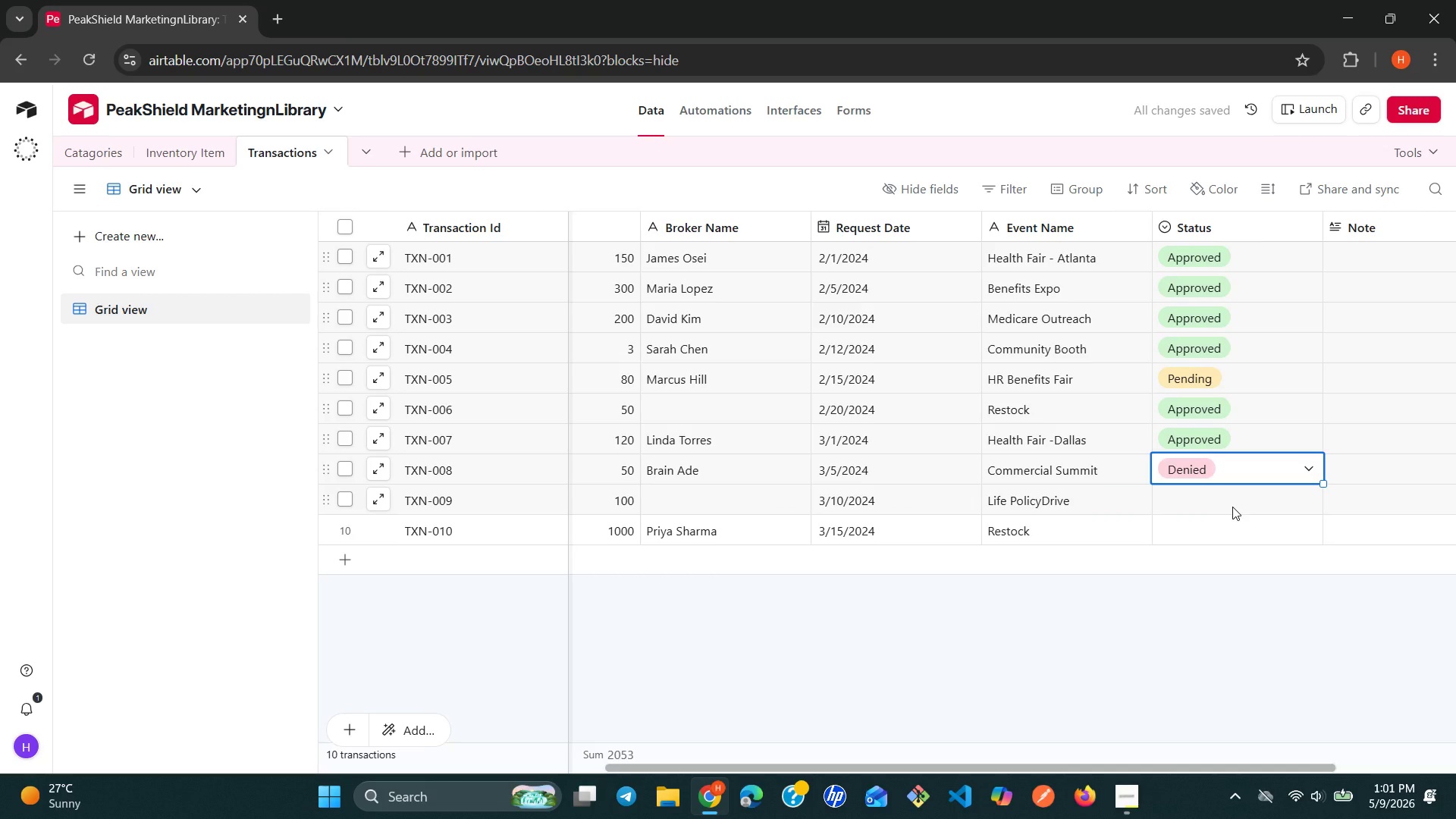 
double_click([1232, 507])
 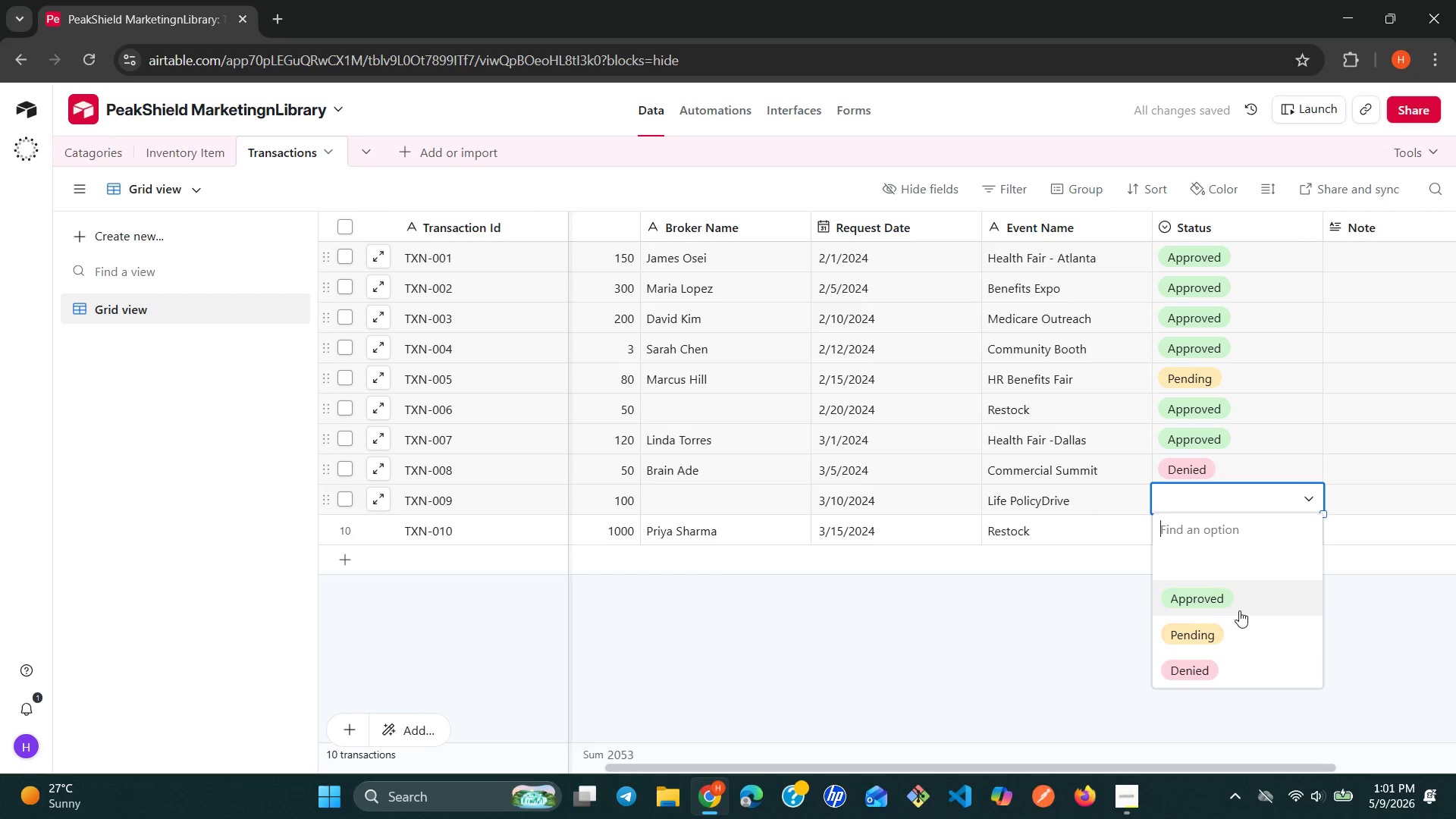 
left_click([1240, 610])
 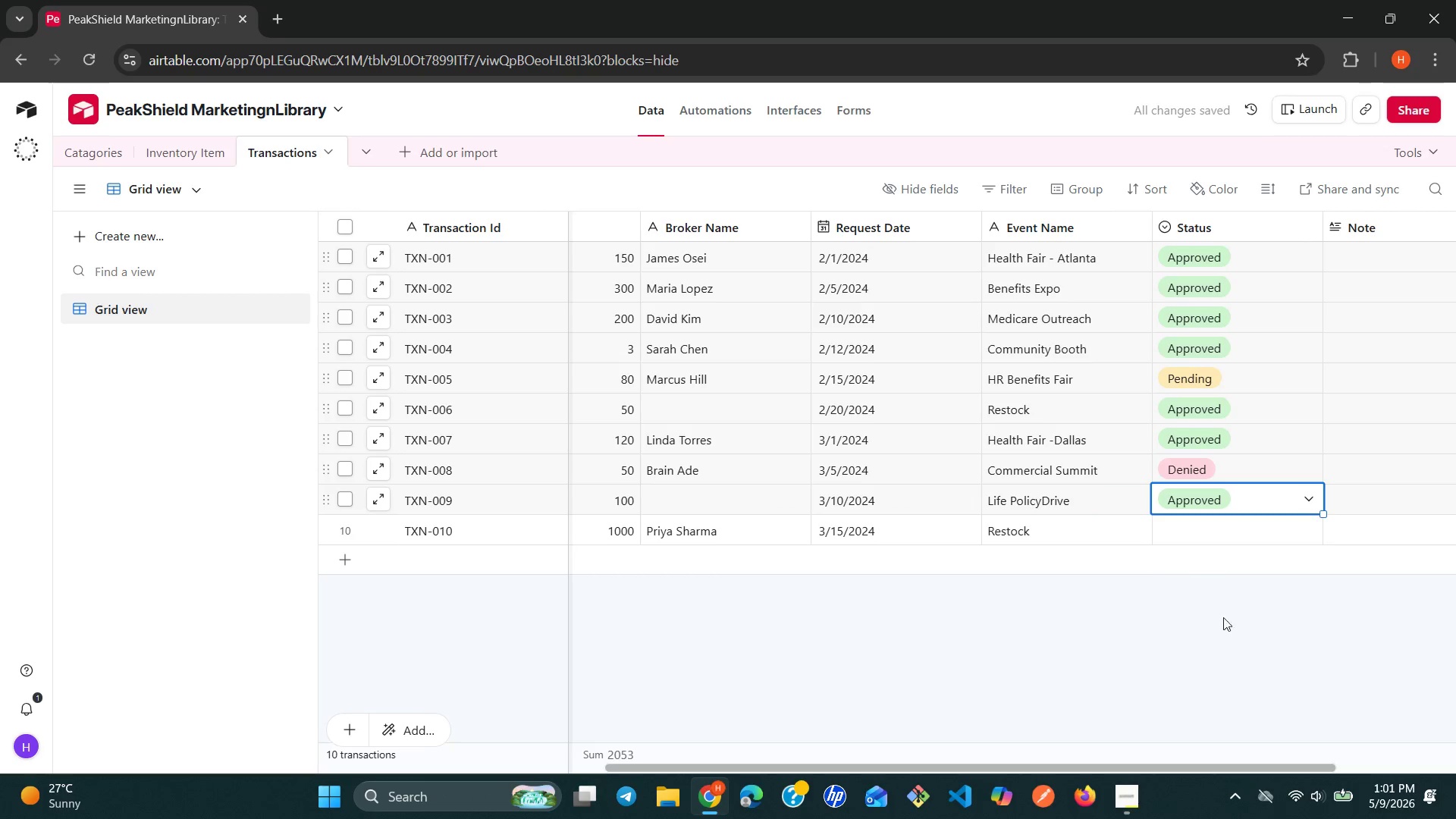 
left_click([1236, 534])
 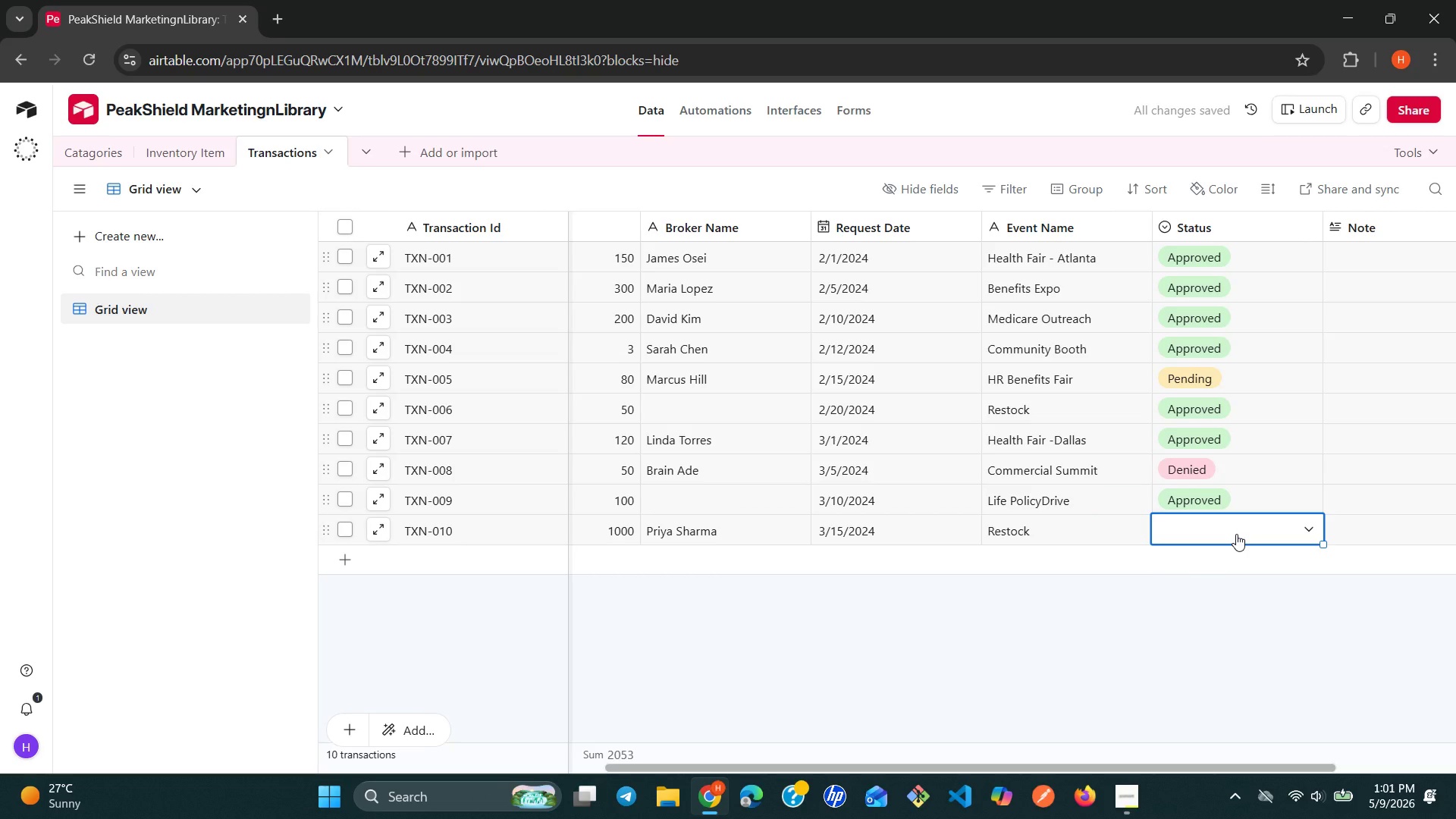 
left_click([1236, 534])
 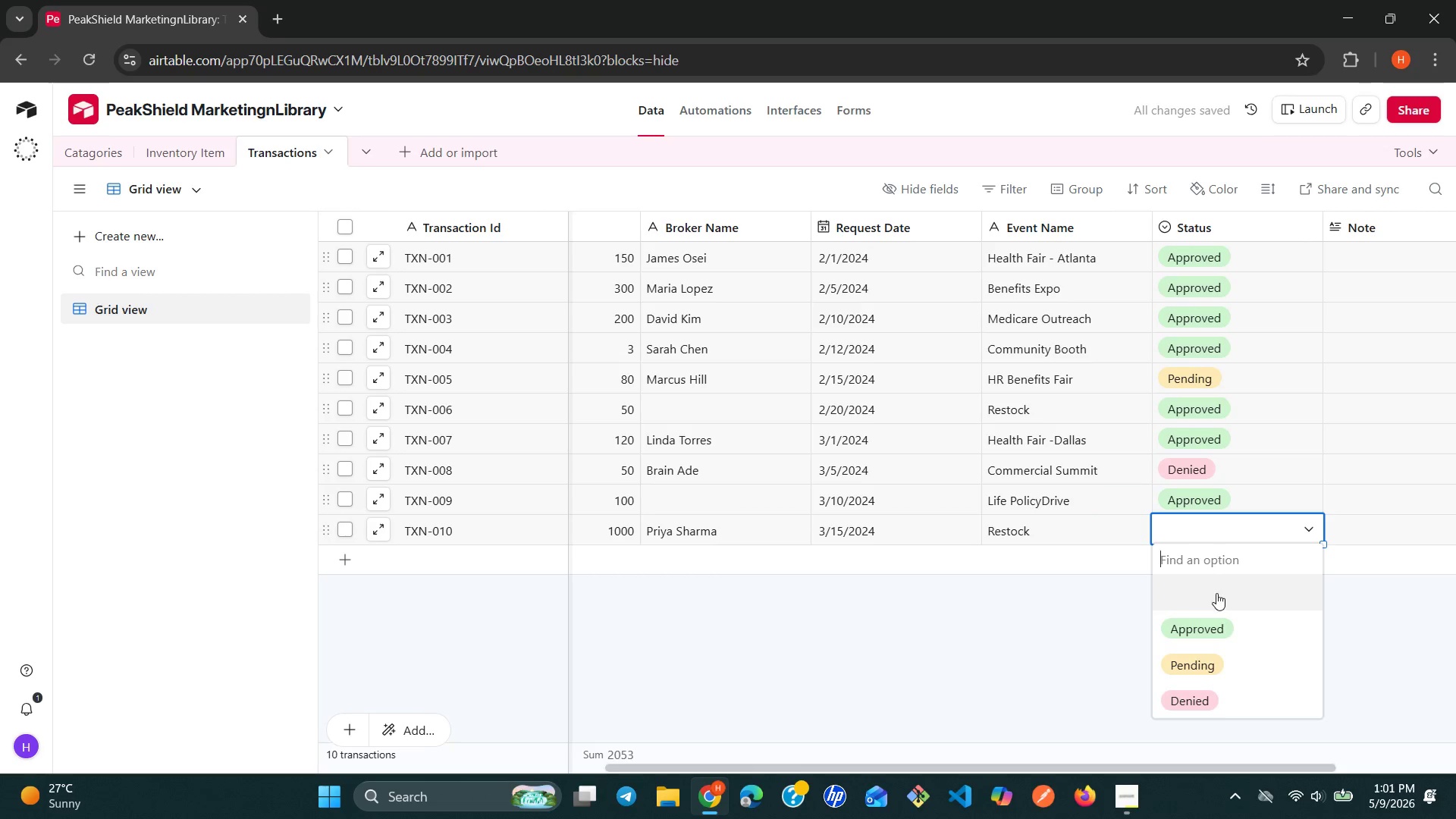 
left_click([1205, 621])
 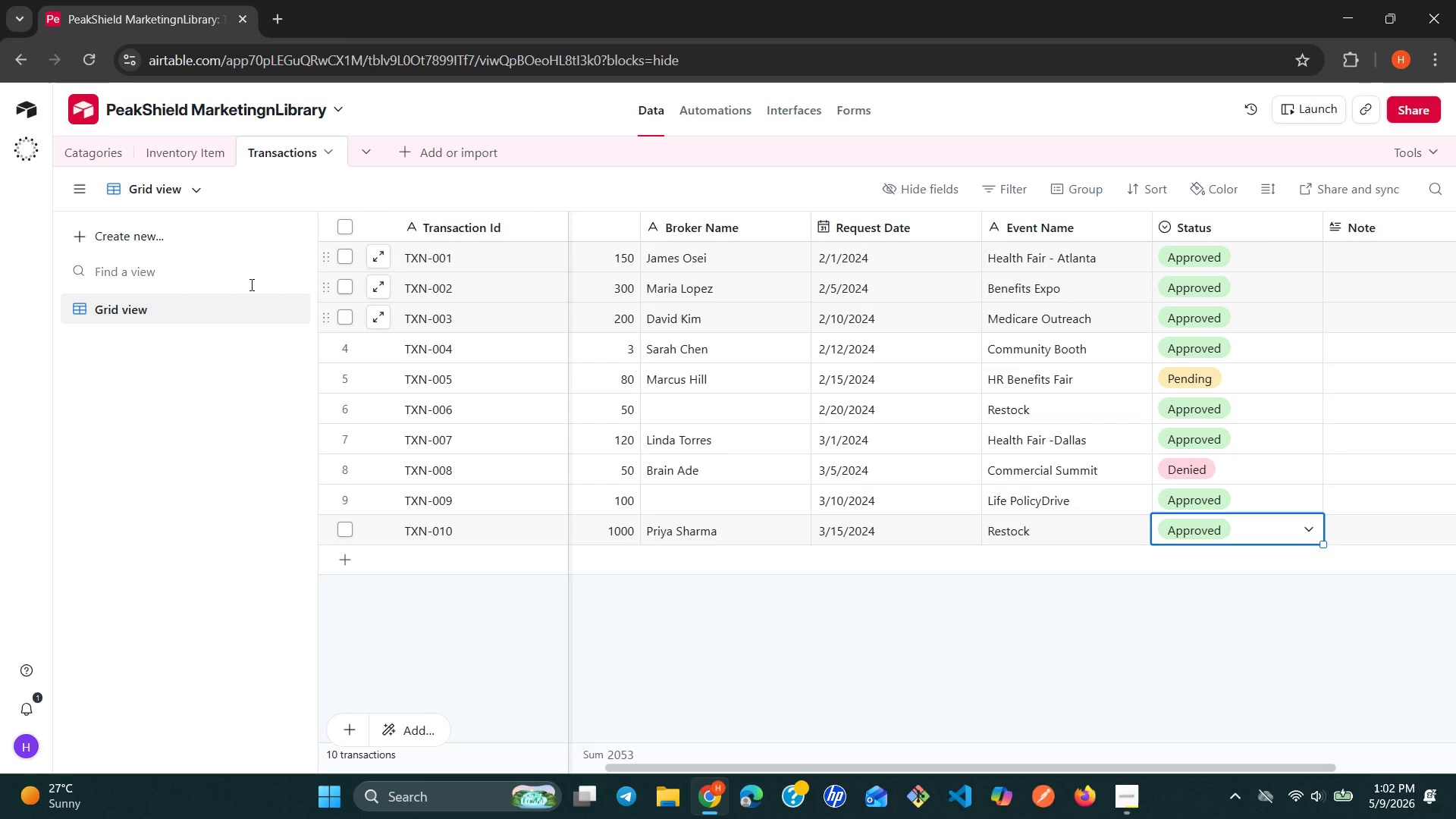 
wait(20.98)
 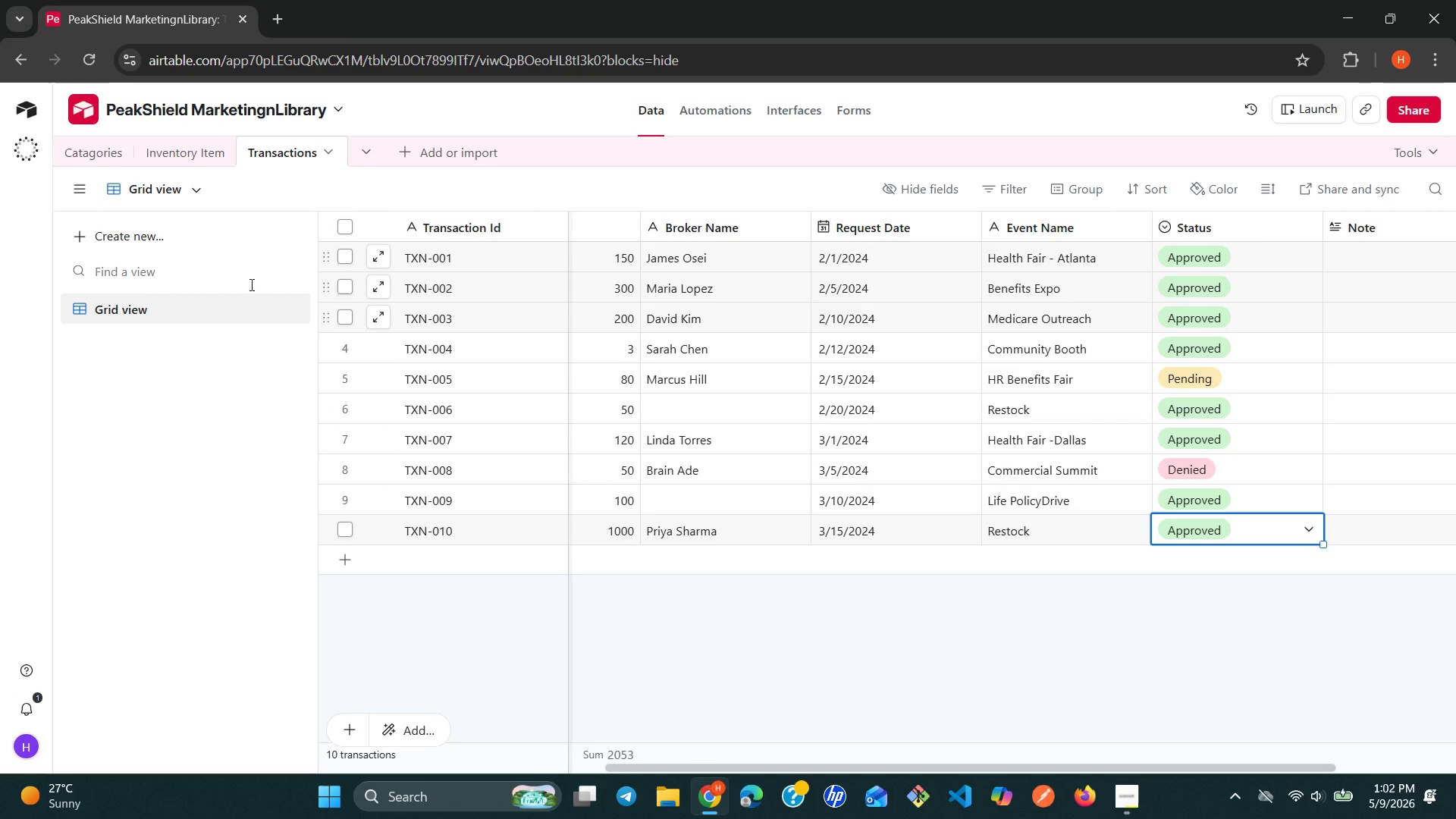 
left_click([187, 142])
 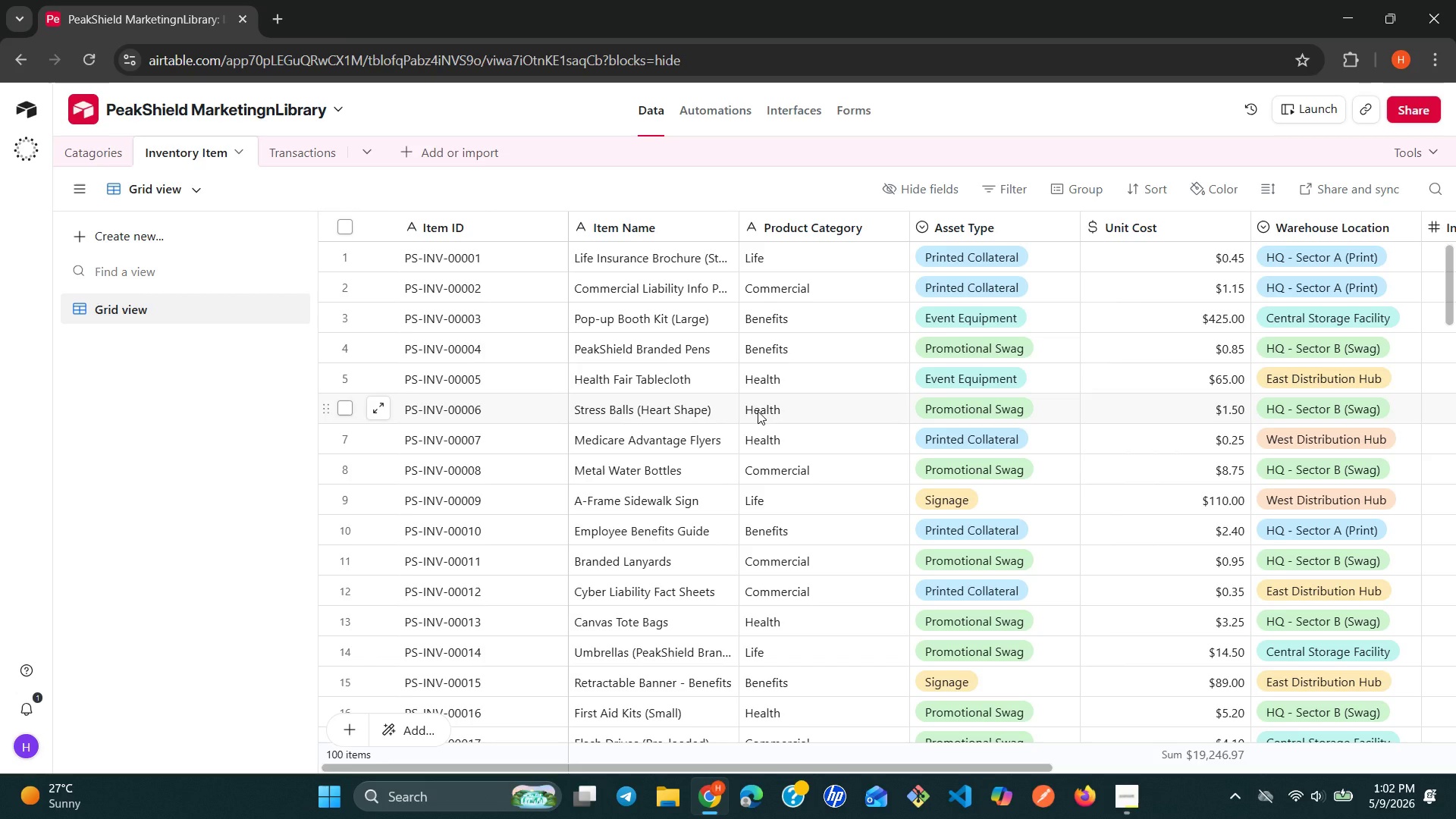 
wait(18.98)
 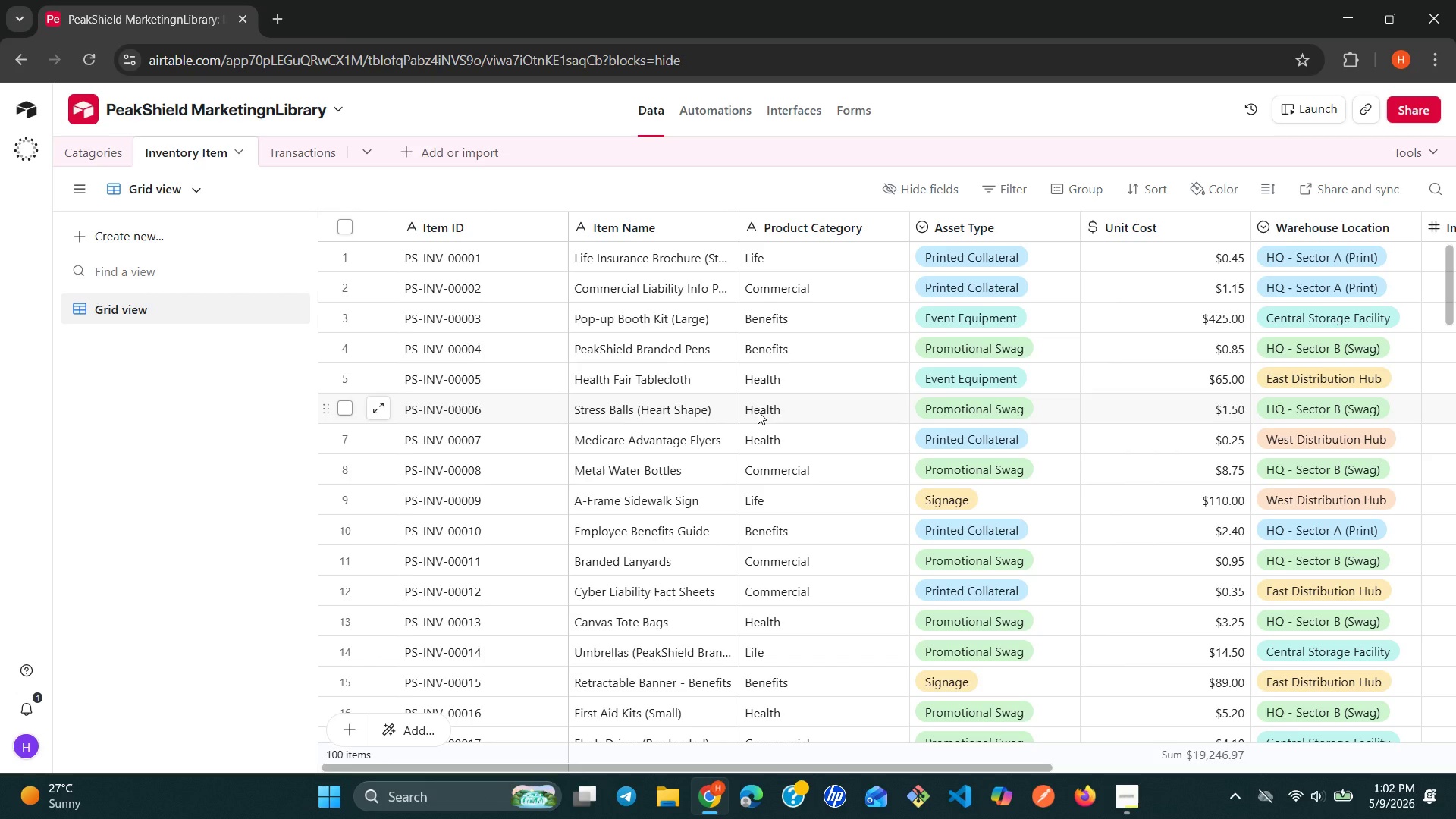 
left_click([888, 221])
 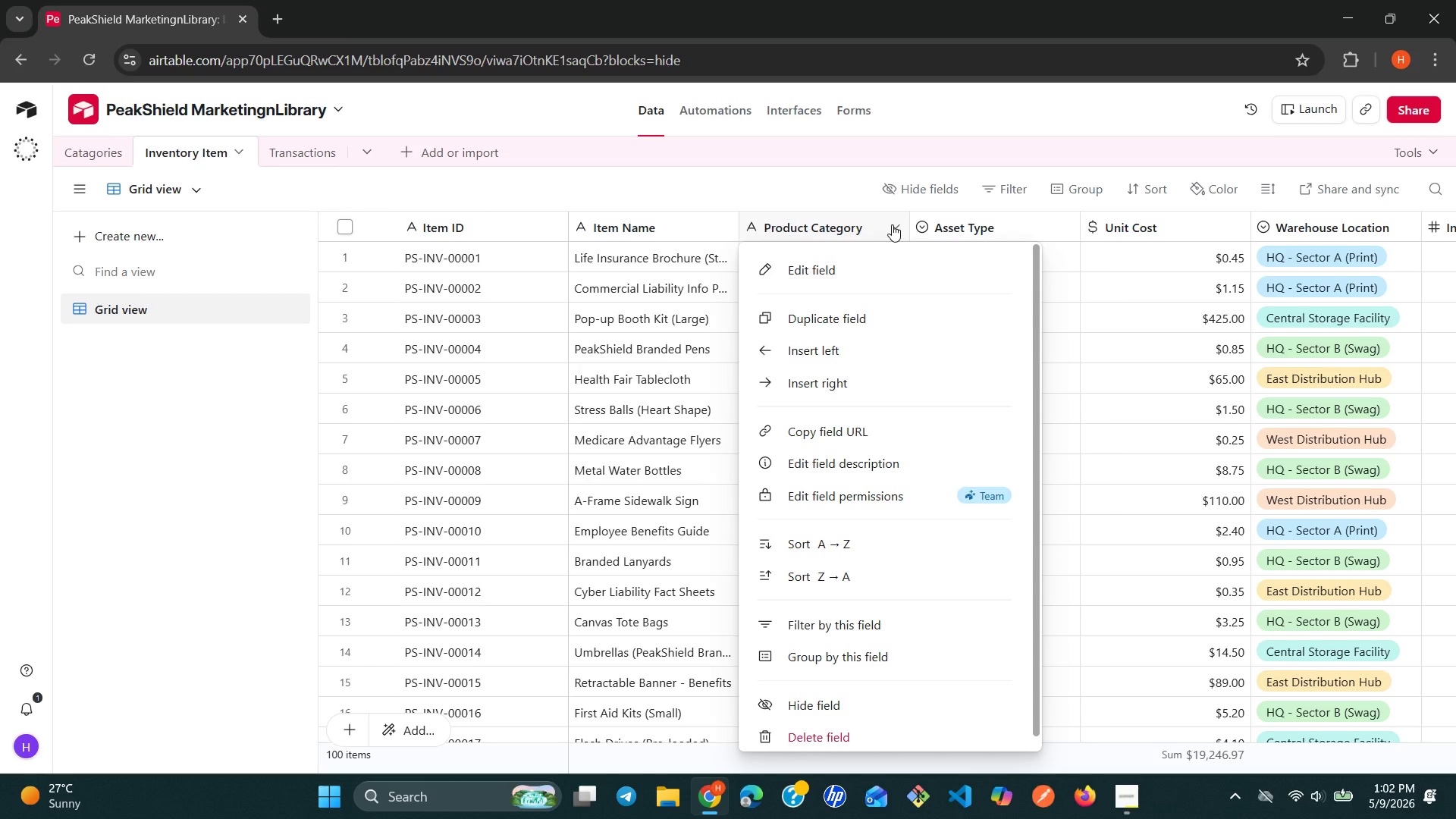 
wait(11.92)
 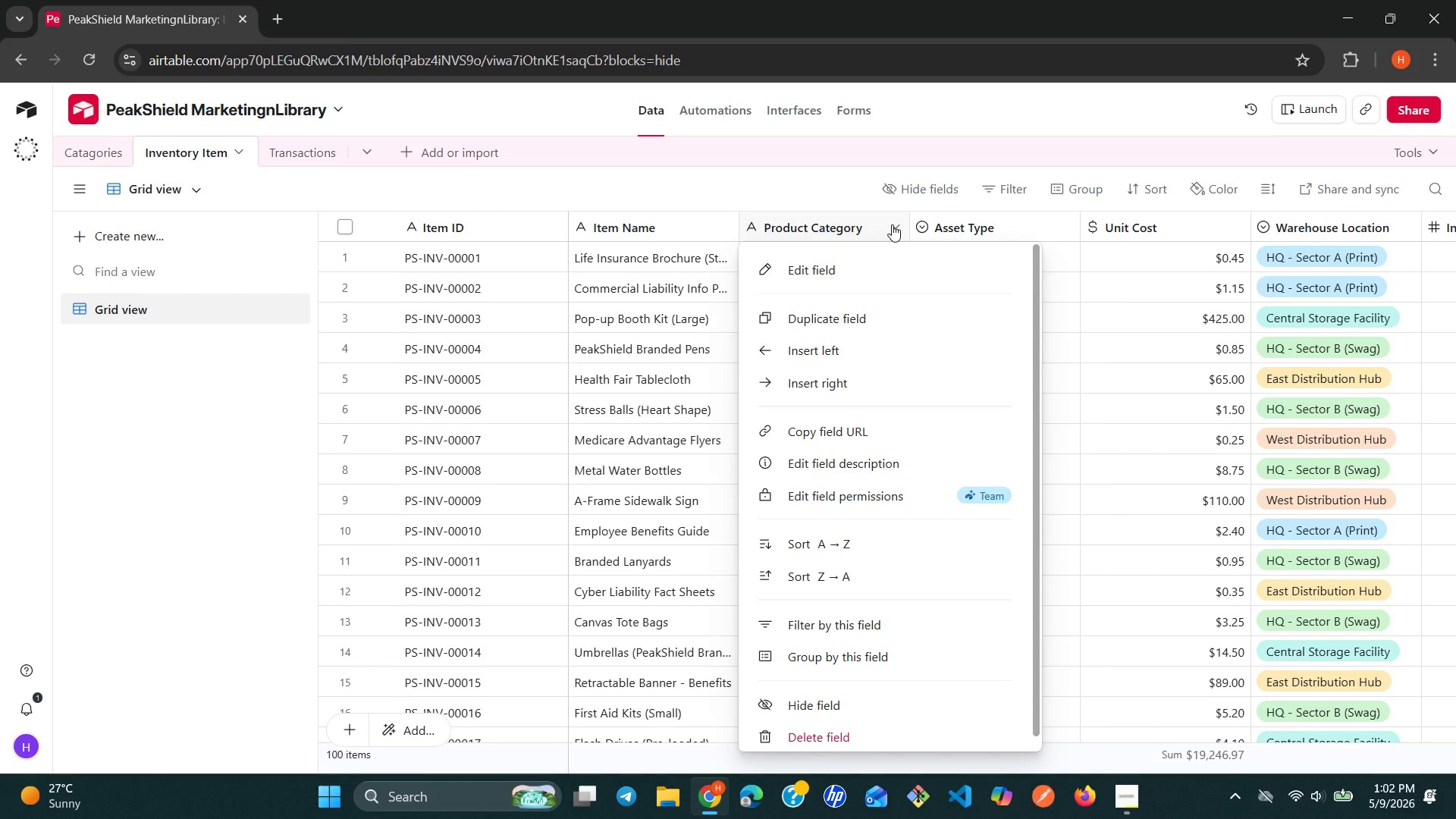 
left_click([886, 266])
 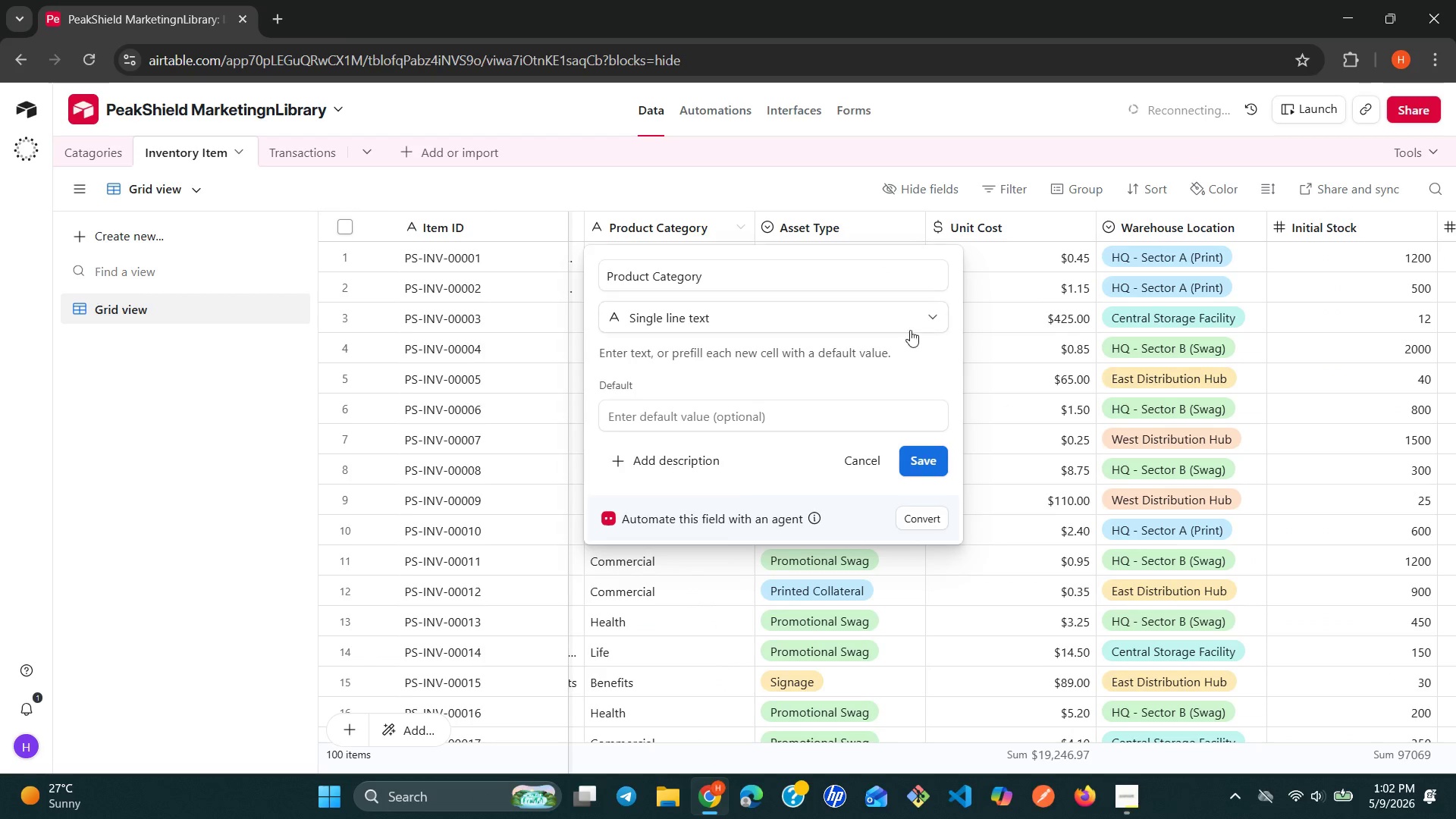 
left_click([915, 337])
 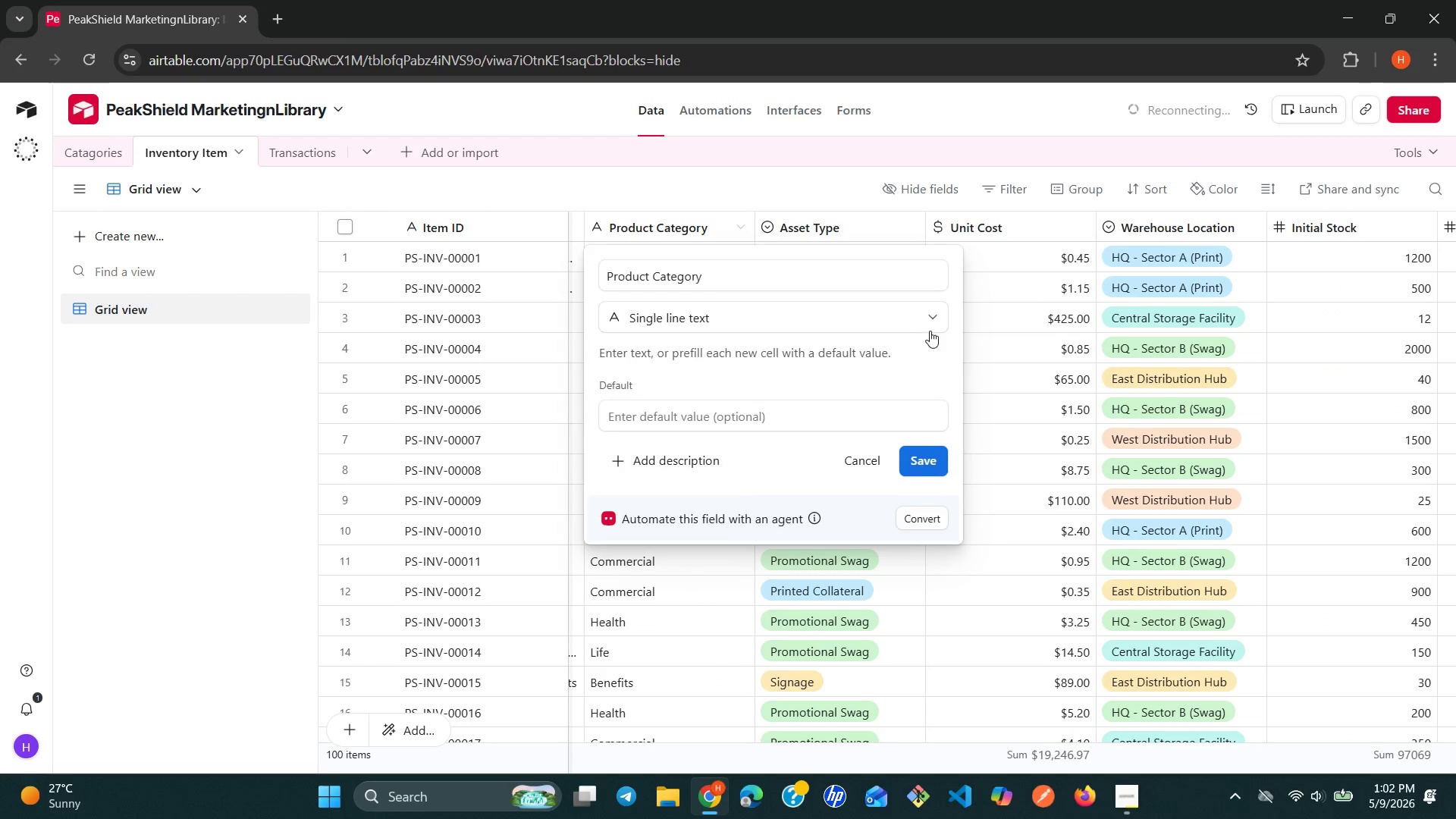 
left_click([935, 324])
 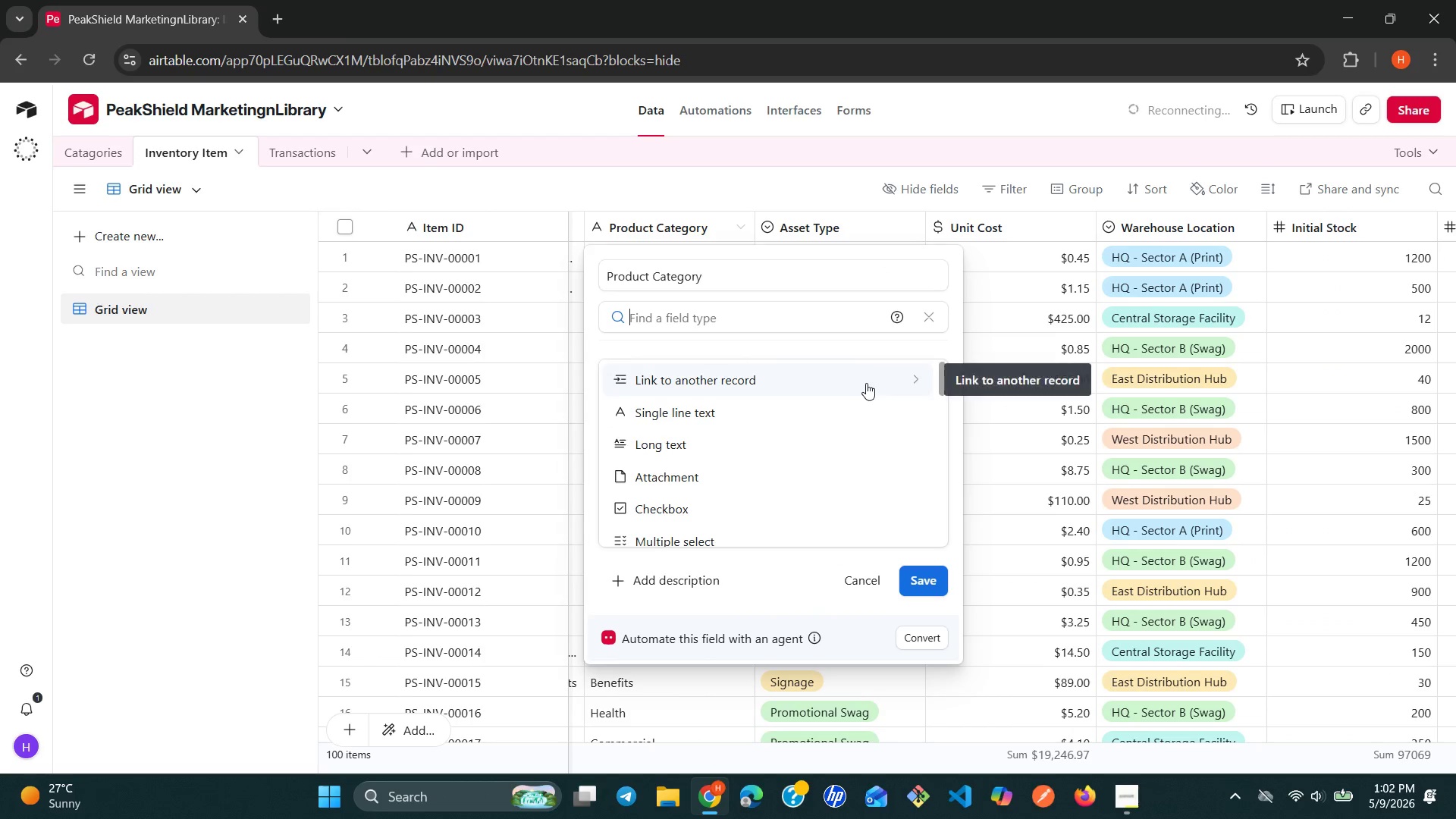 
left_click([866, 383])
 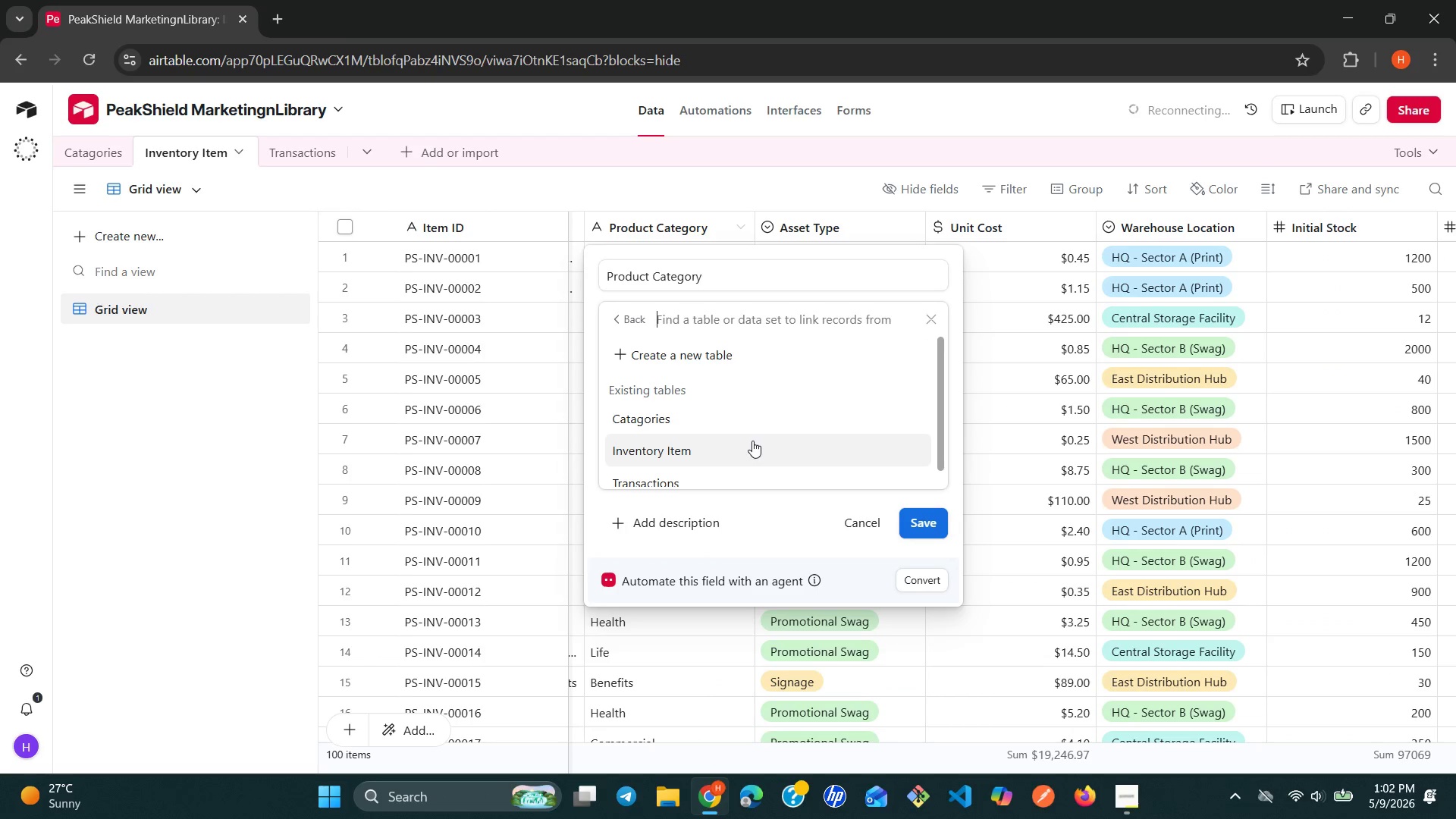 
left_click([784, 424])
 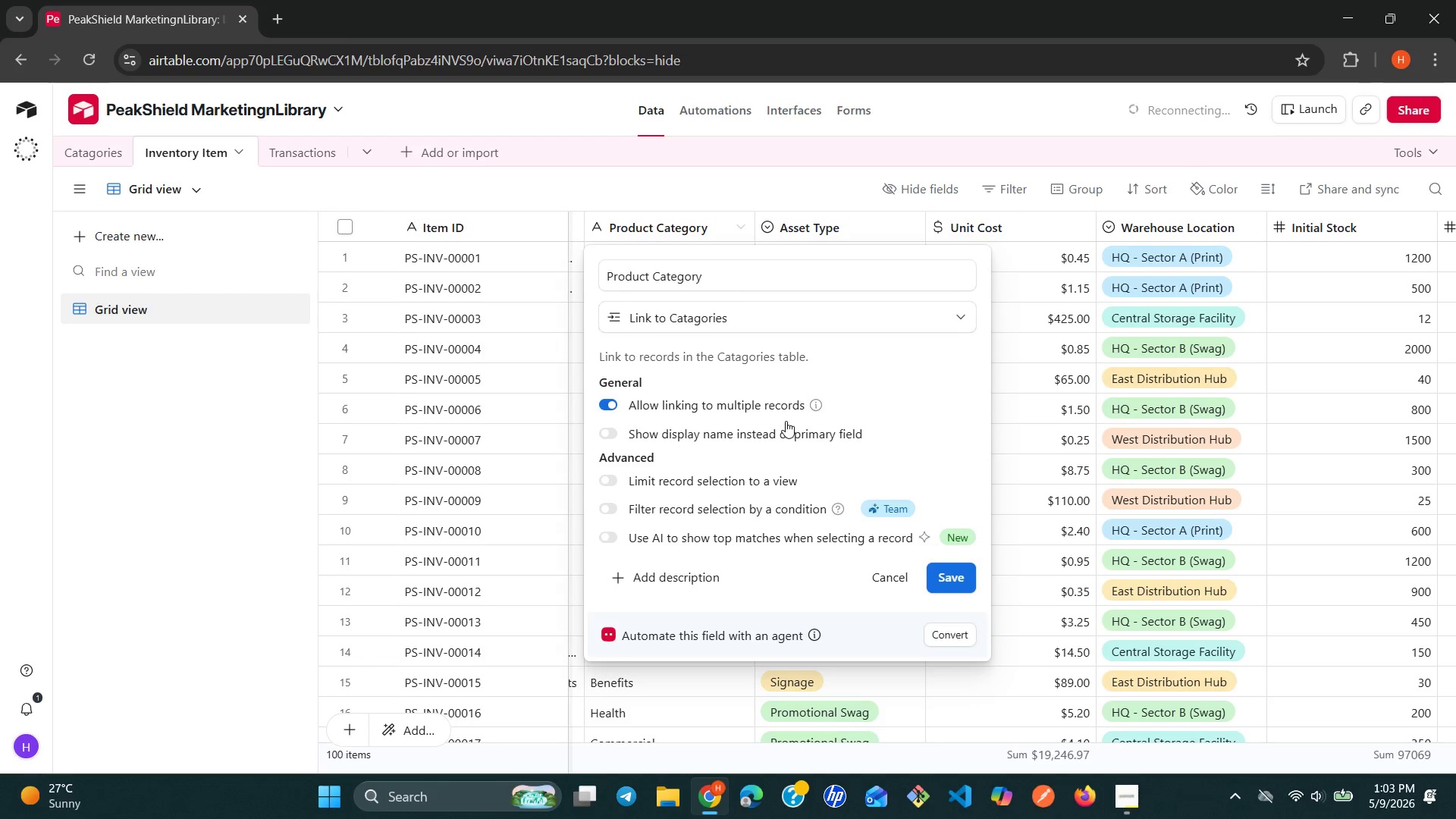 
wait(38.27)
 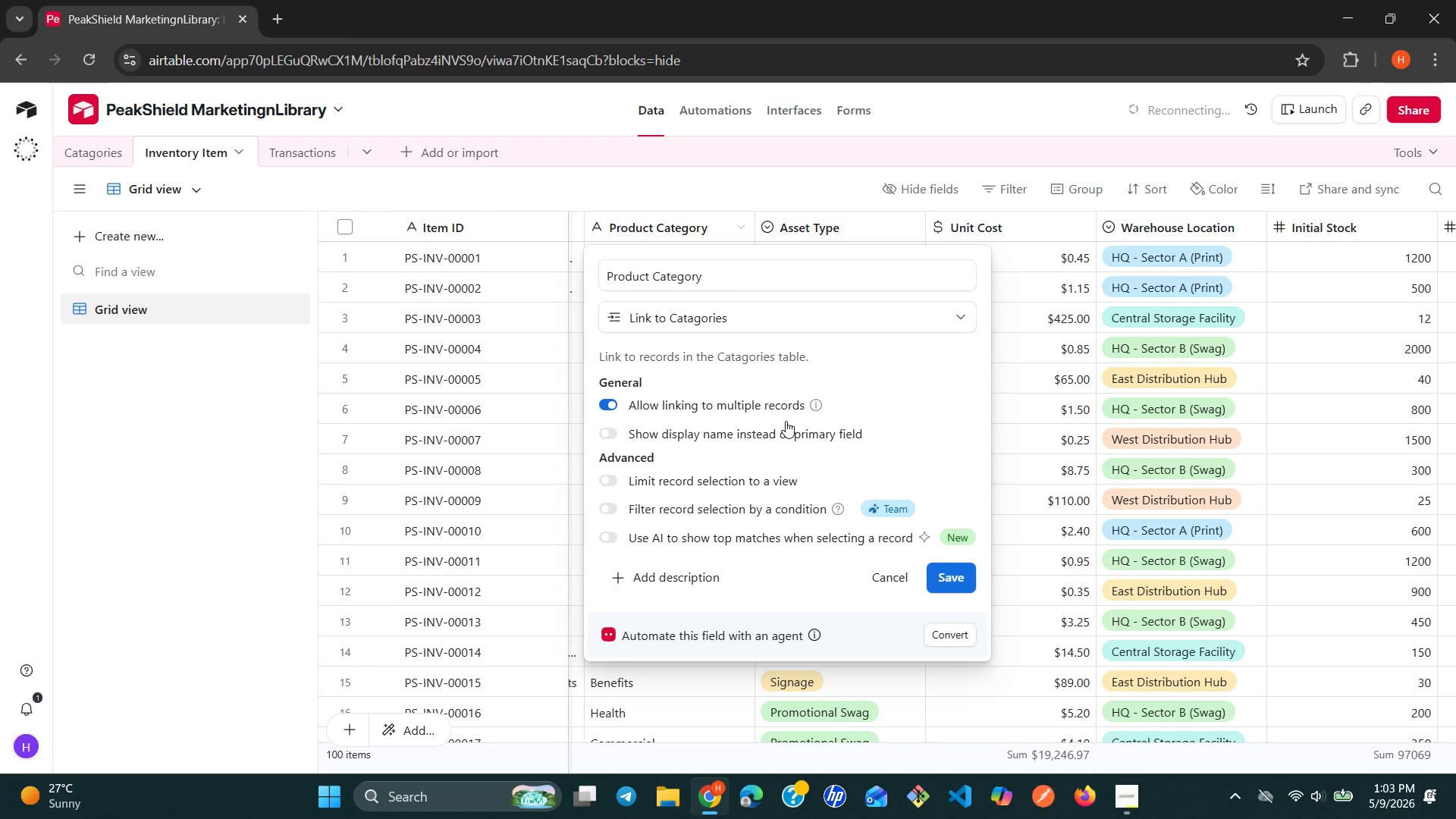 
left_click([611, 400])
 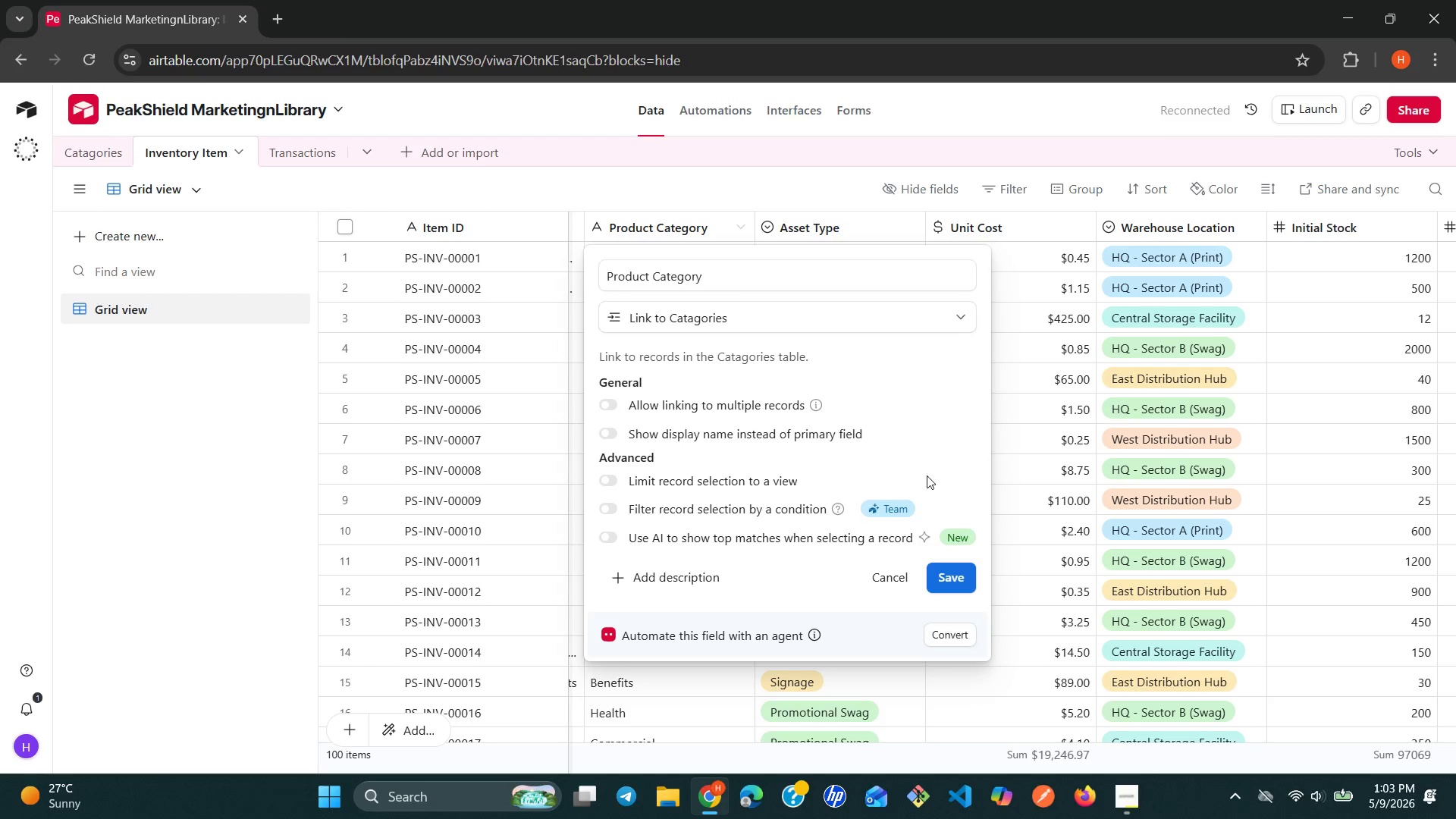 
left_click([960, 580])
 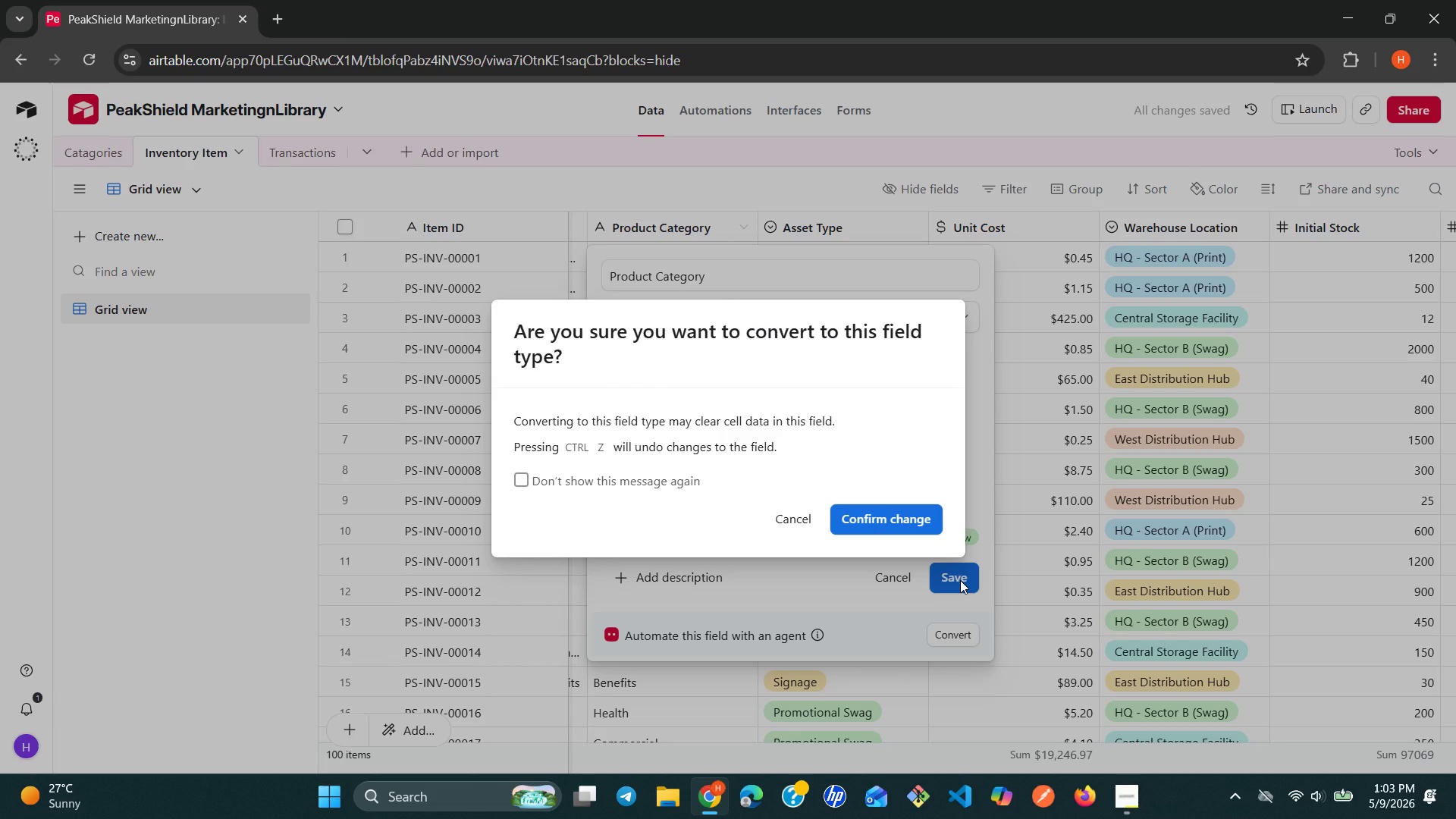 
wait(6.95)
 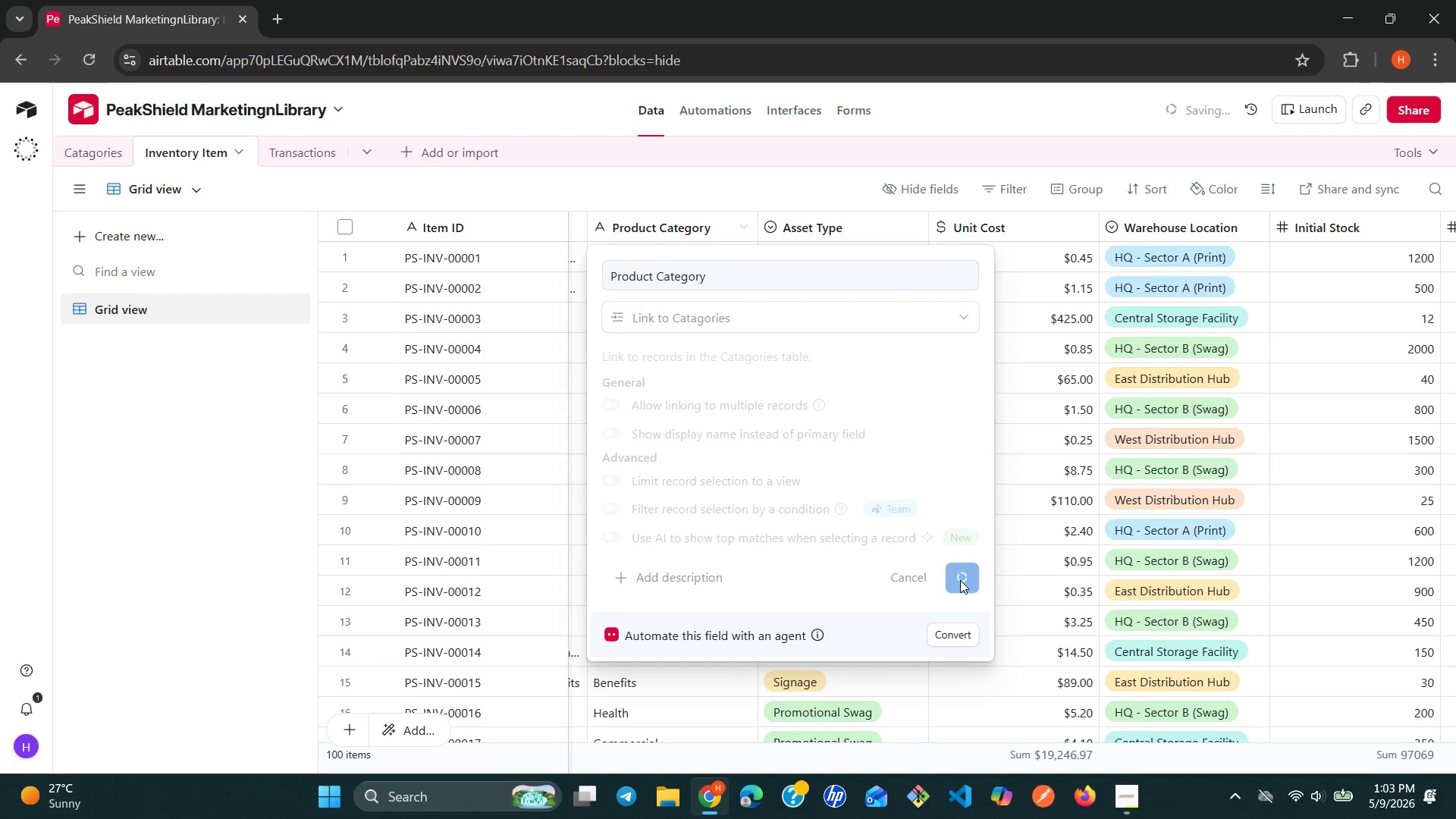 
left_click([893, 526])
 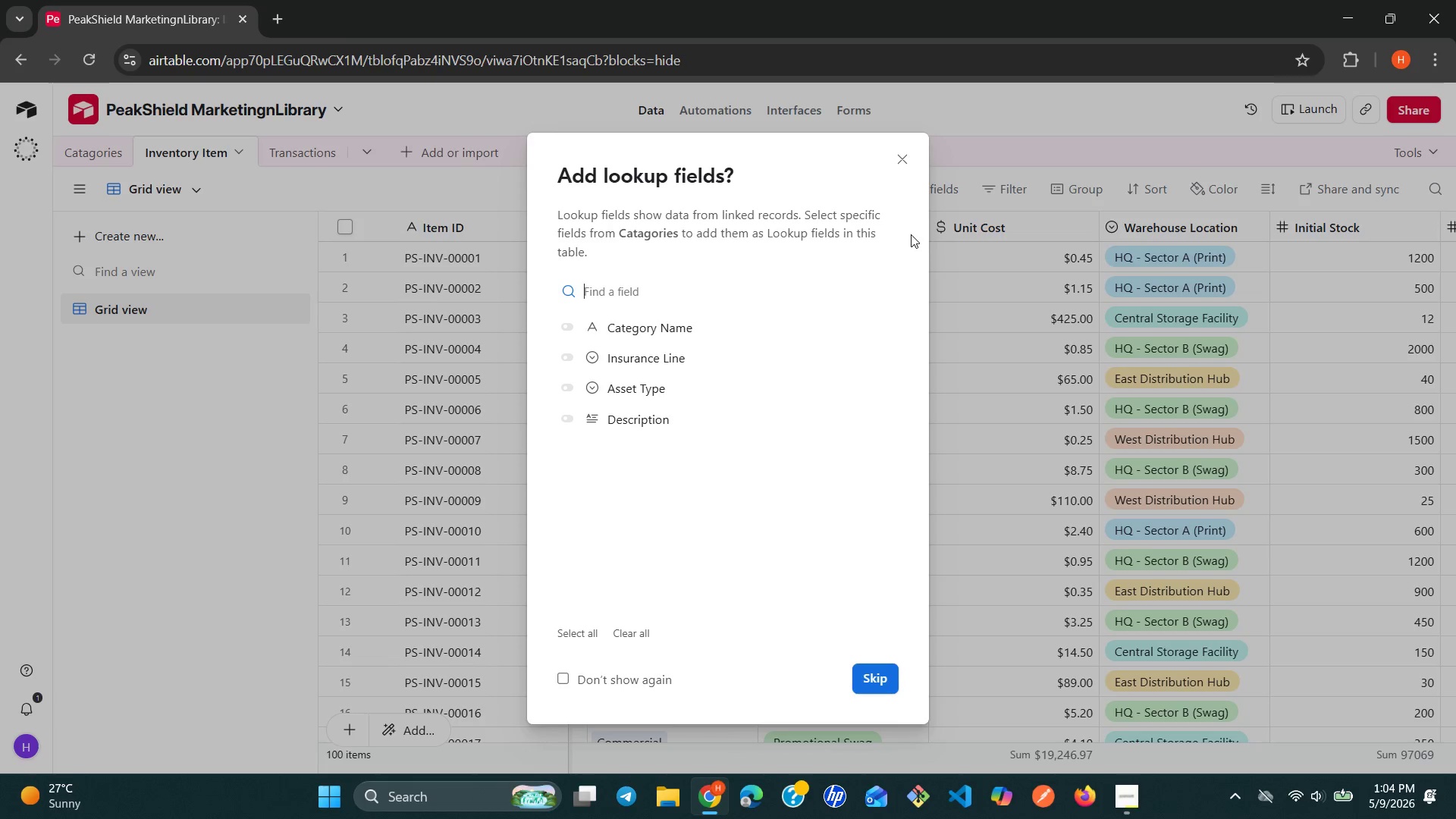 
wait(50.42)
 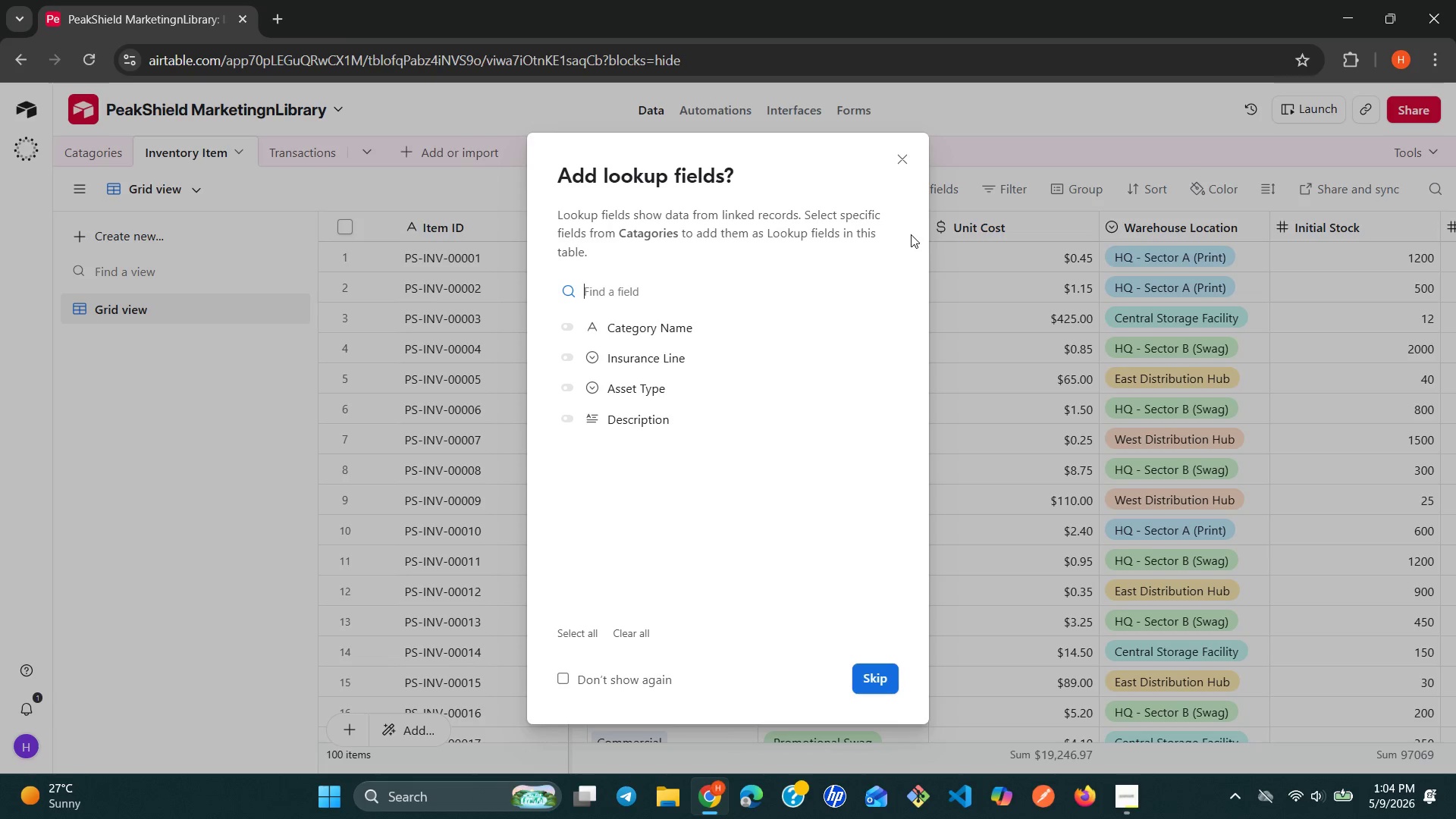 
left_click([875, 667])
 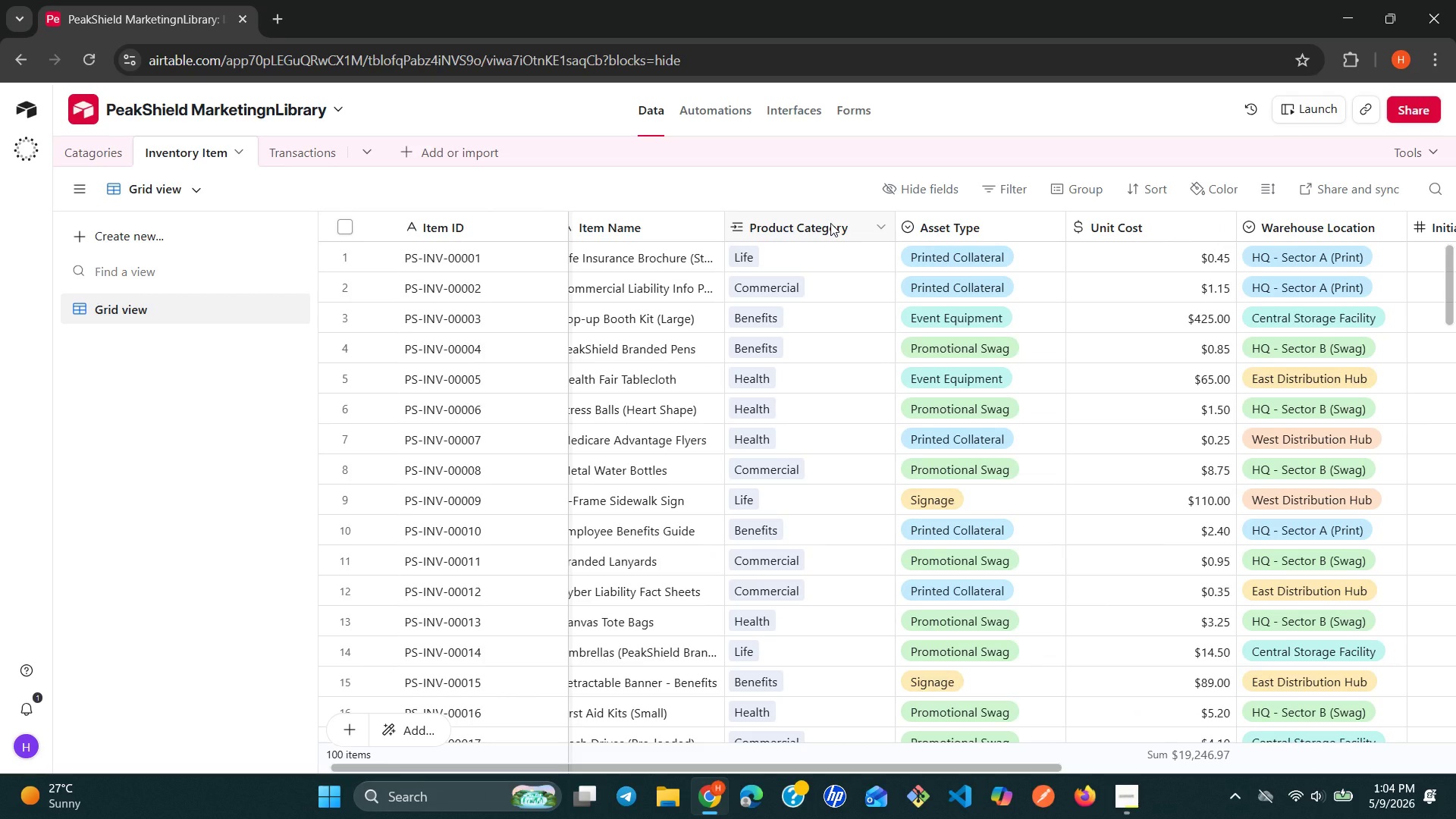 
left_click([868, 220])
 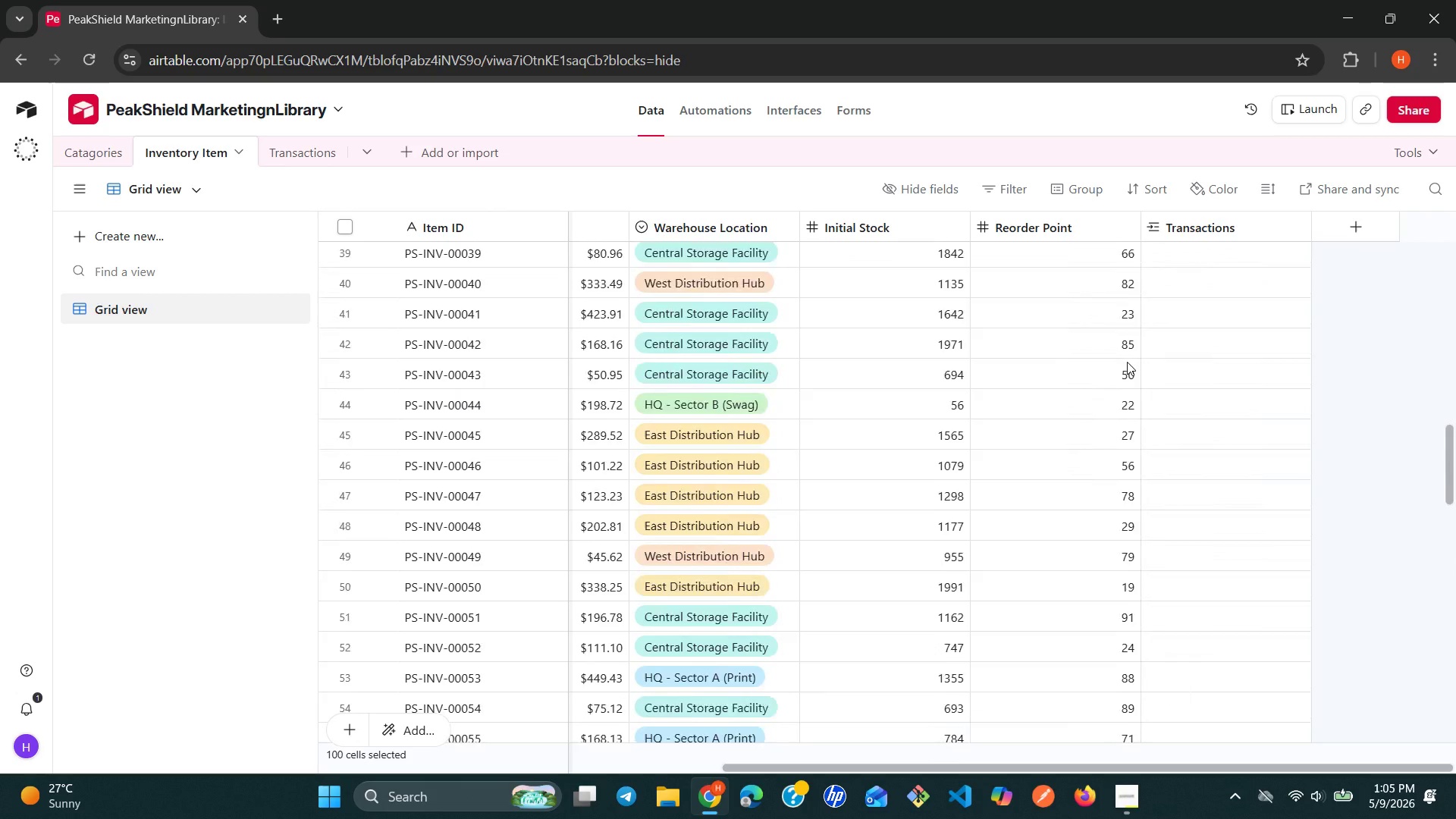 
wait(59.45)
 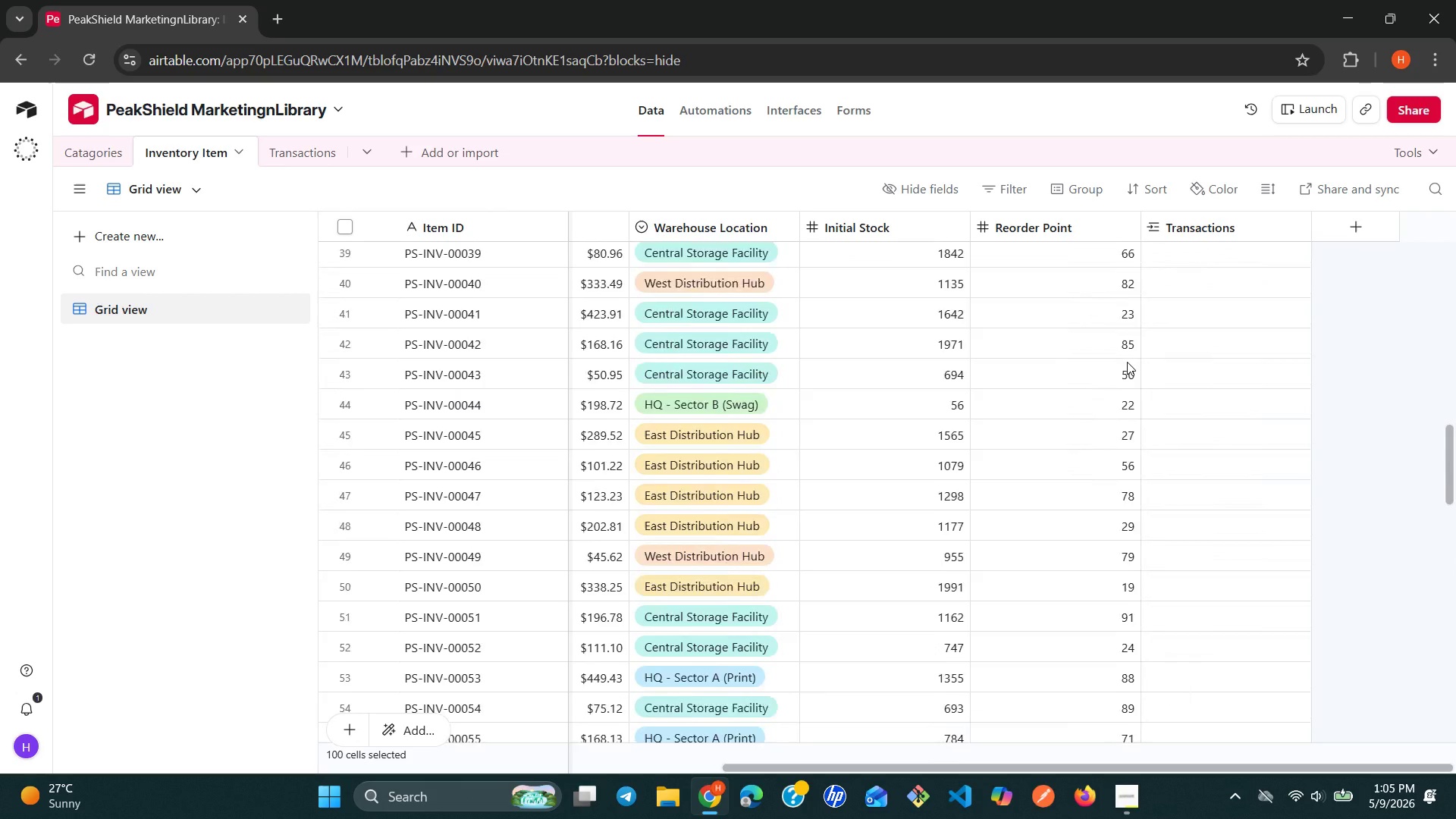 
left_click([1352, 235])
 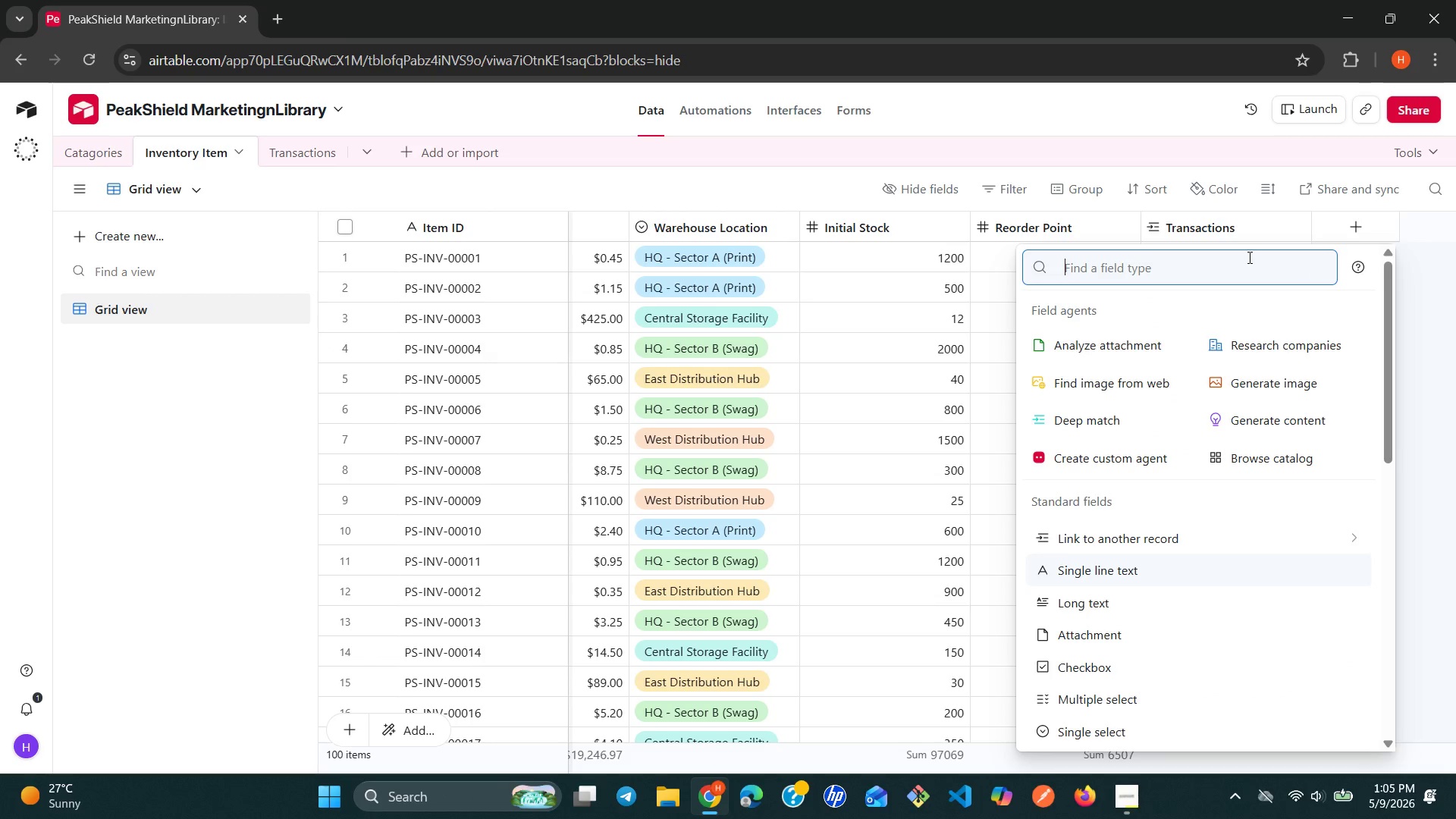 
key(R)
 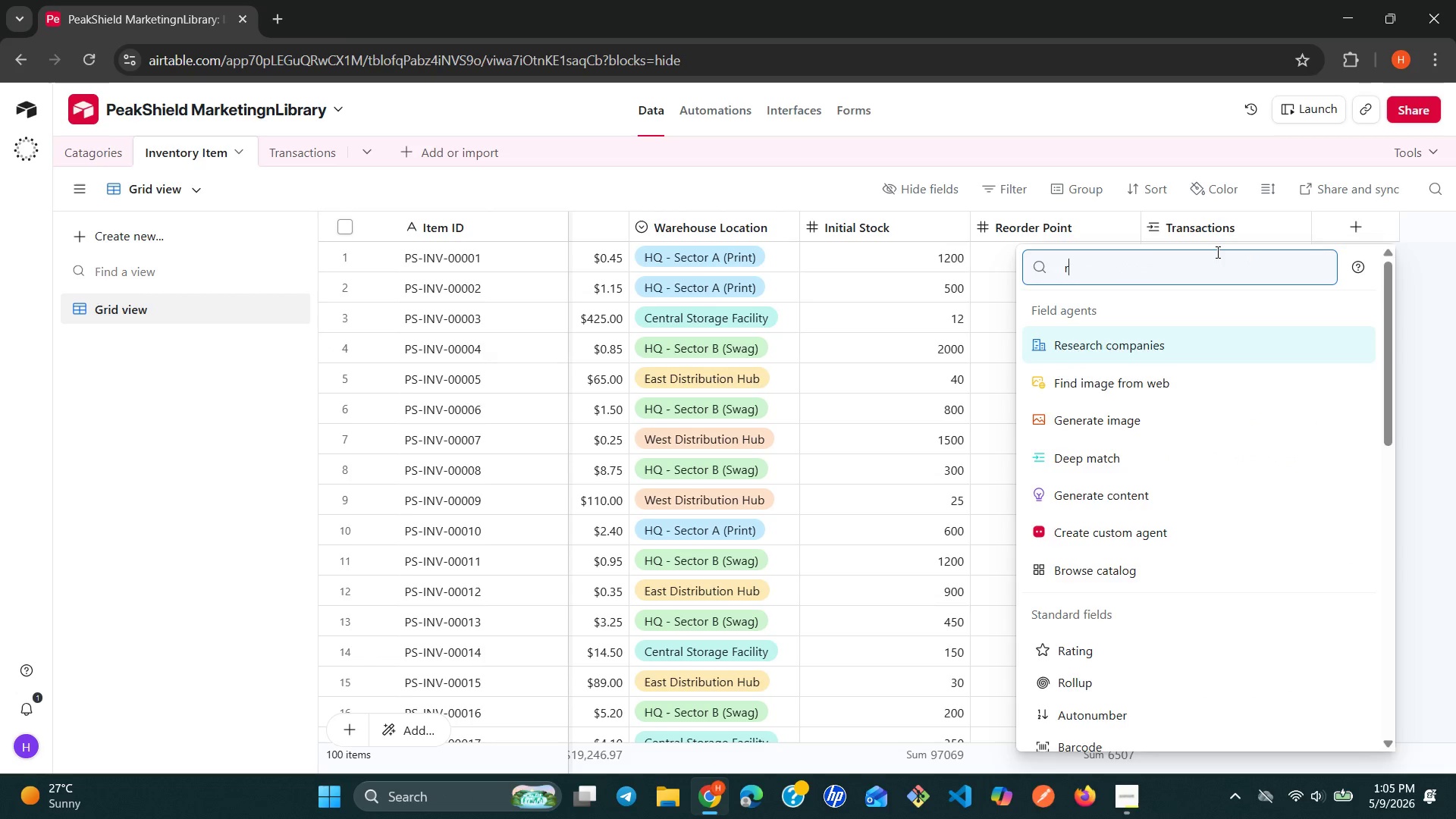 
key(O)
 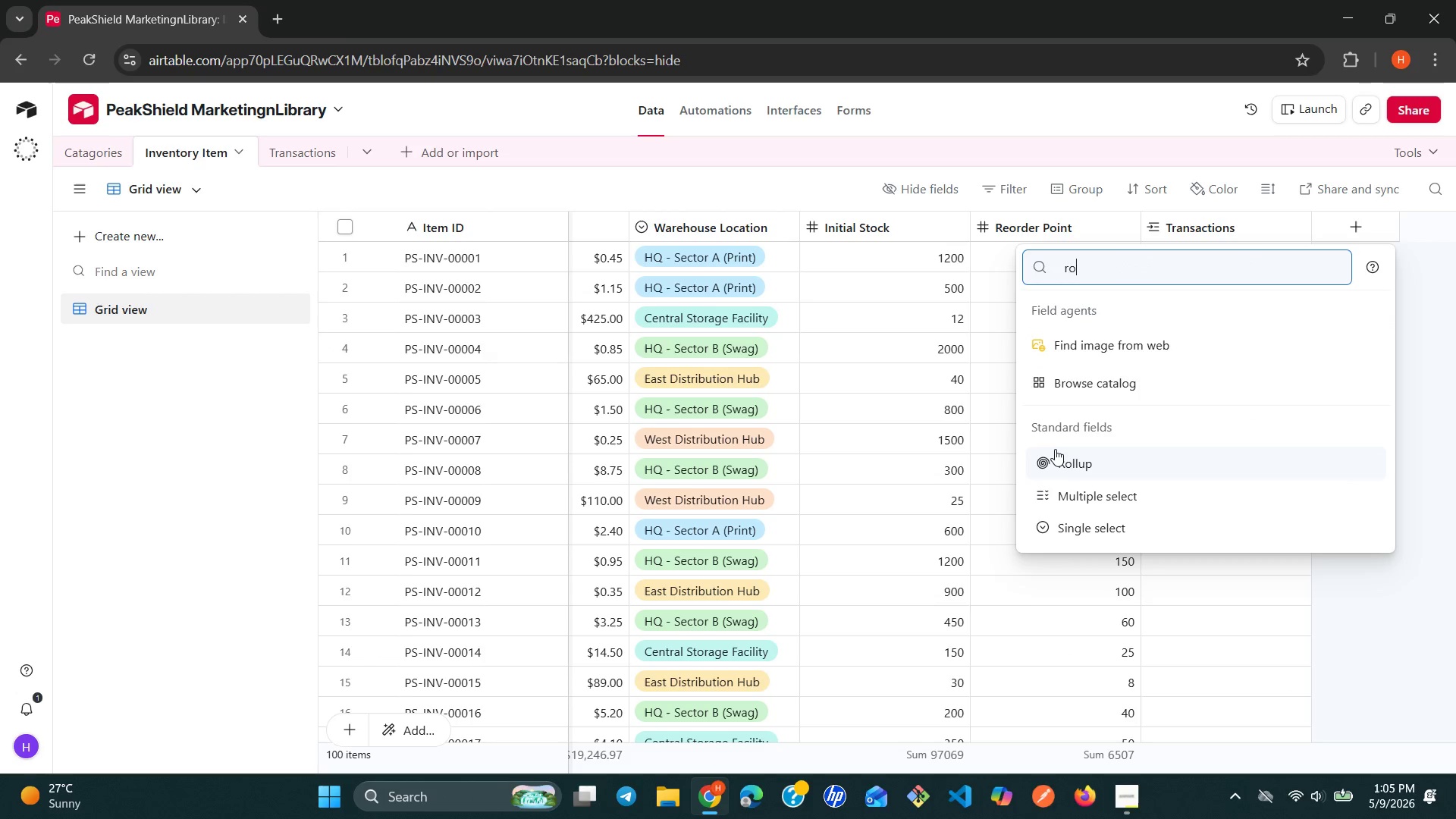 
left_click([1055, 450])
 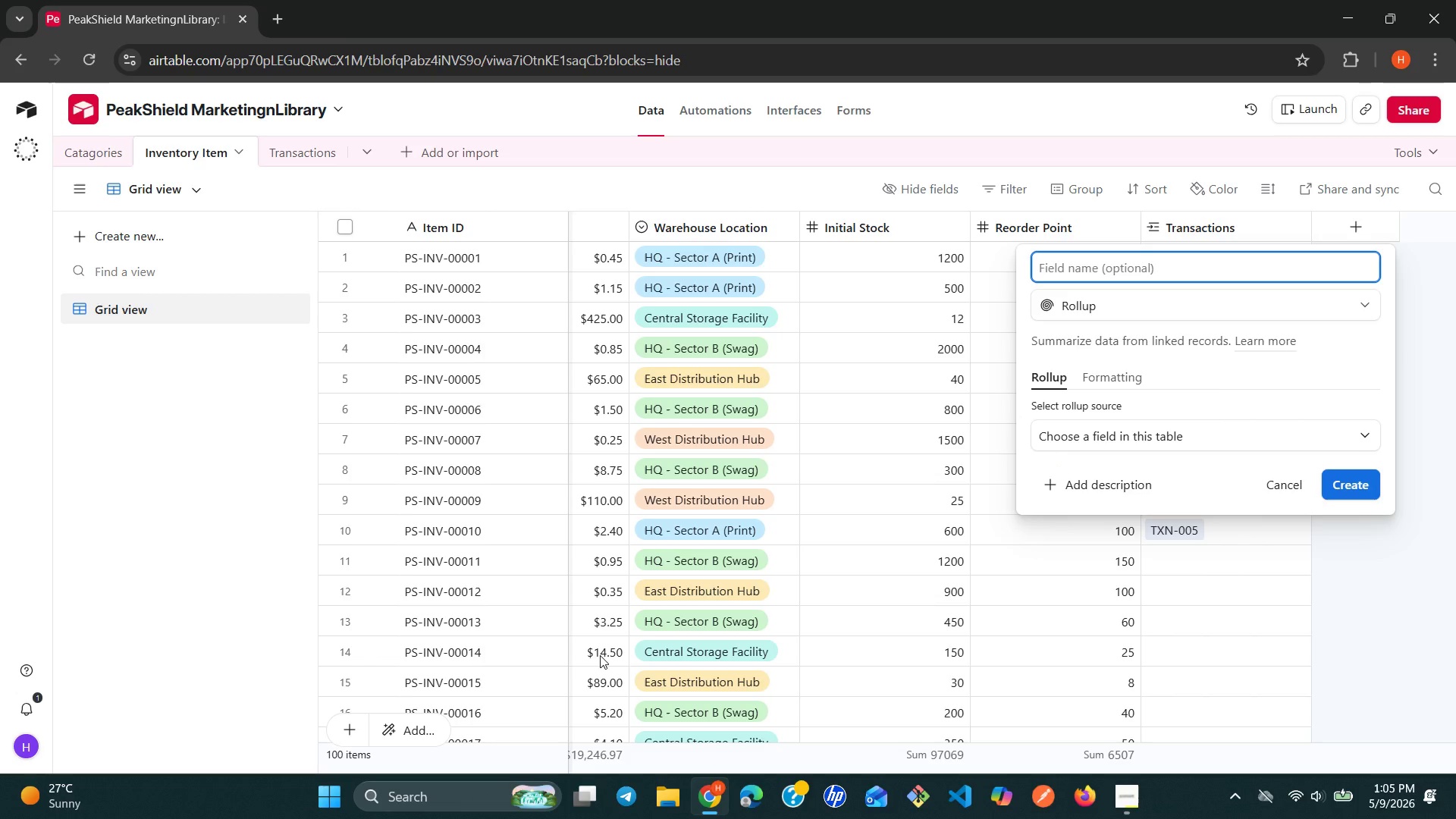 
wait(7.17)
 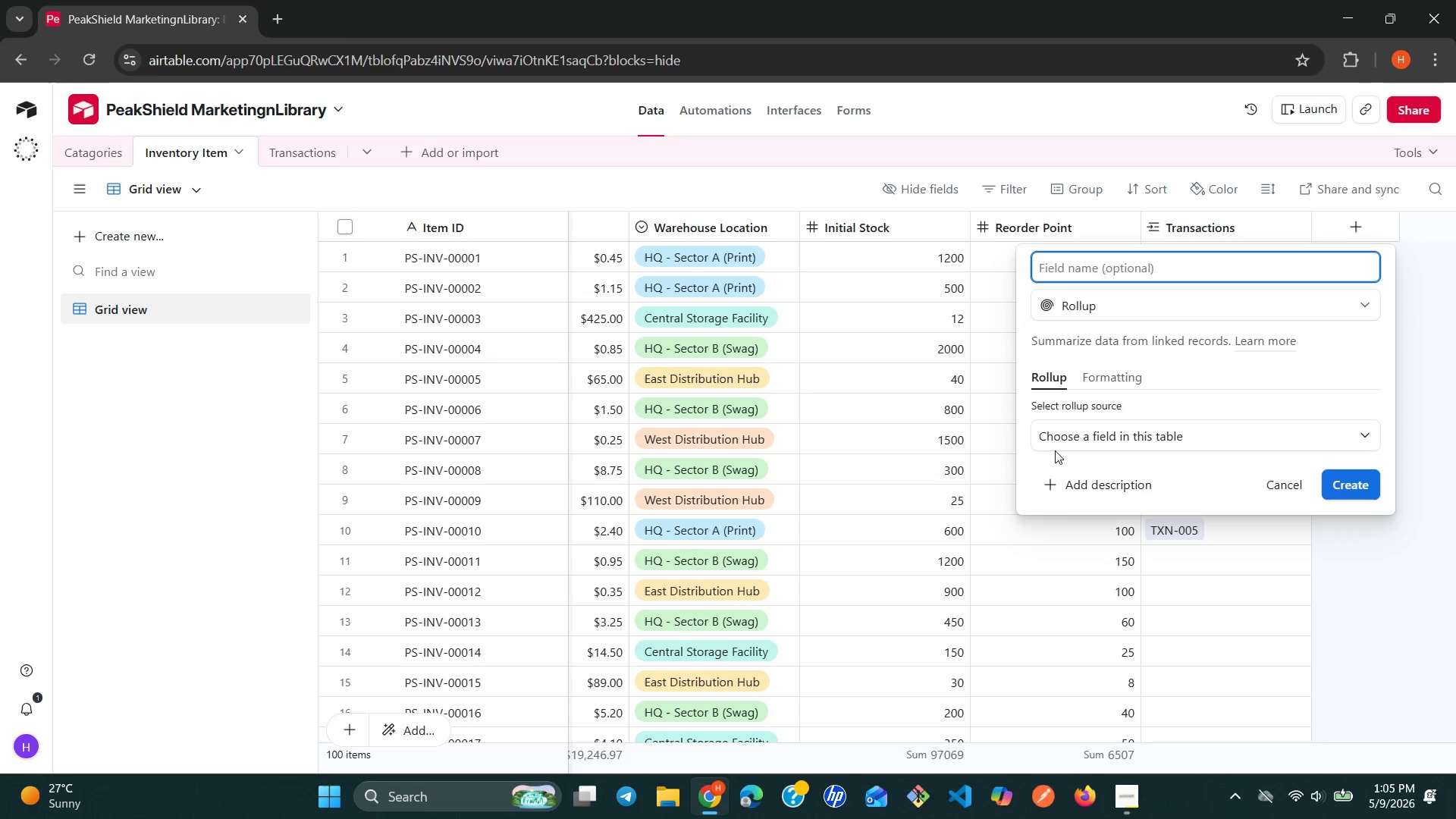 
type(Total Stock Out)
 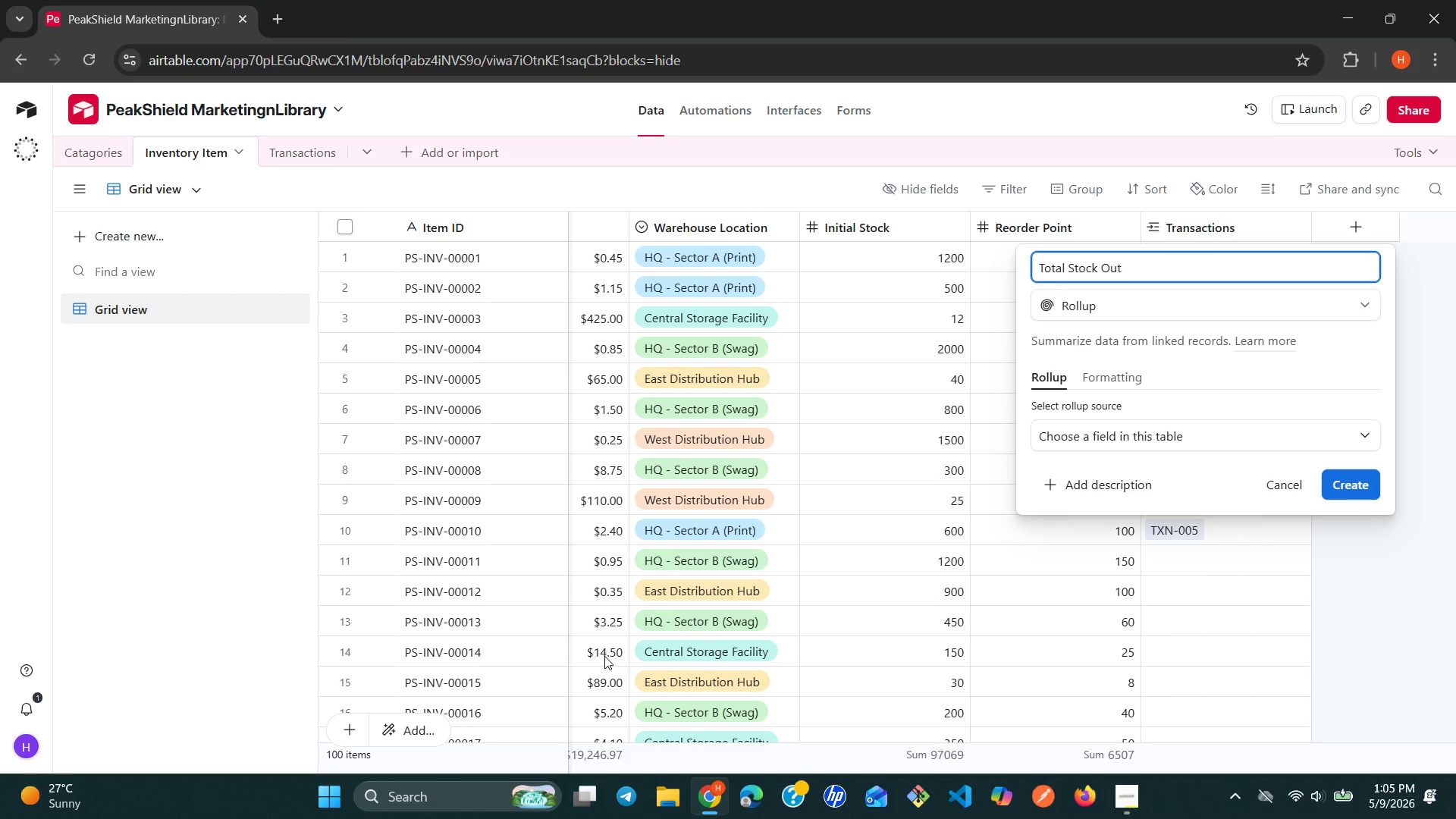 
left_click([1288, 436])
 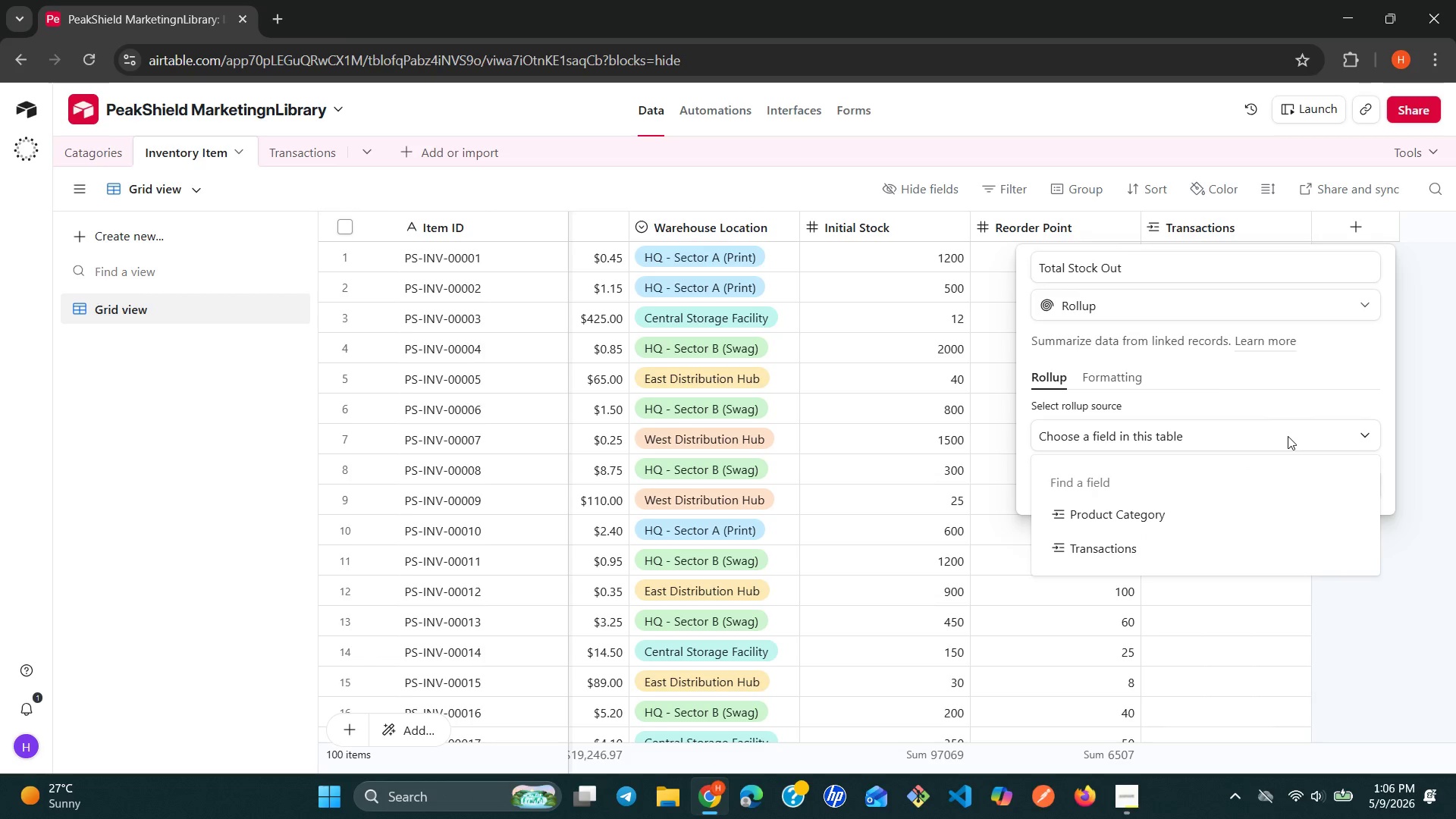 
wait(7.14)
 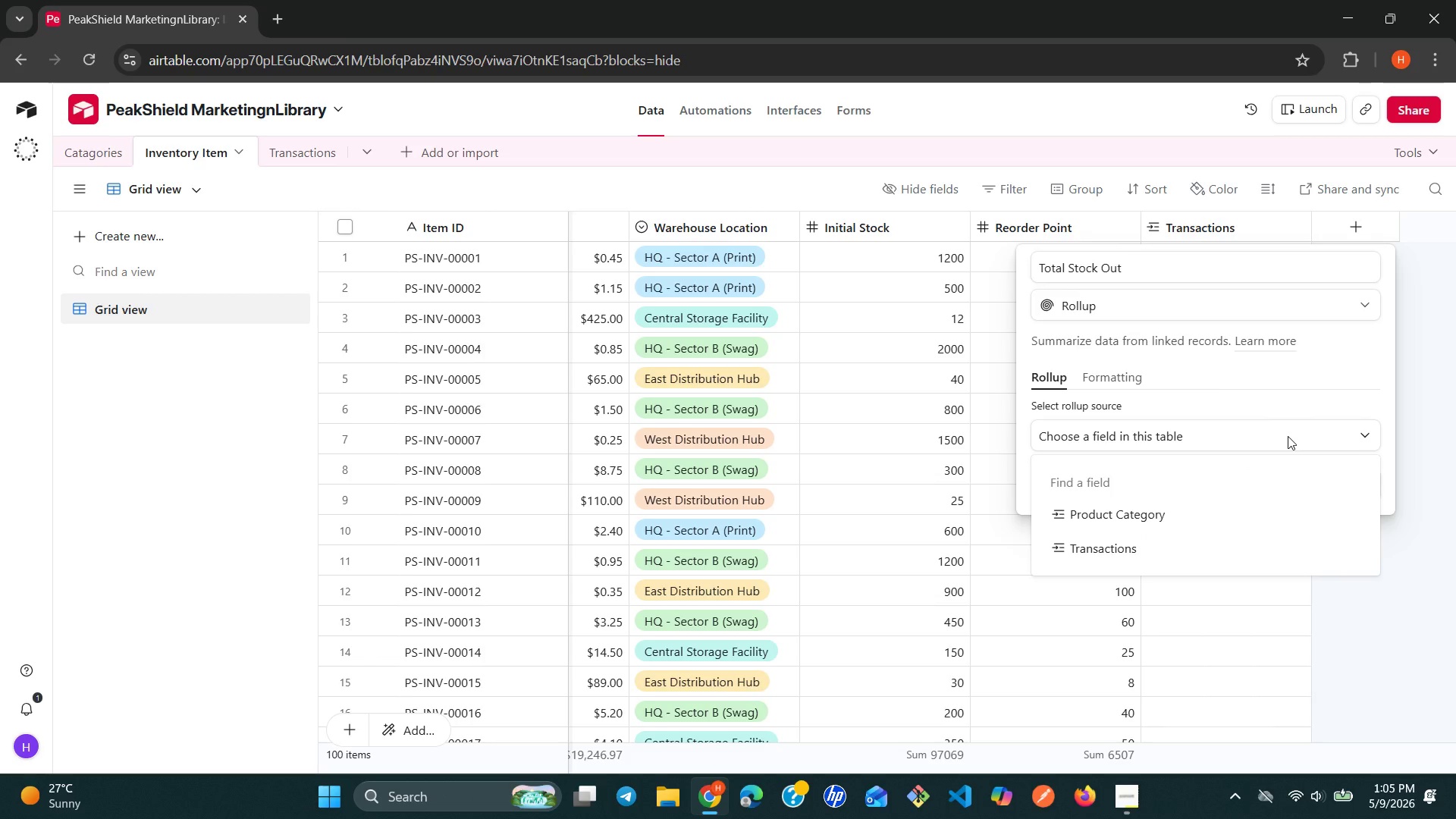 
left_click([1138, 549])
 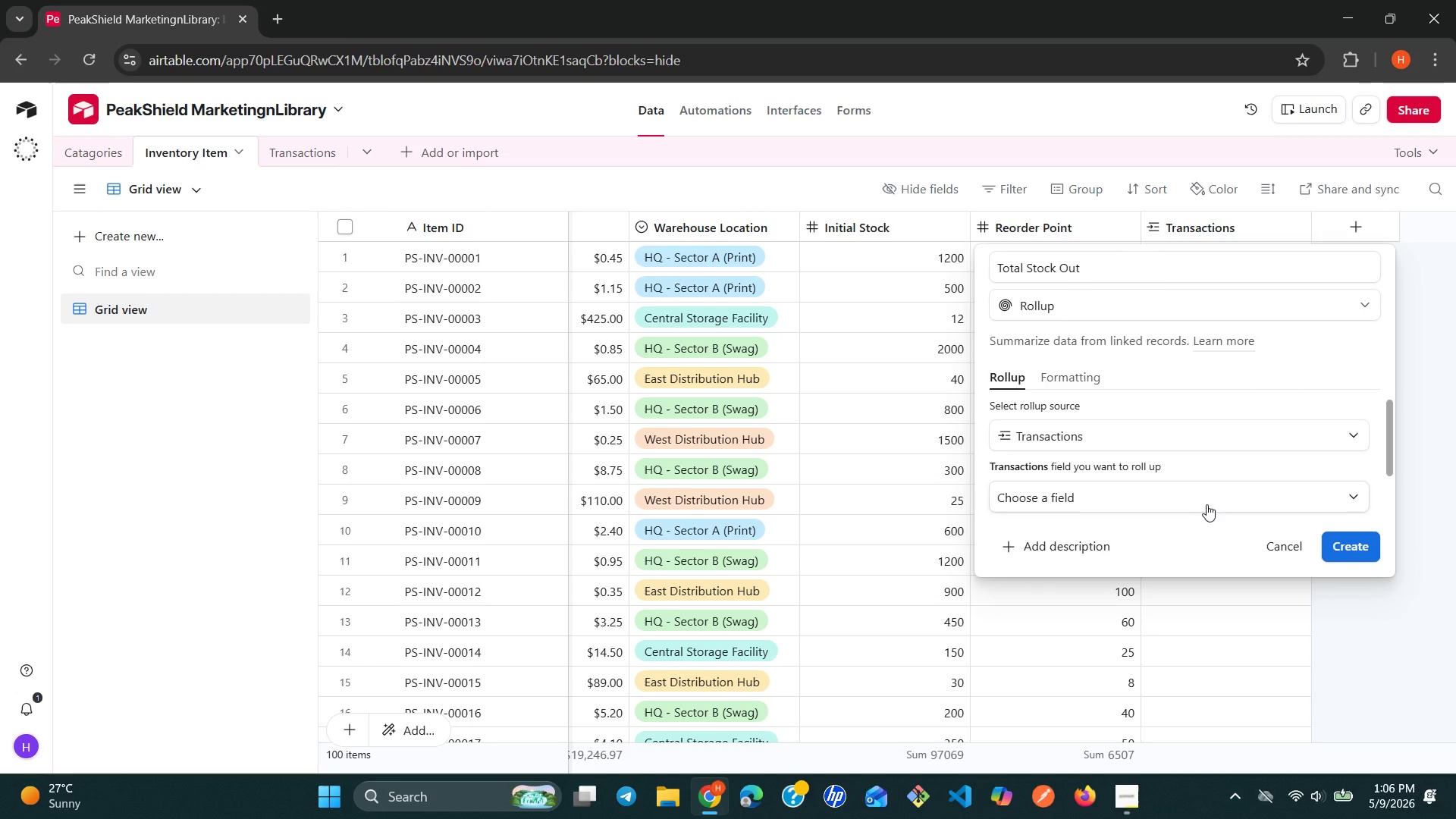 
left_click([1210, 504])
 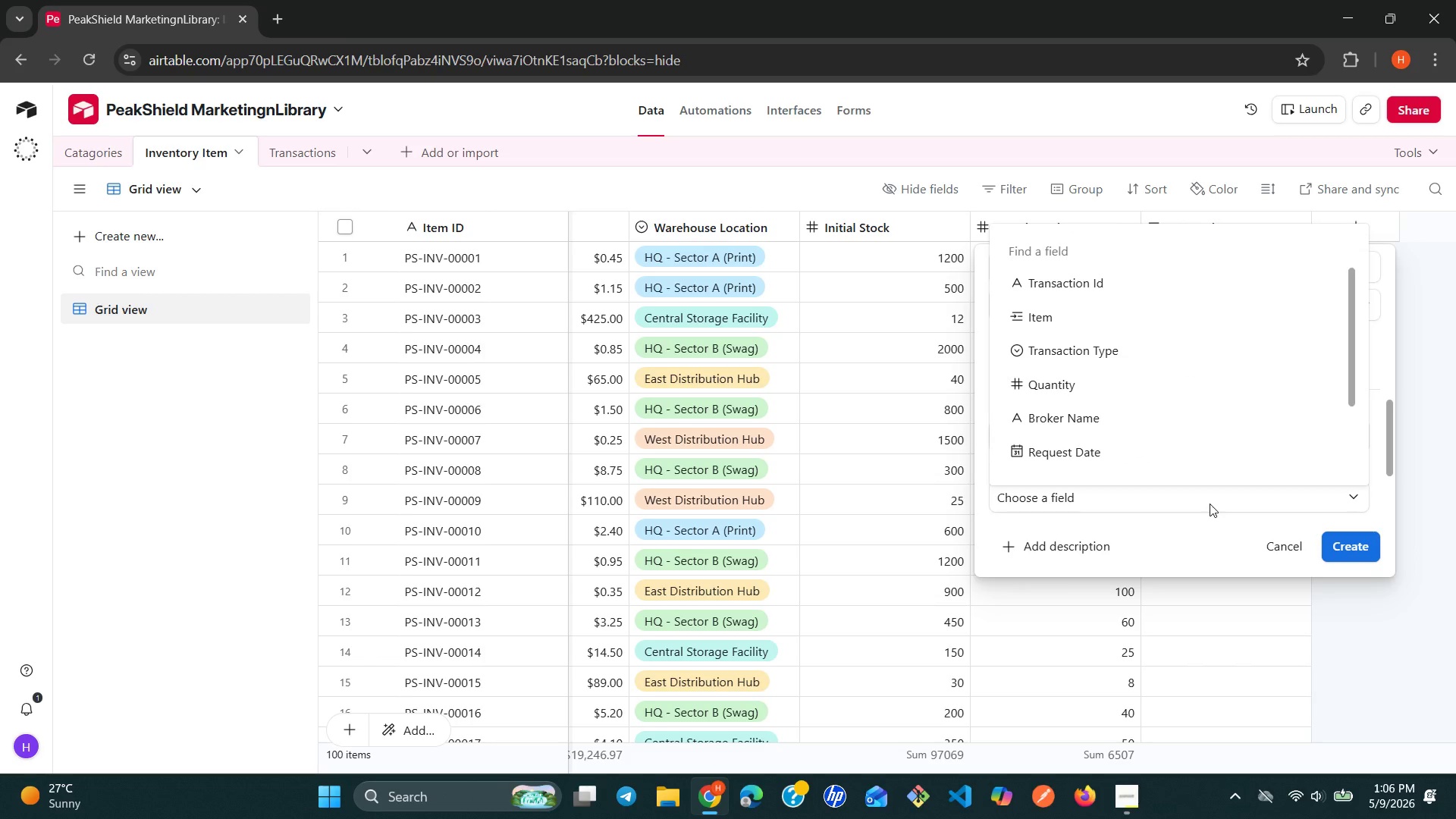 
wait(6.86)
 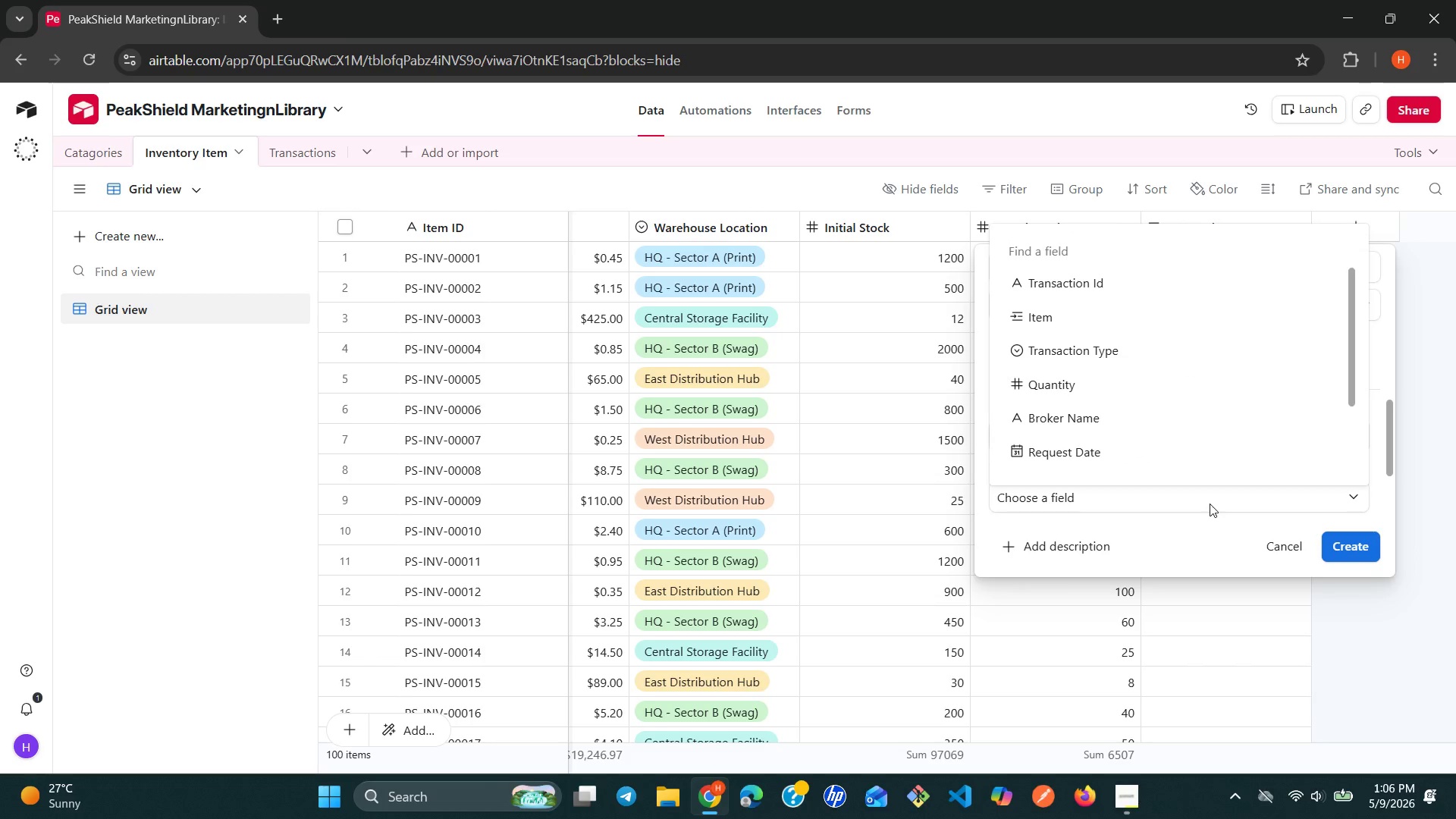 
key(Q)
 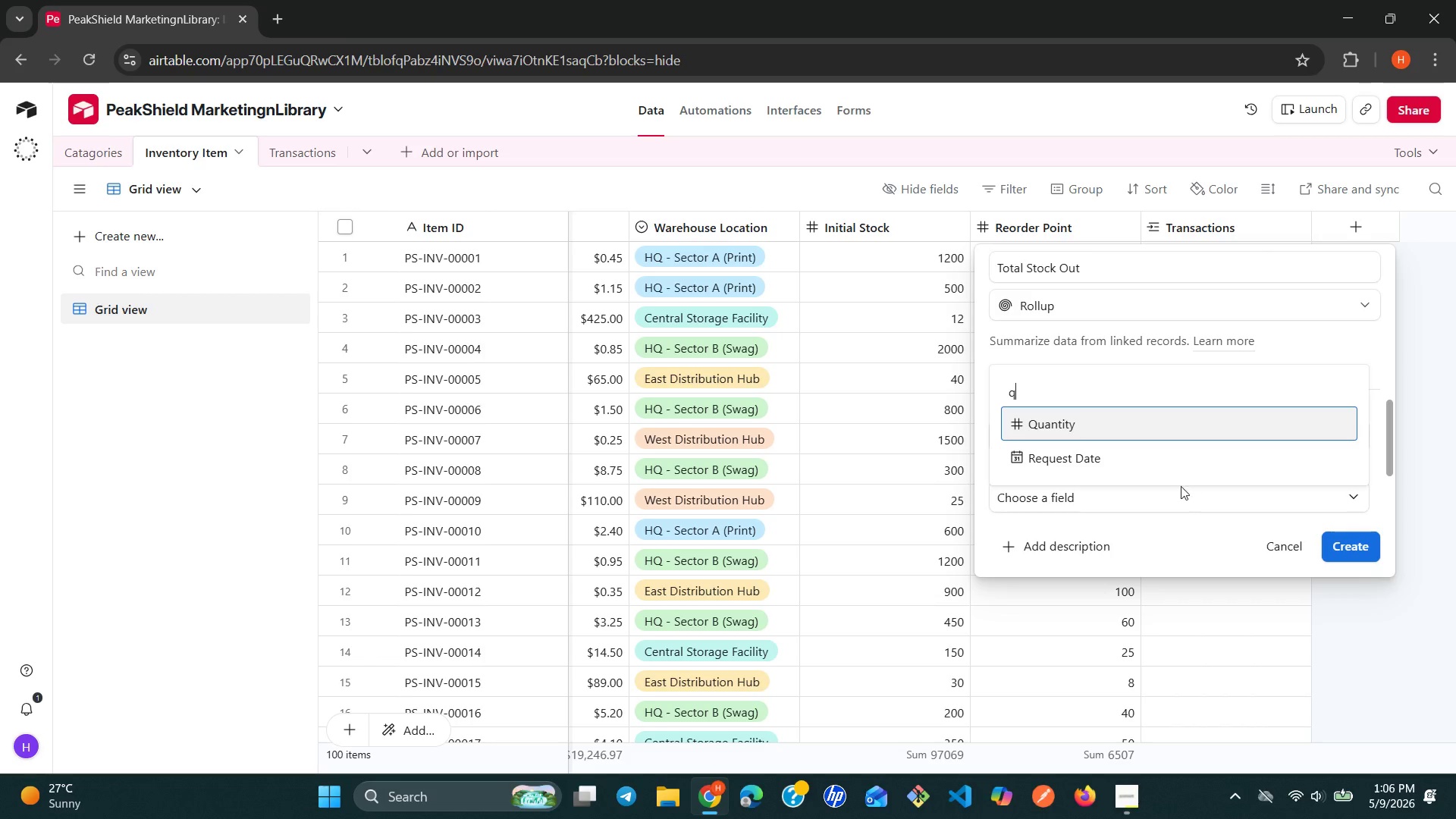 
left_click([1124, 426])
 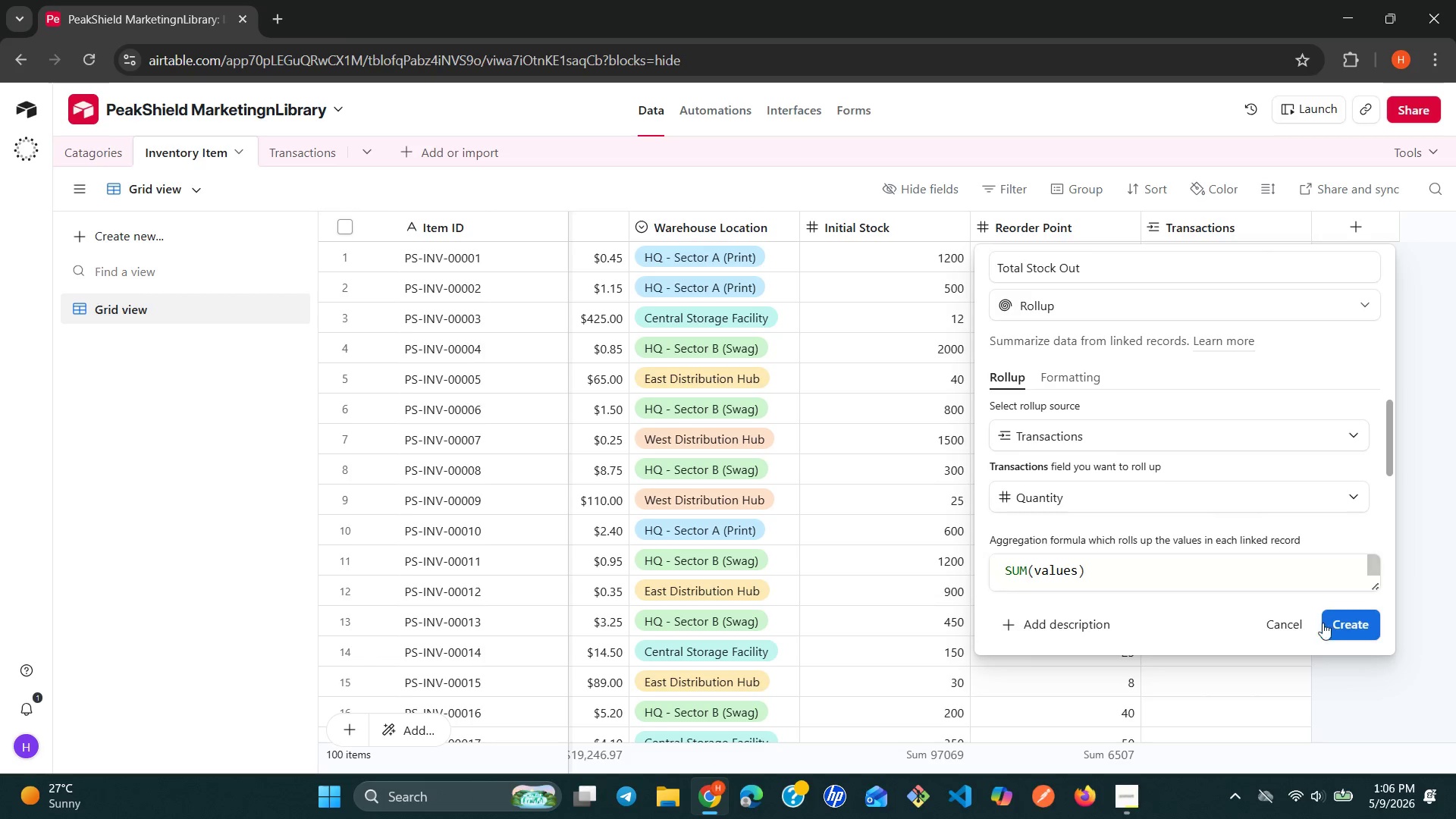 
wait(6.27)
 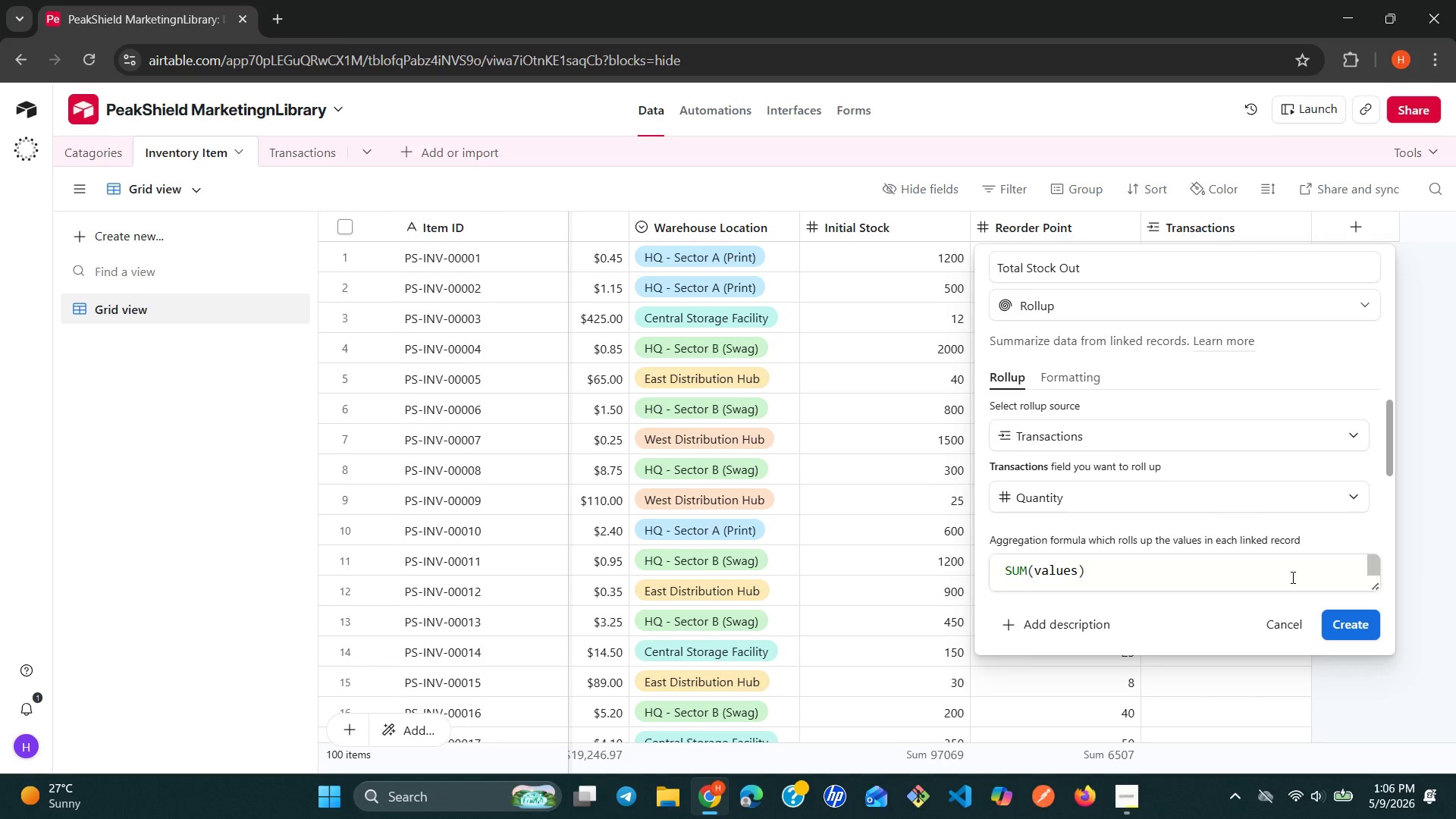 
left_click([1373, 620])
 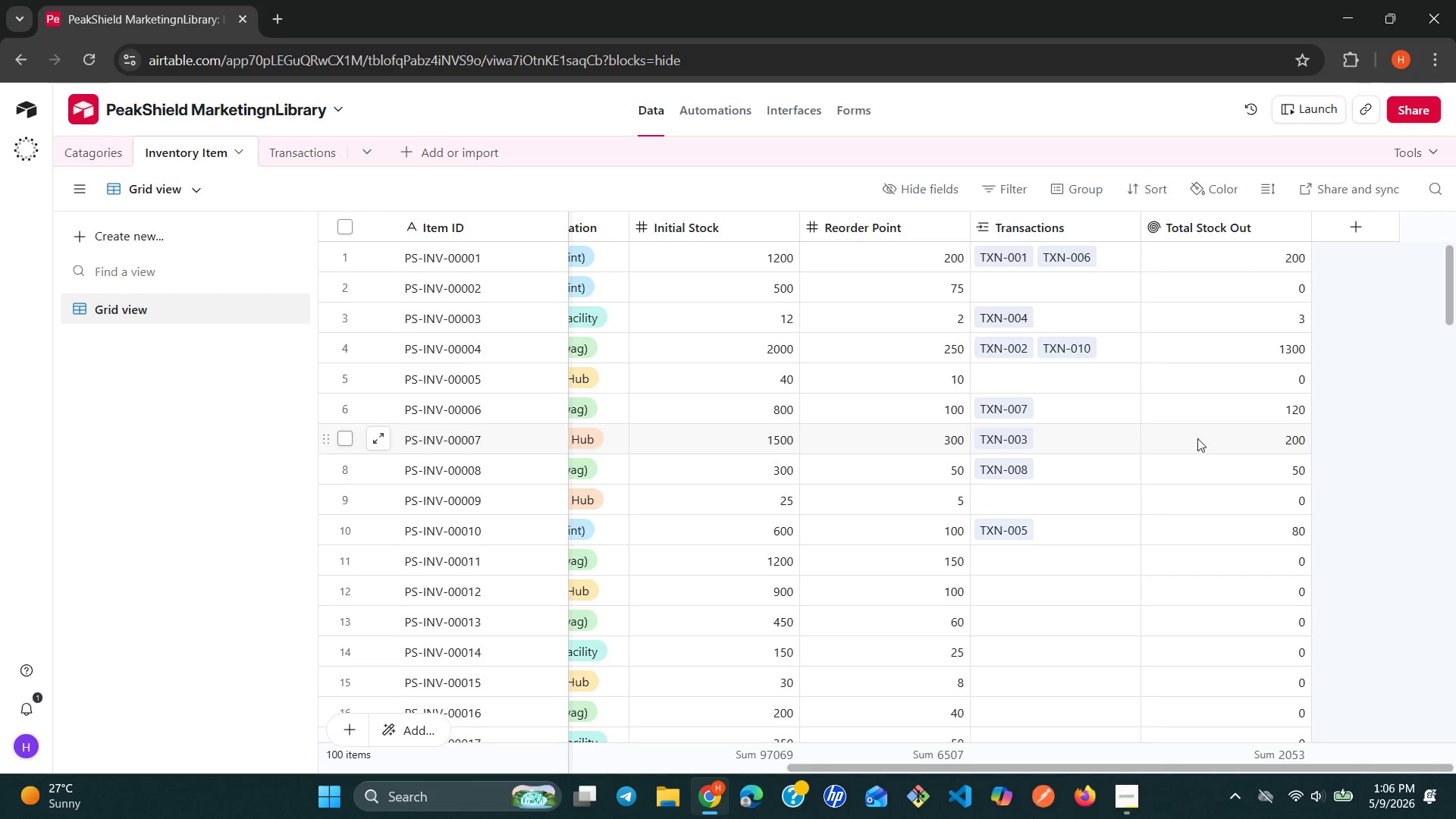 
wait(30.25)
 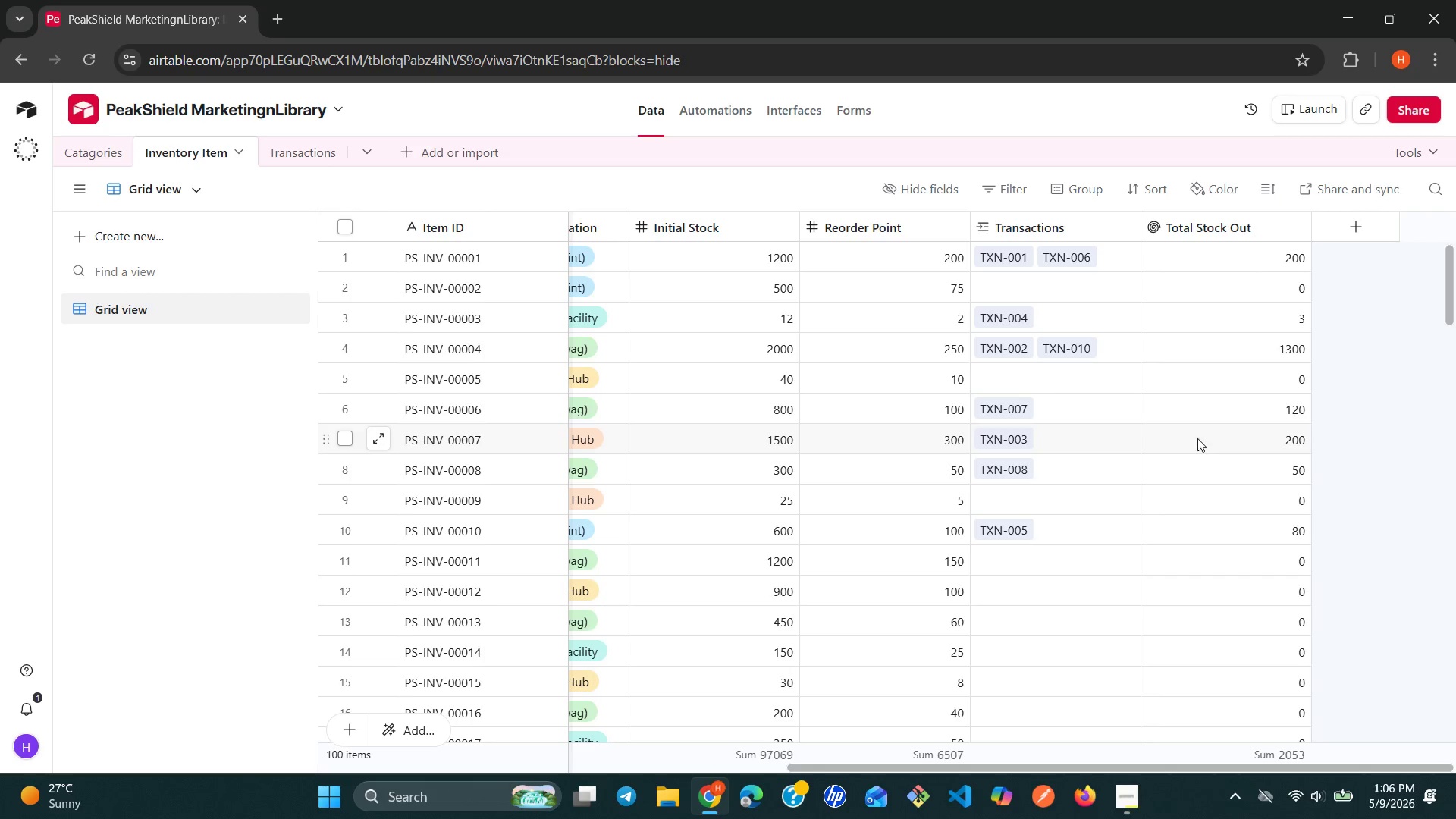 
left_click([1125, 220])
 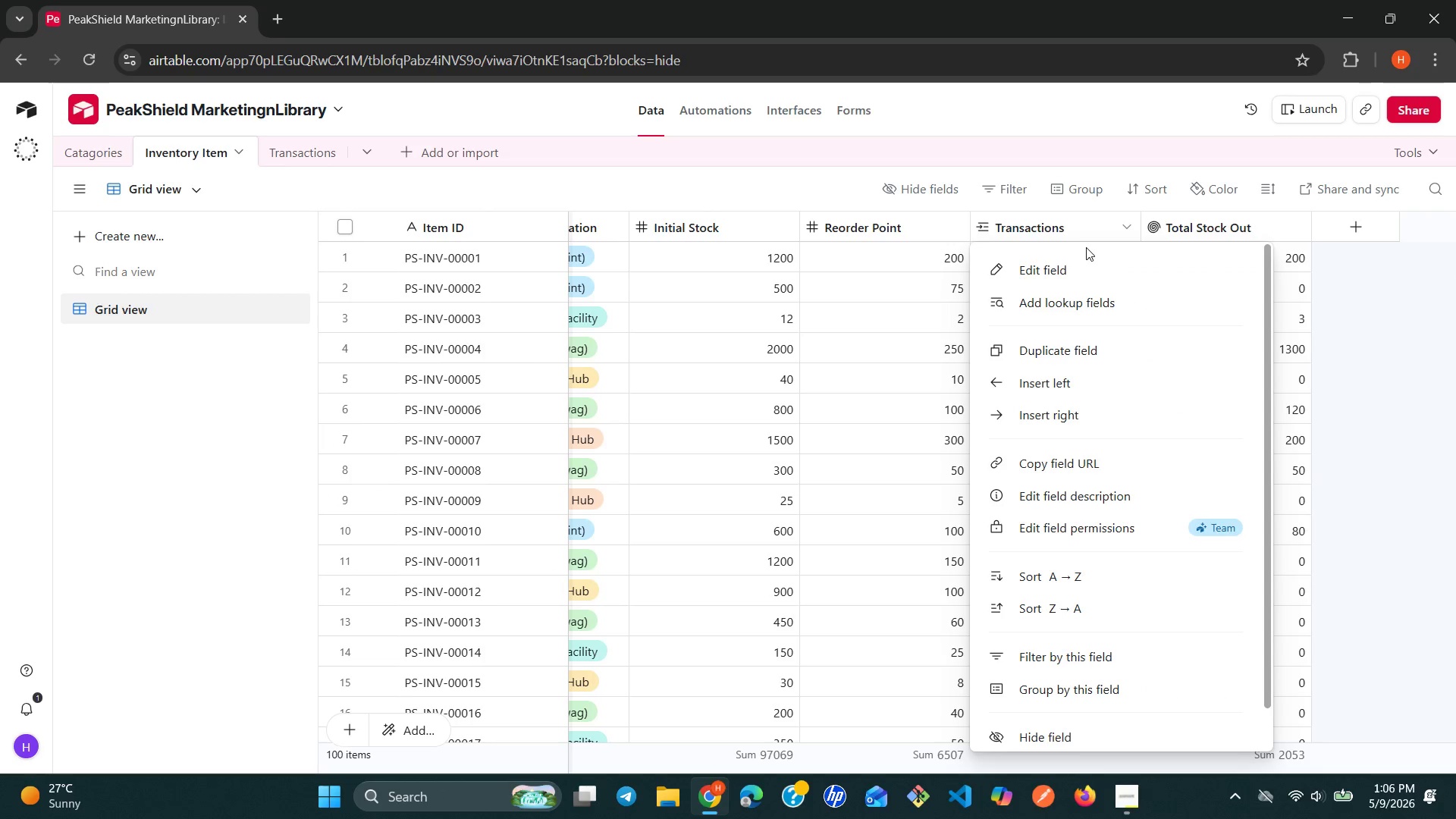 
left_click([1074, 263])
 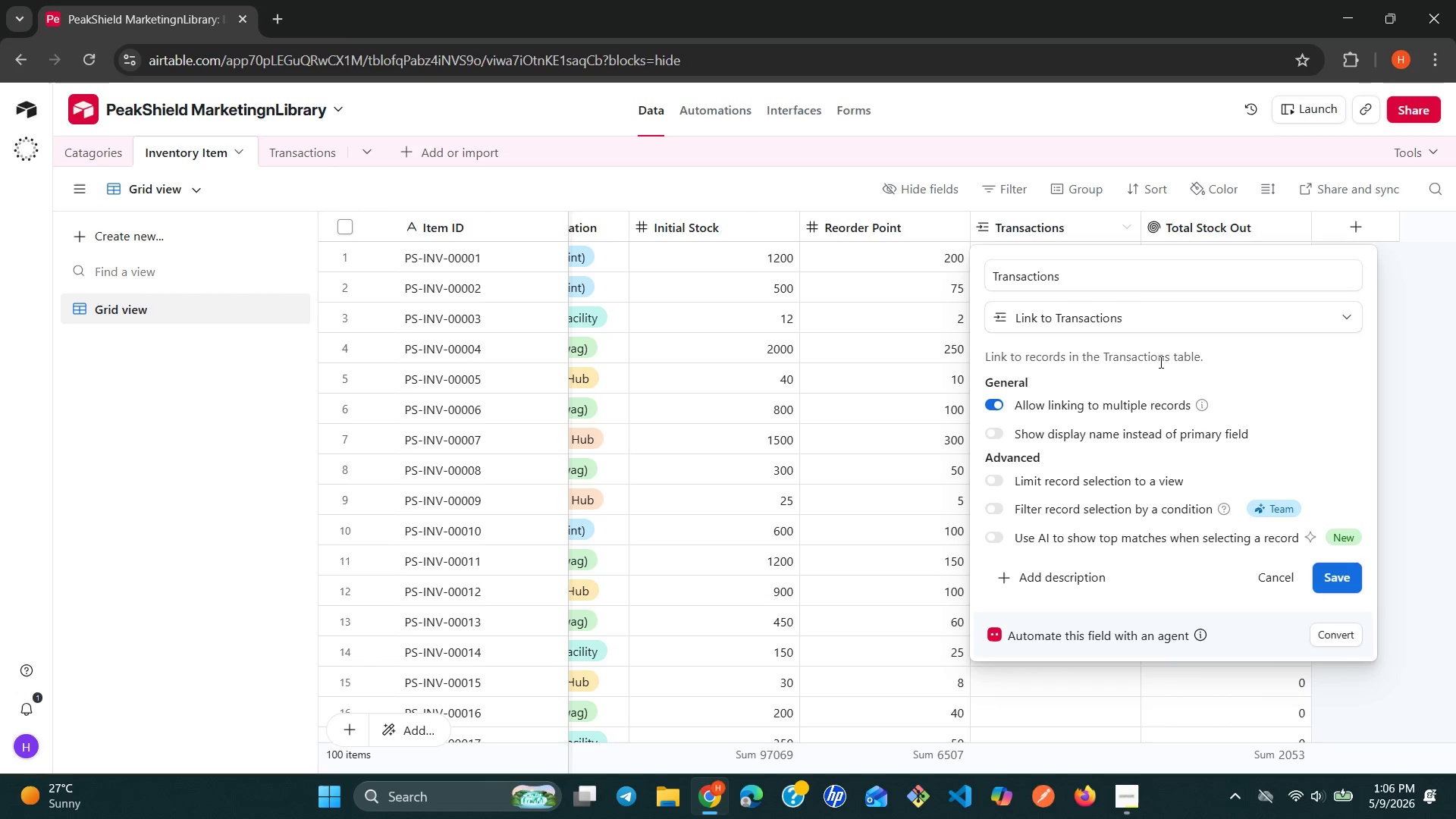 
wait(7.23)
 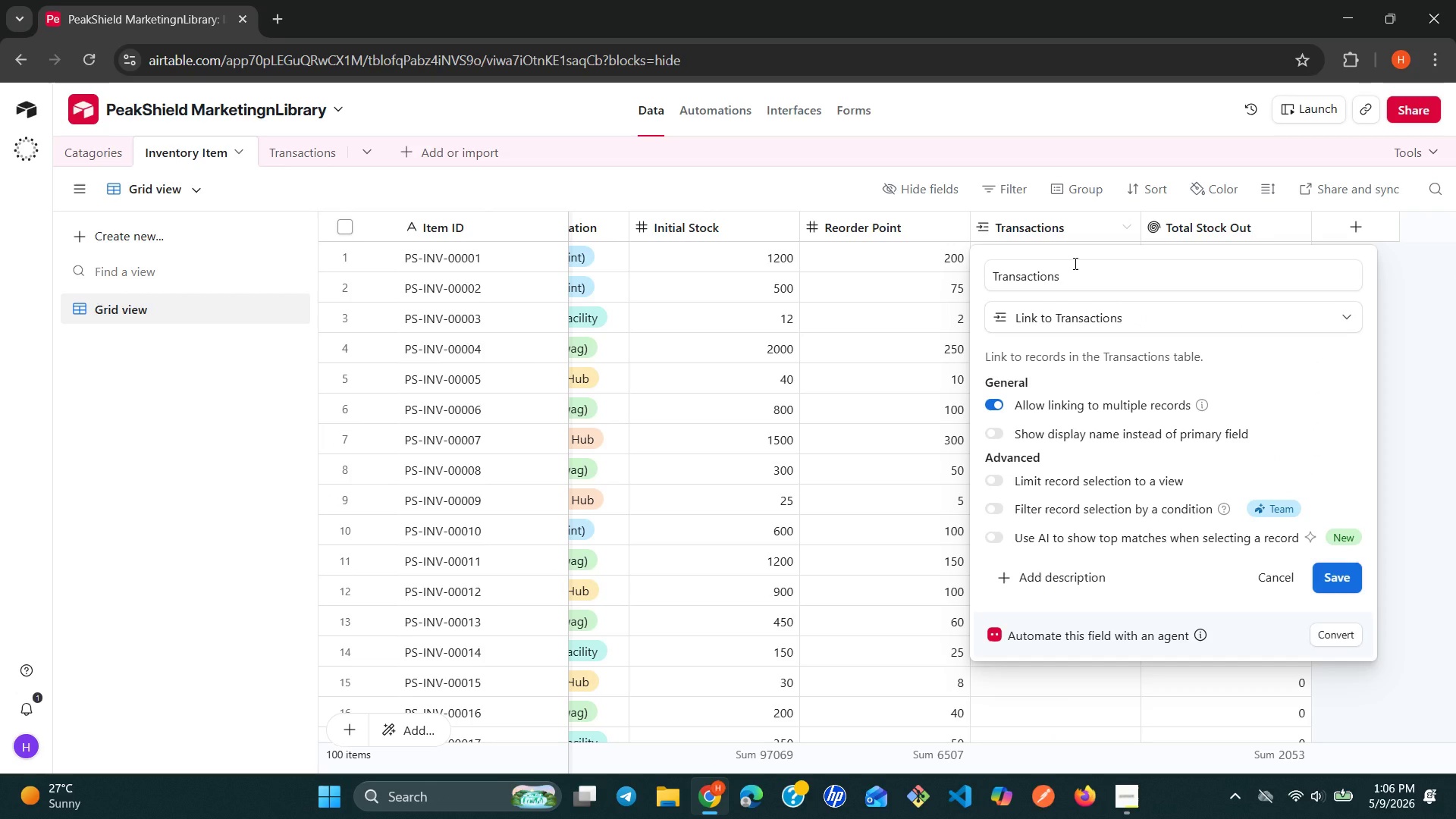 
left_click([1283, 566])
 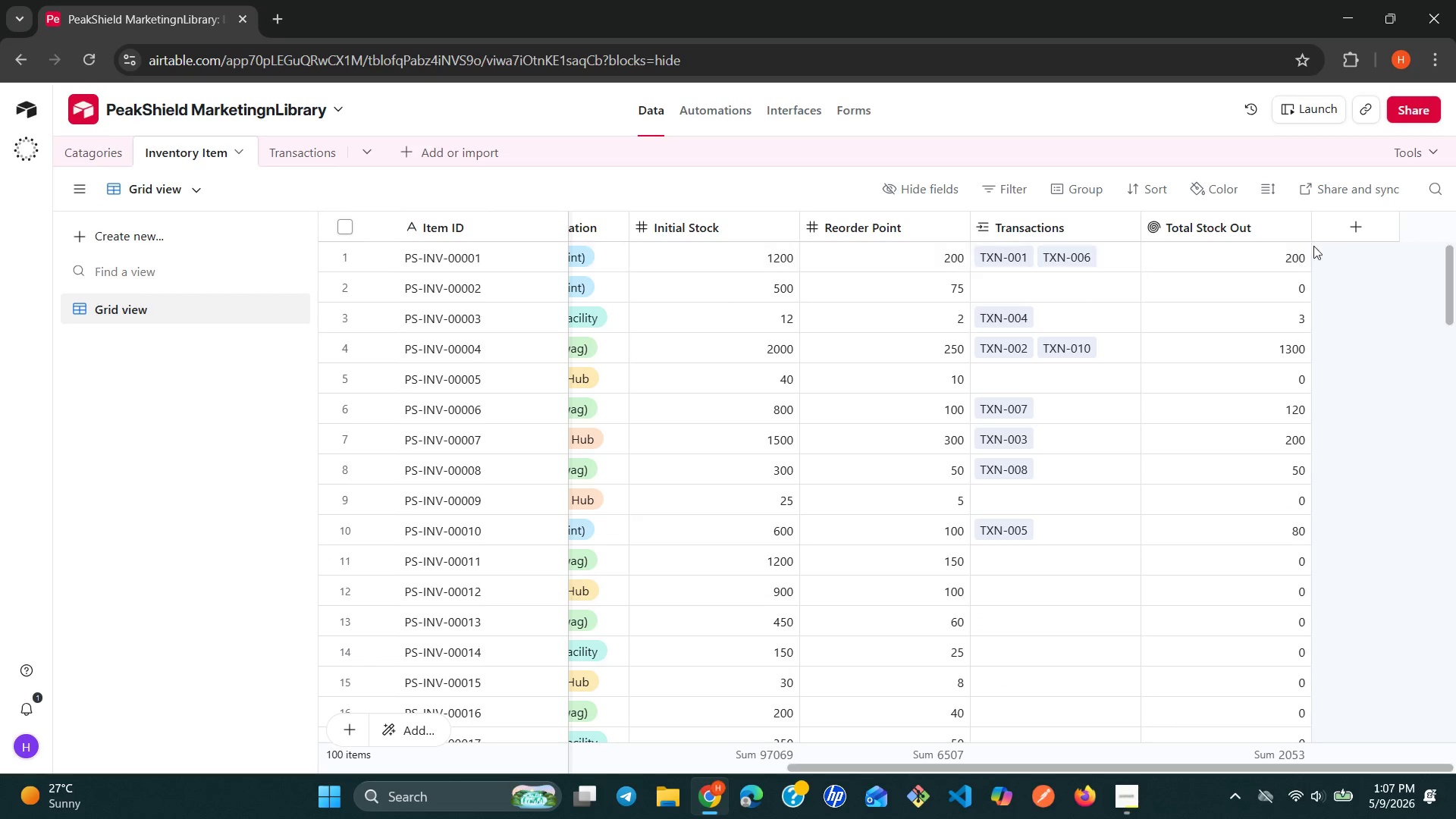 
left_click([1341, 224])
 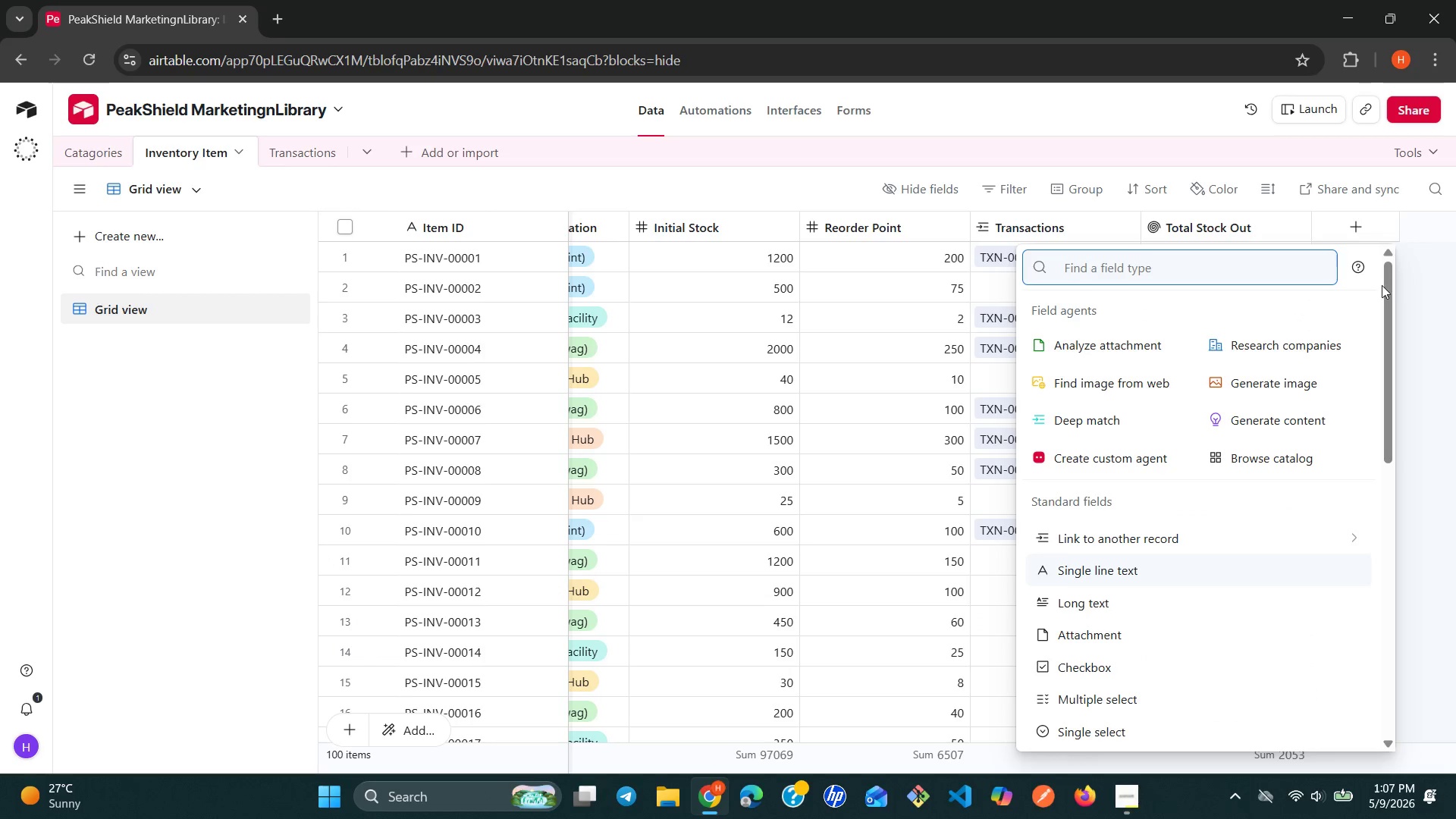 
left_click([1407, 291])
 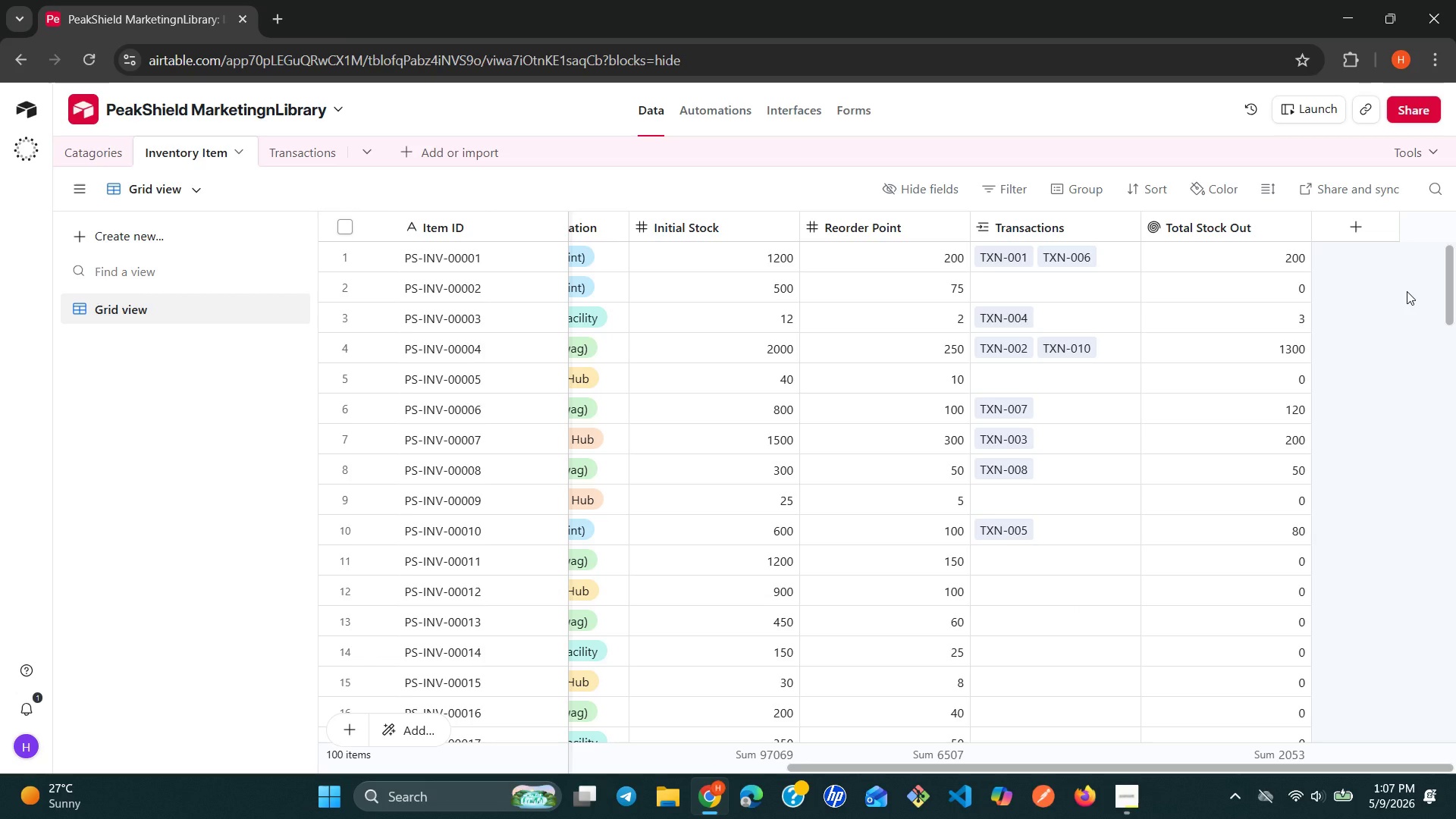 
wait(18.12)
 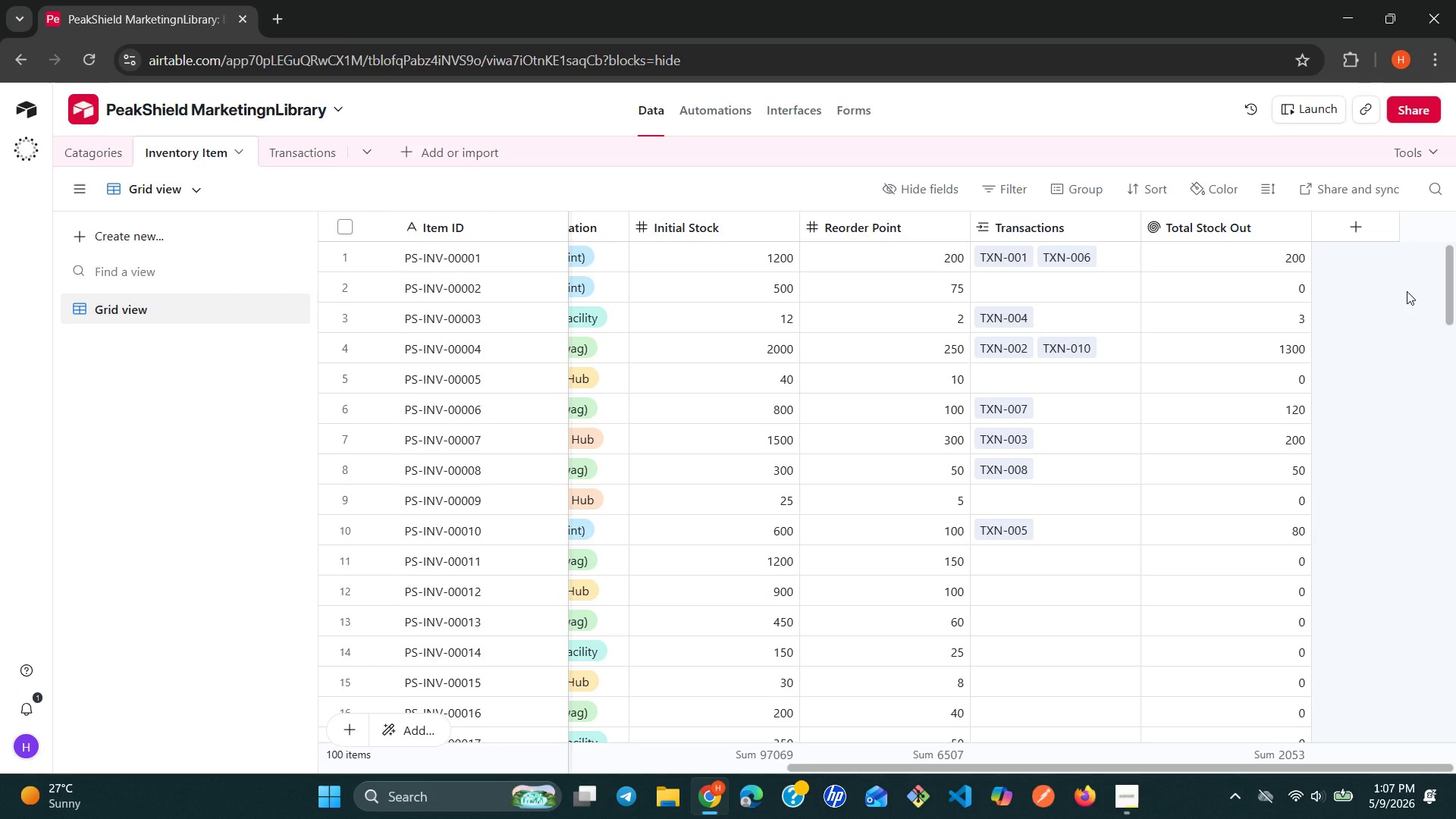 
left_click([1351, 226])
 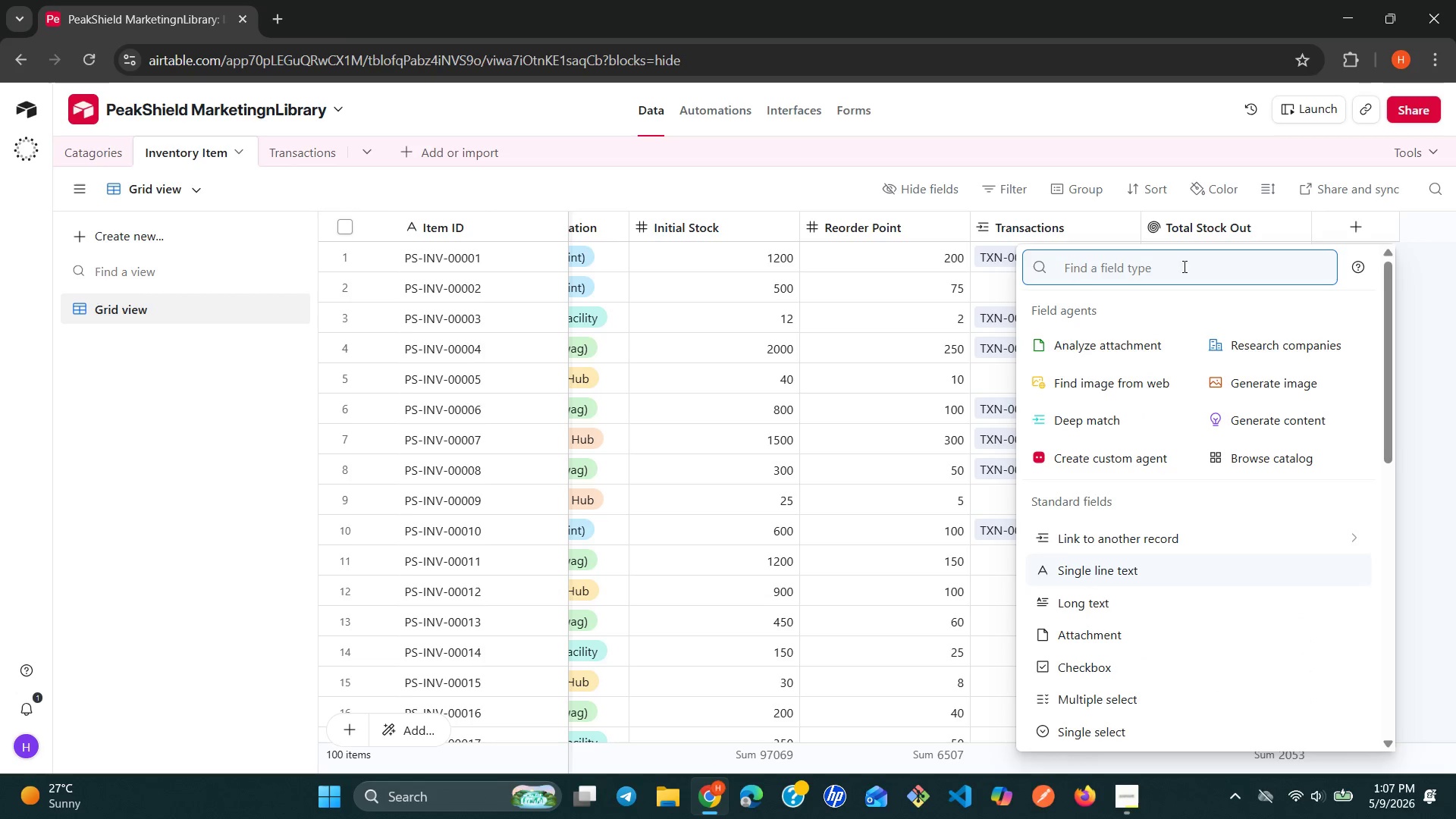 
left_click([1157, 277])
 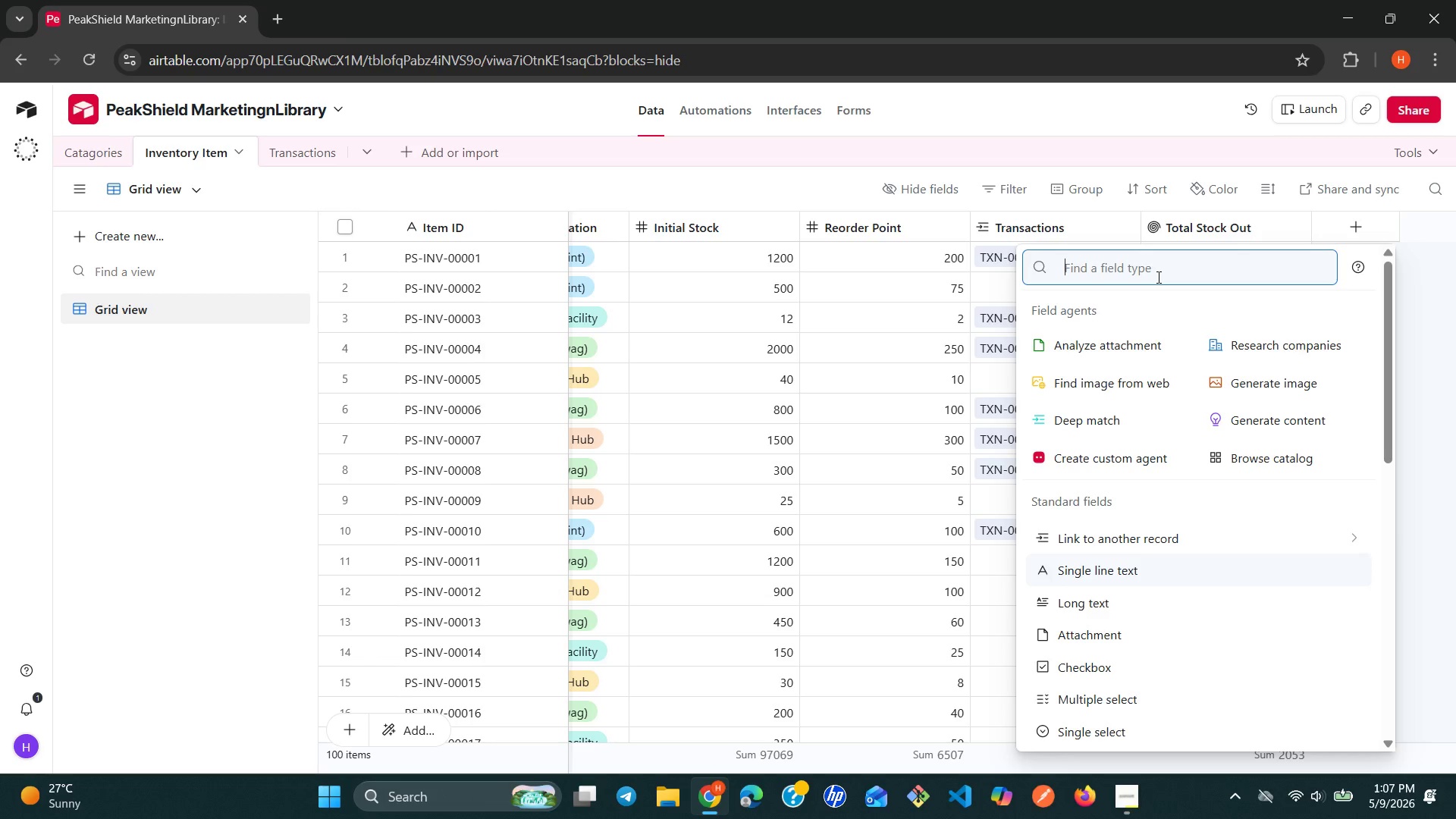 
wait(22.73)
 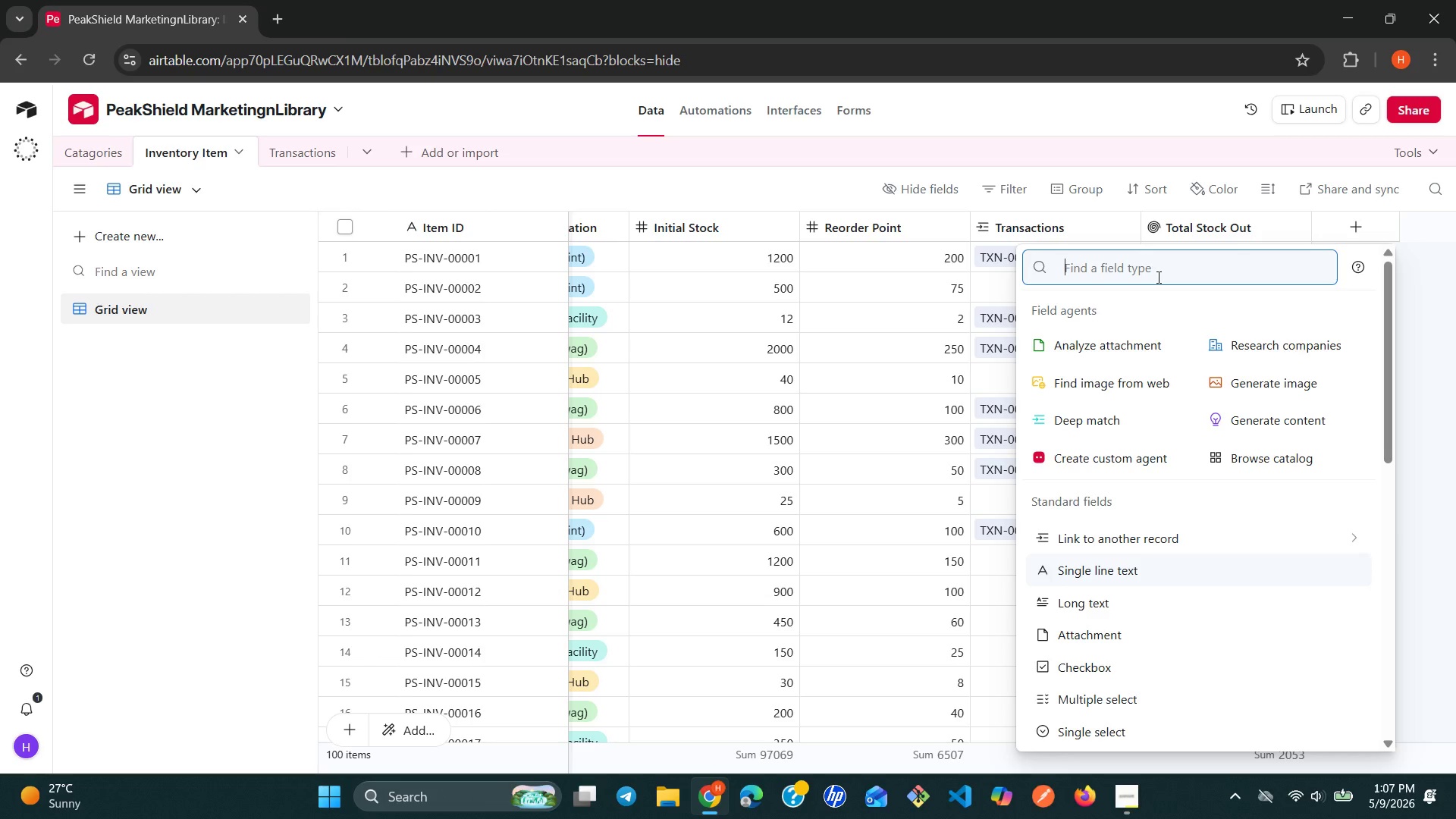 
type(ro)
 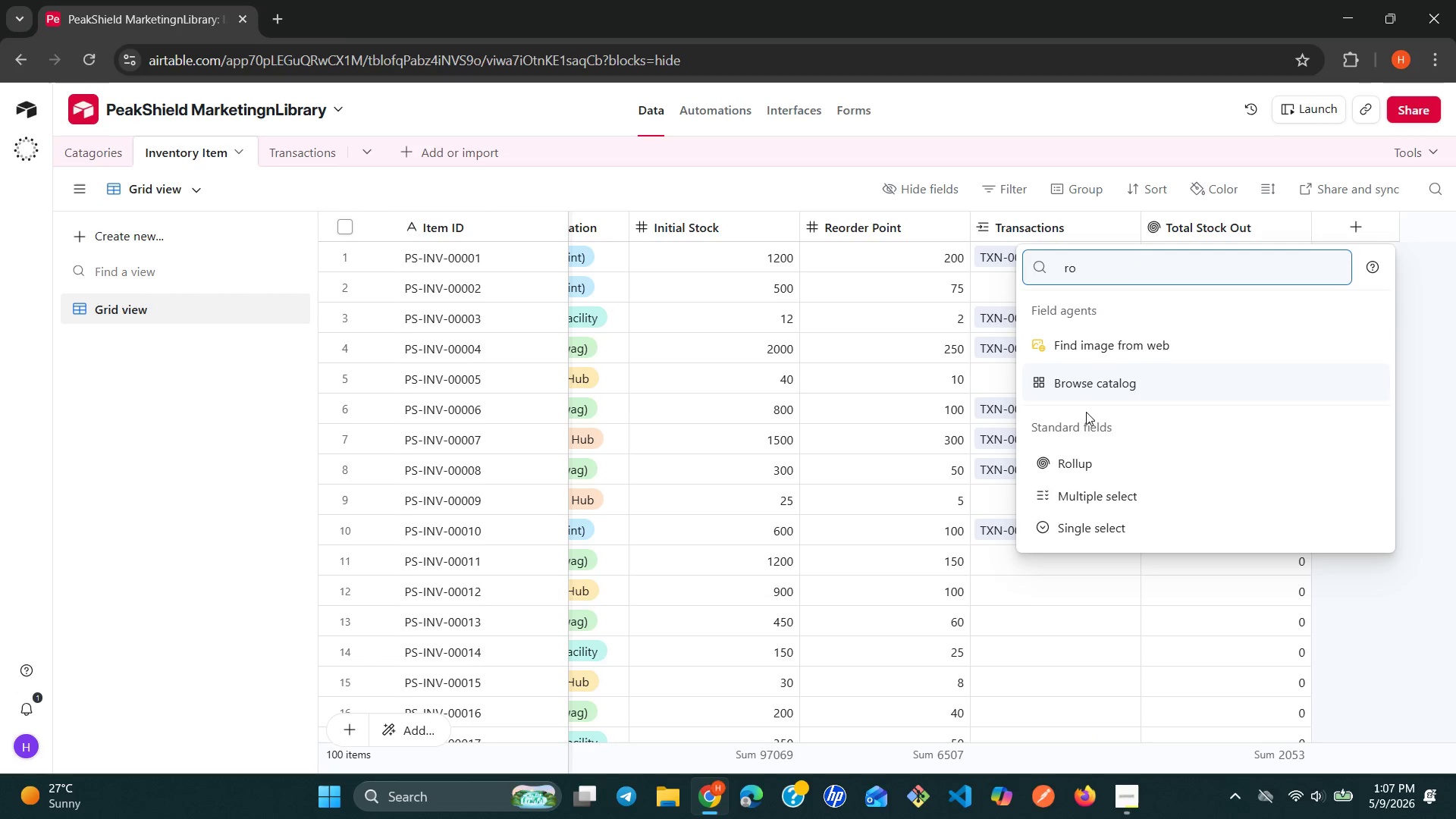 
left_click([1065, 459])
 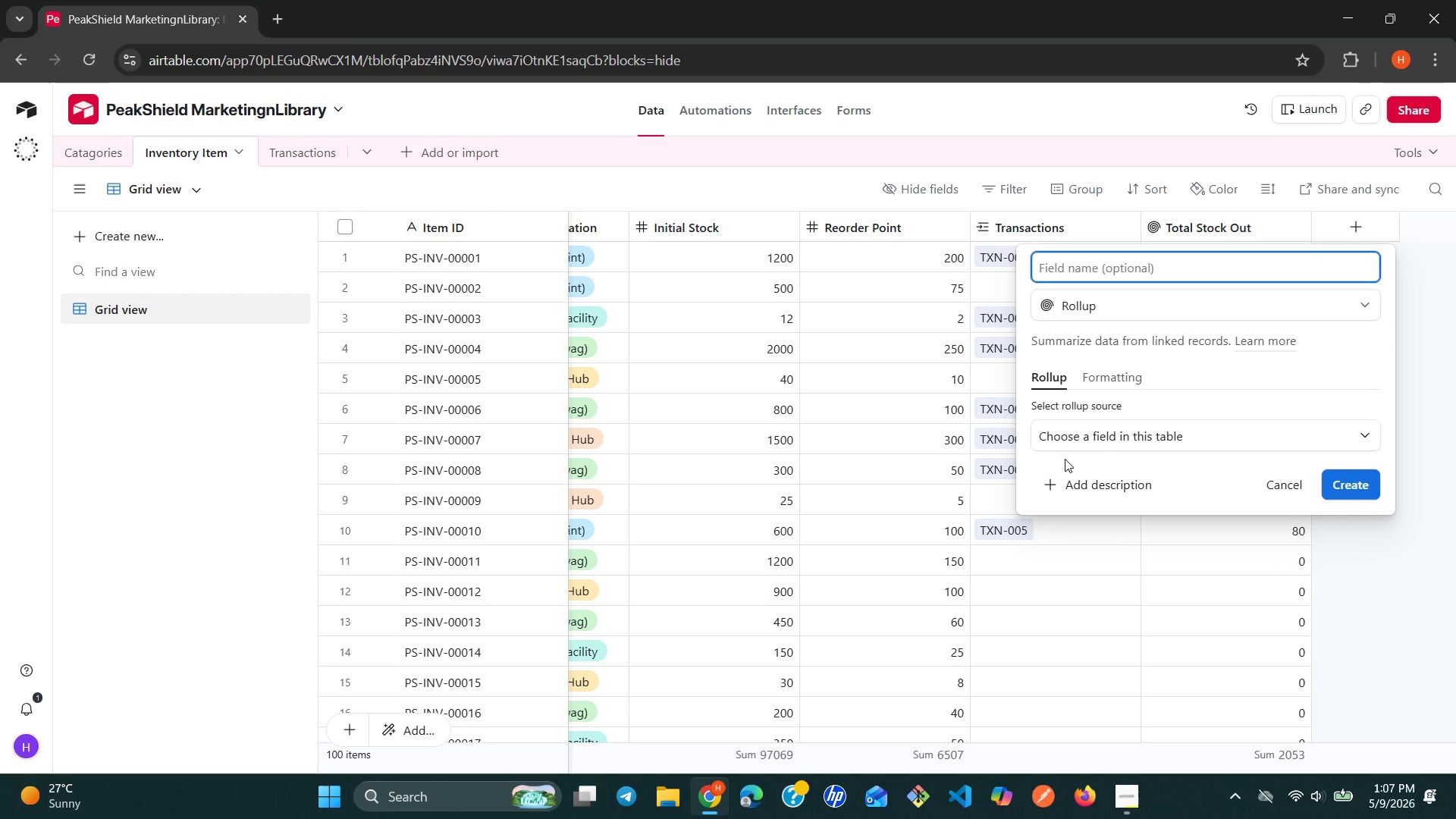 
type(Total )
 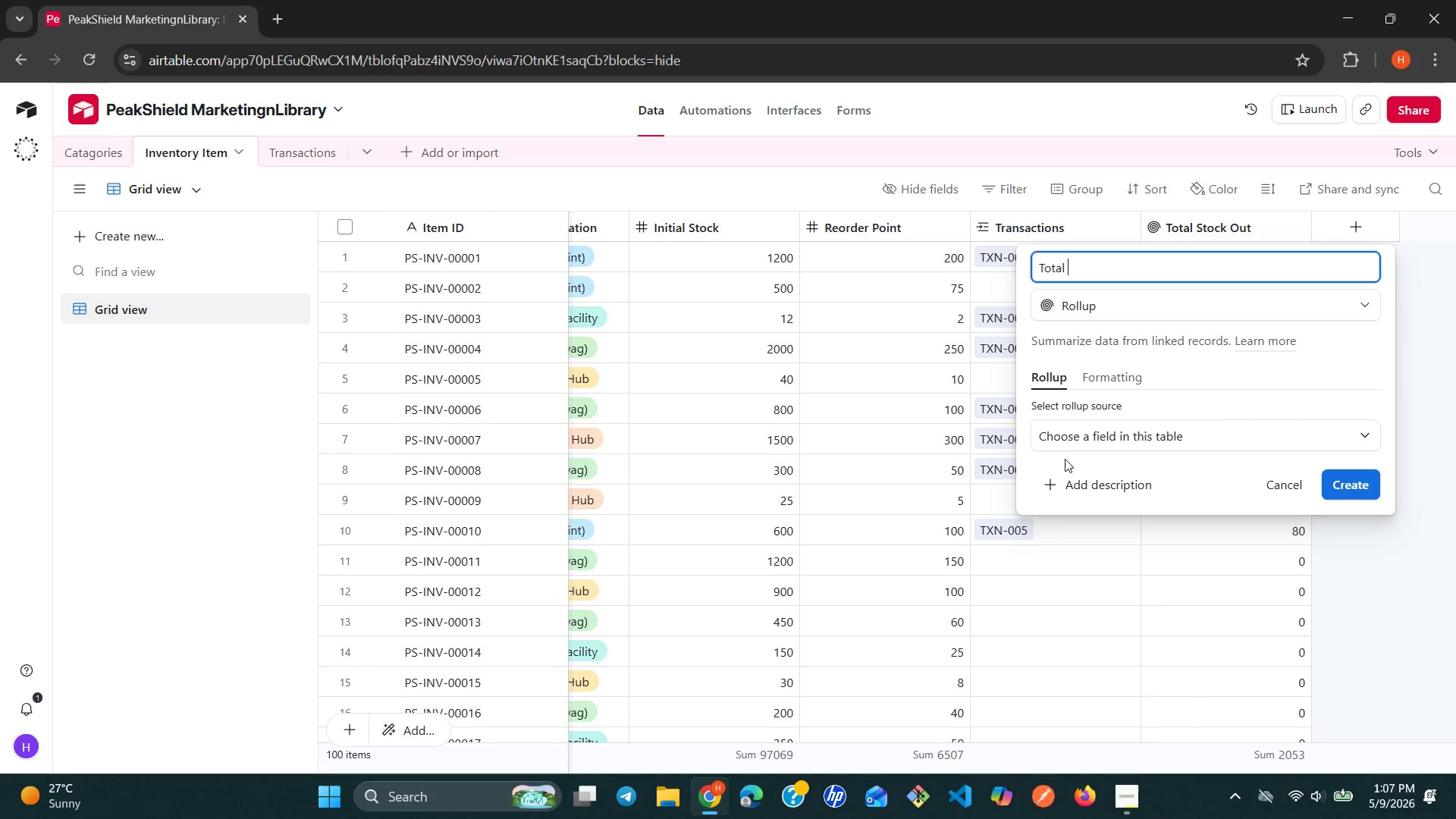 
wait(7.8)
 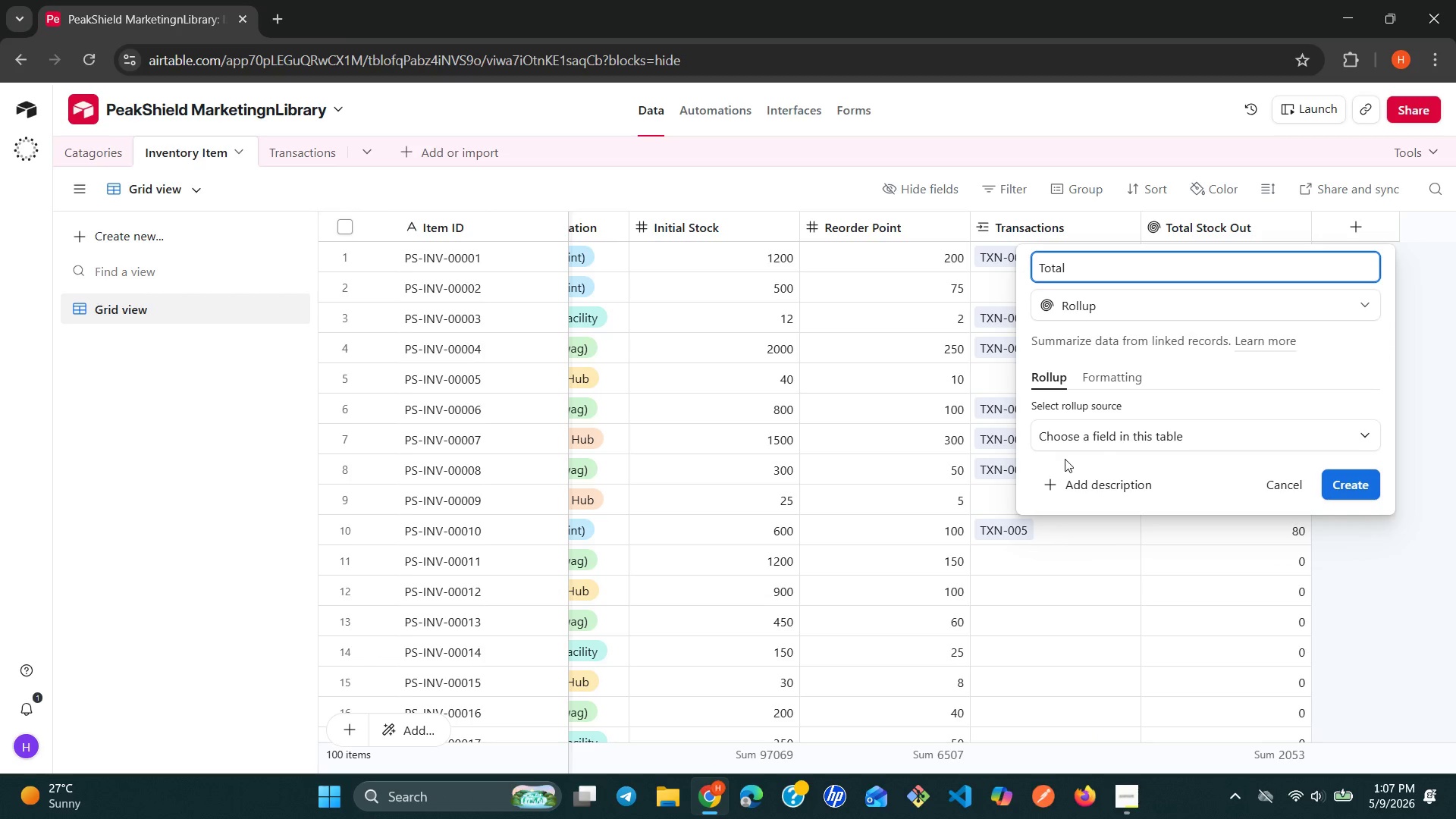 
type(Stock )
 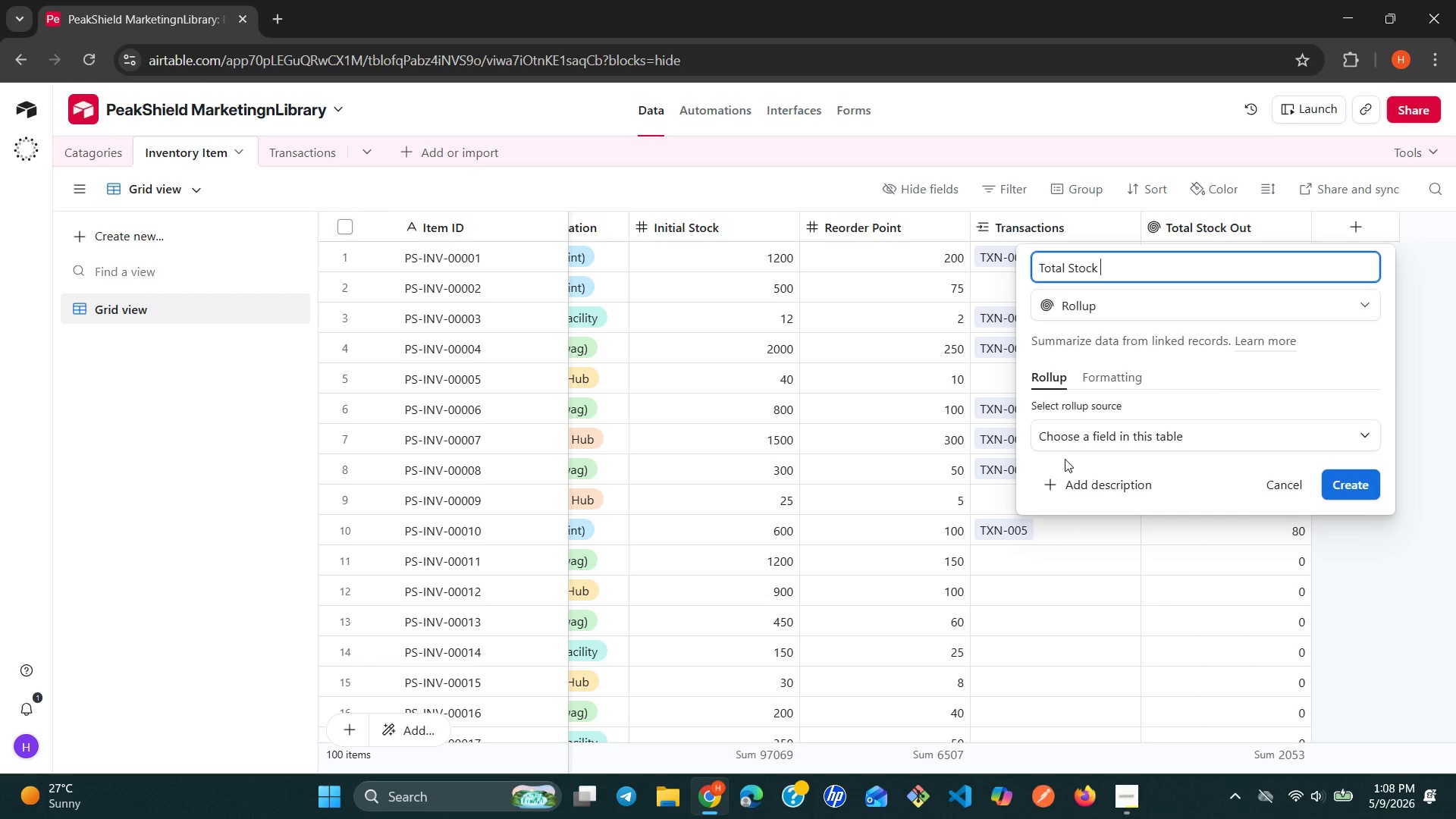 
type(In)
 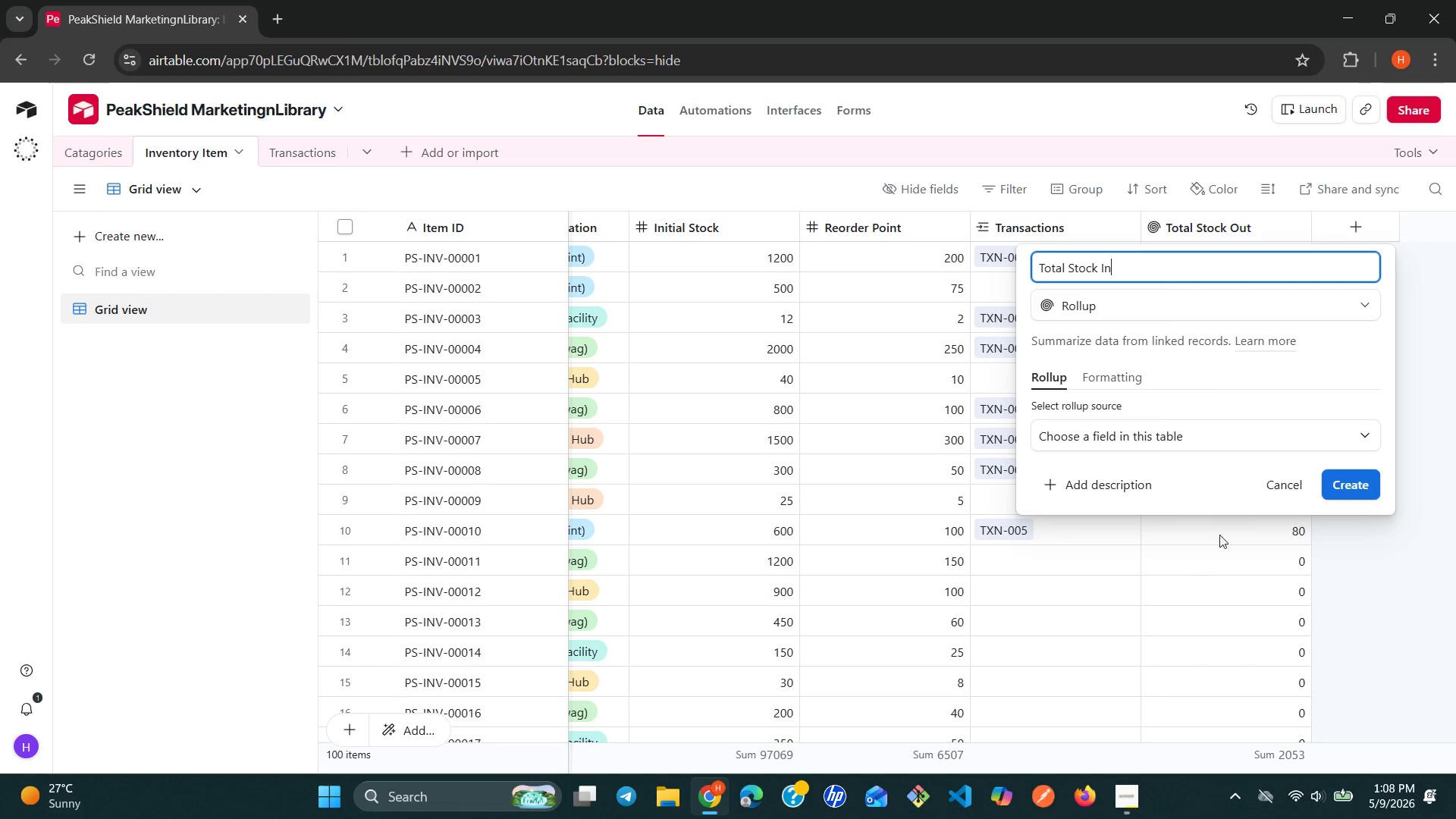 
left_click([1334, 440])
 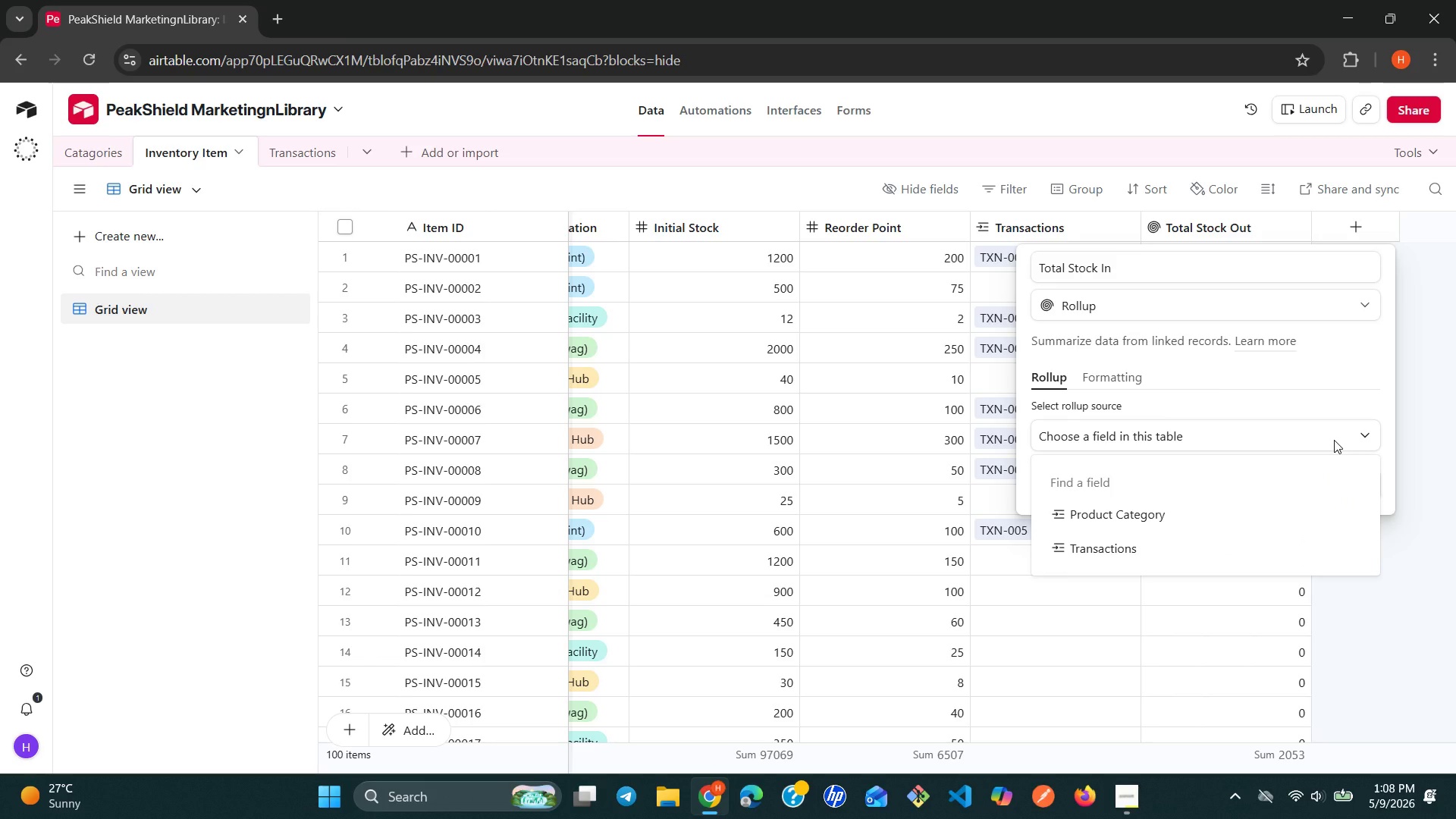 
wait(6.94)
 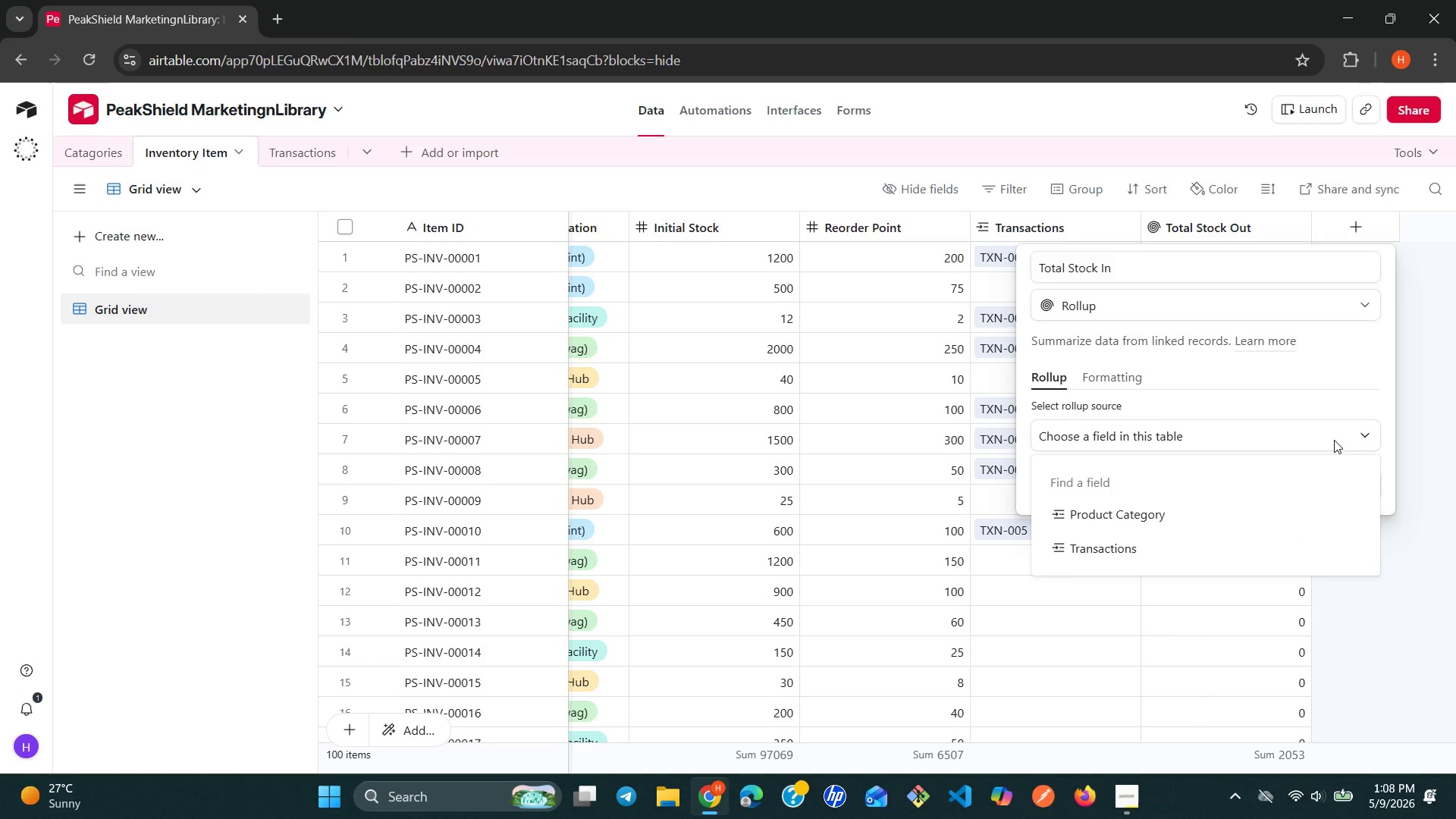 
left_click([1334, 440])
 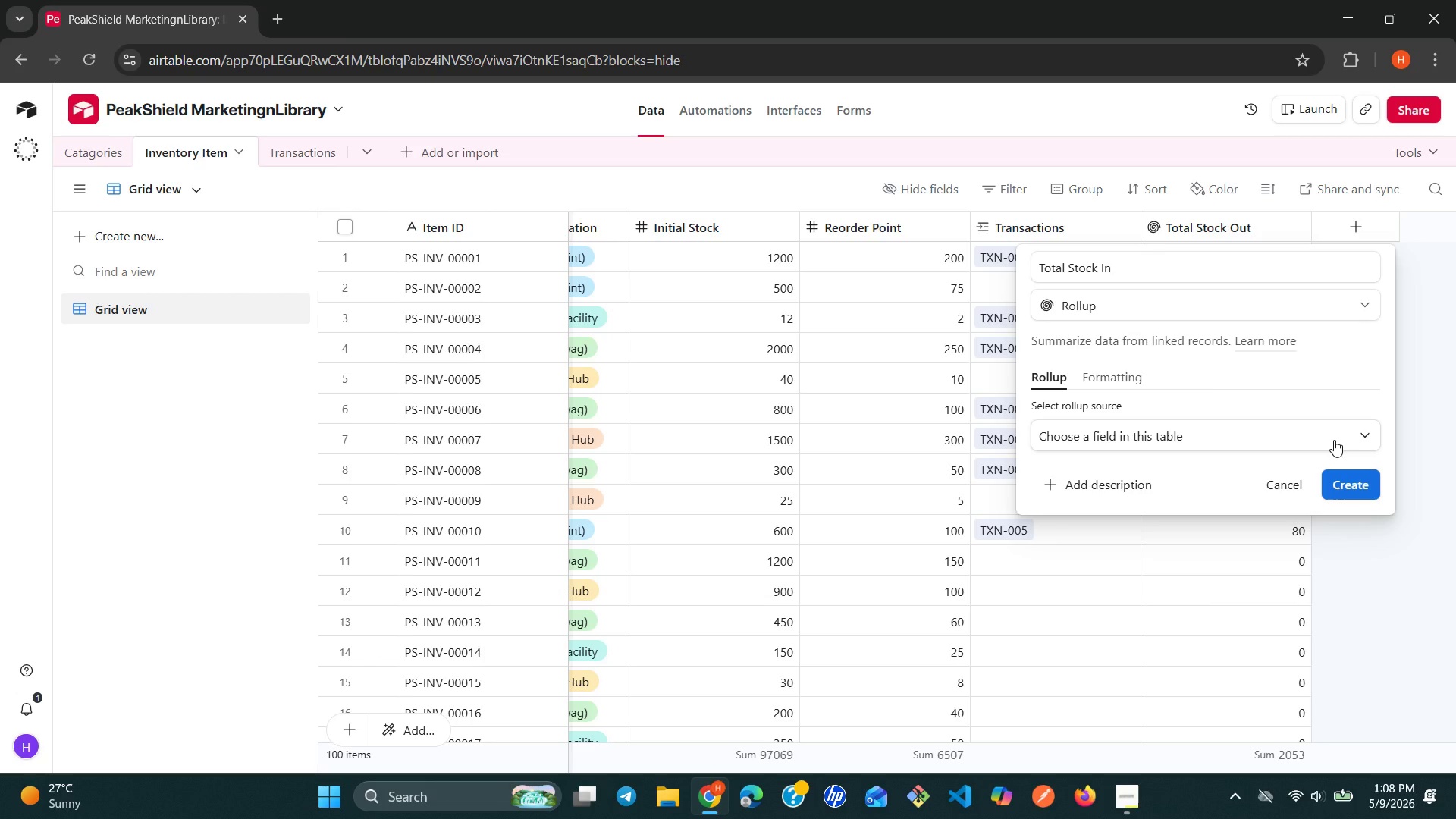 
left_click([1334, 440])
 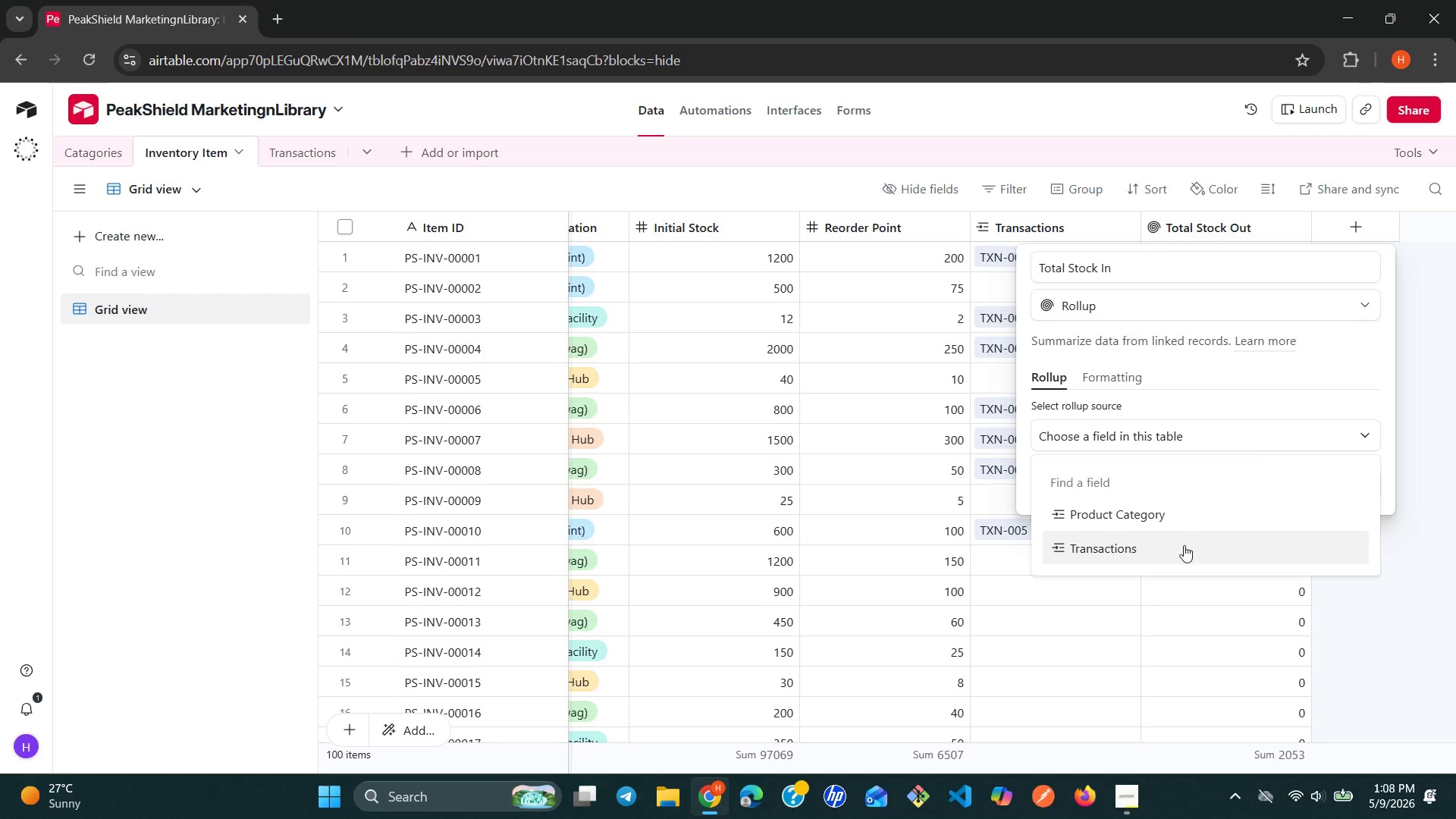 
left_click([1176, 546])
 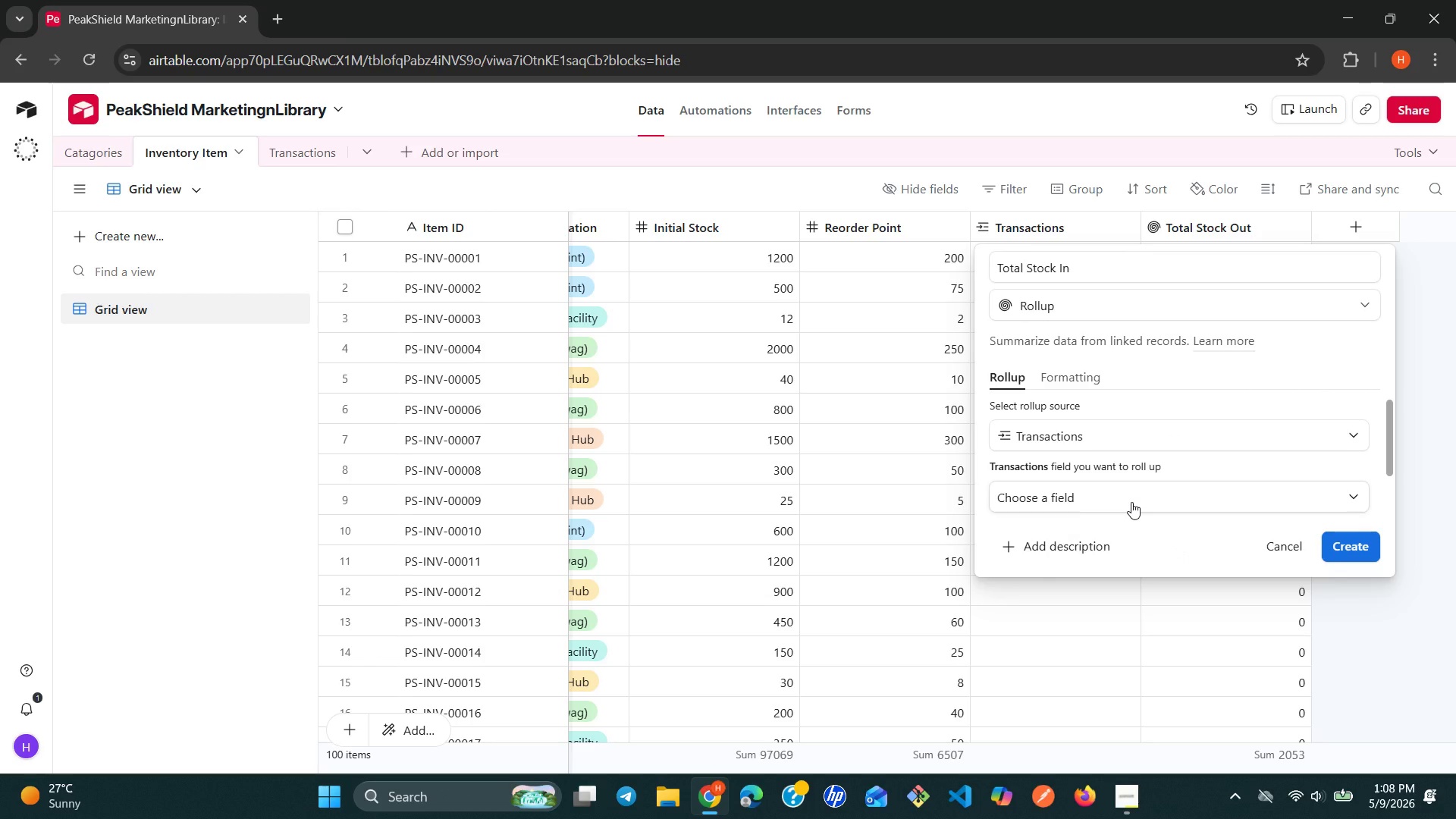 
left_click([1131, 502])
 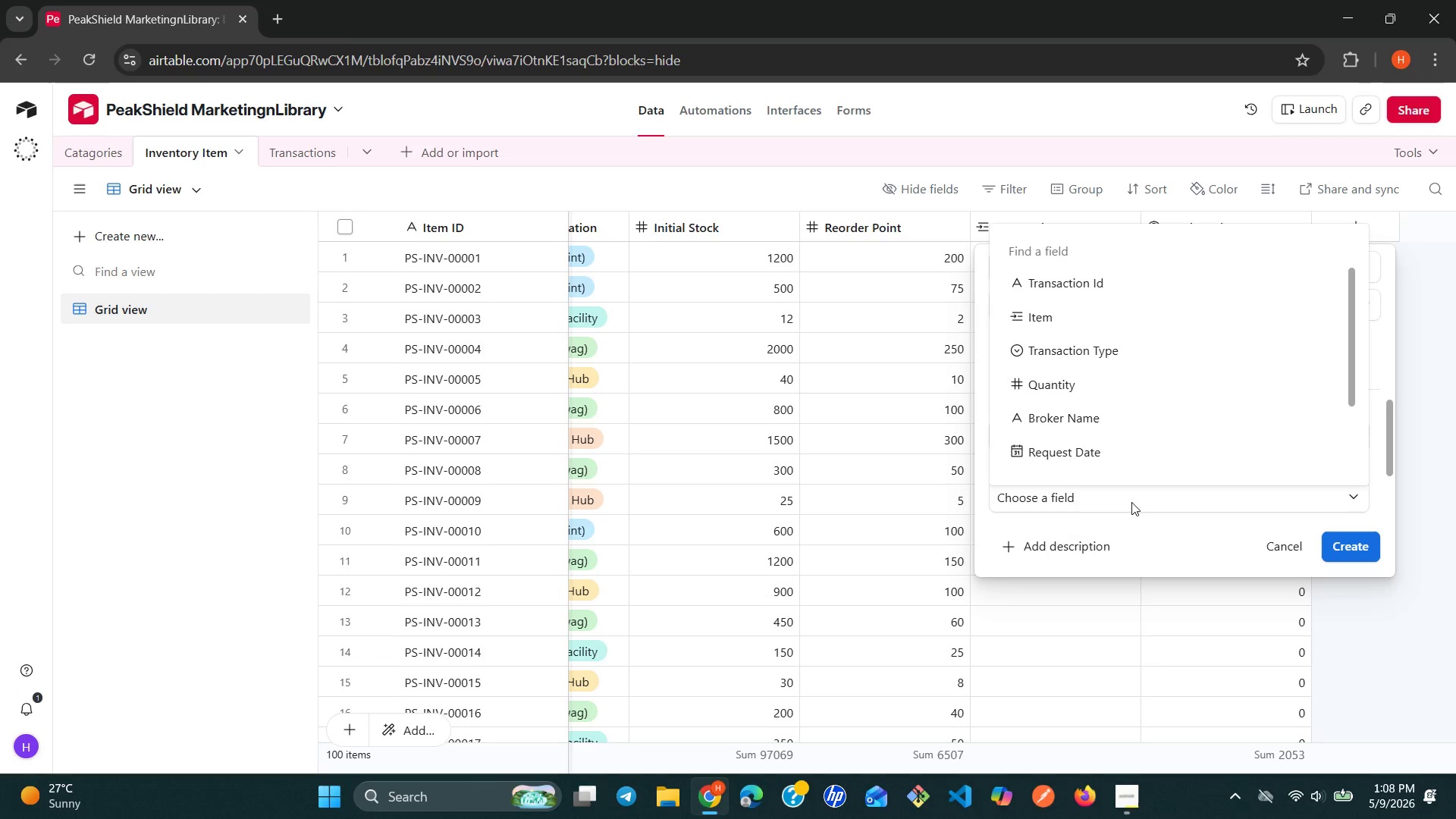 
key(Q)
 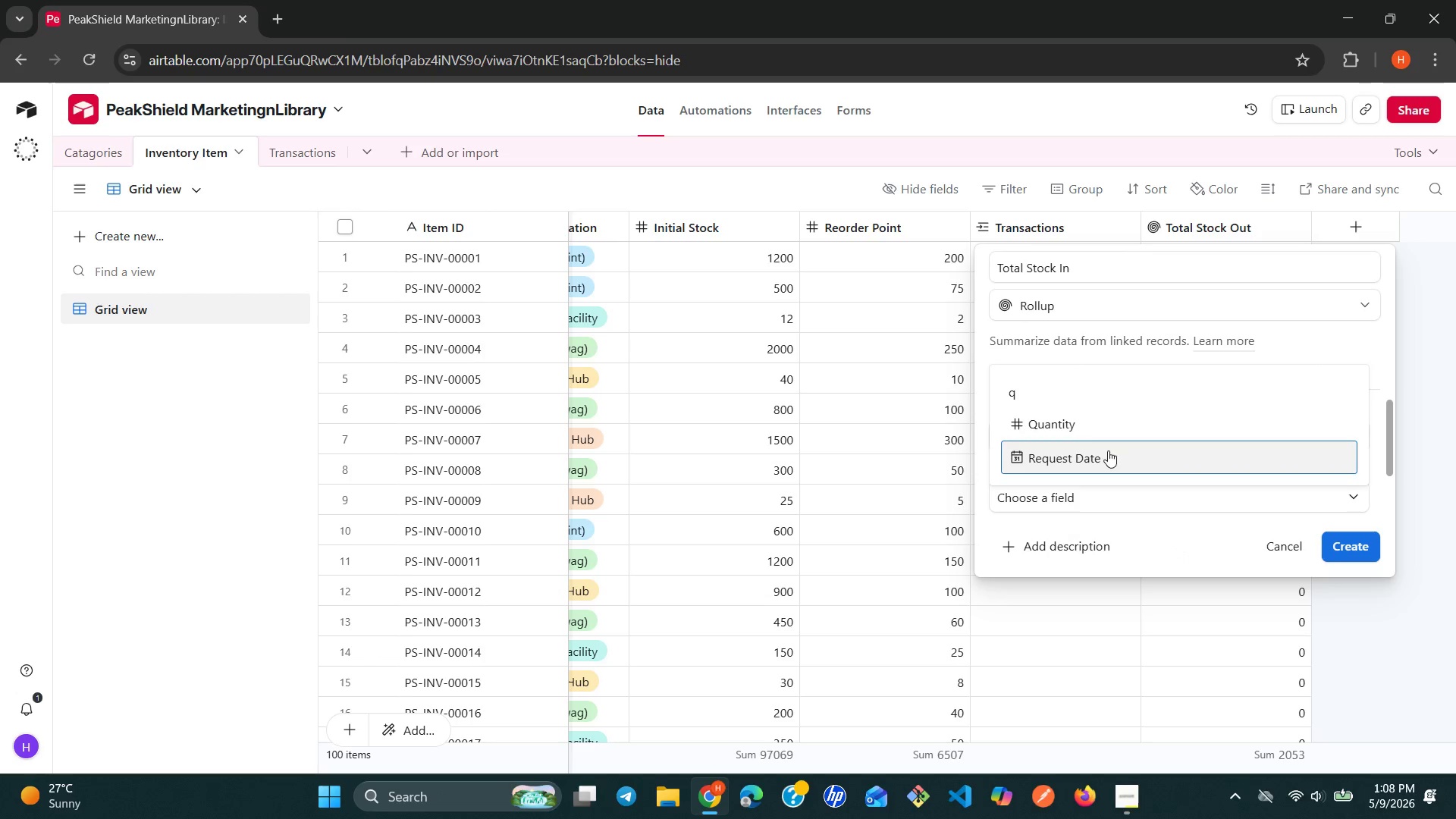 
left_click([1106, 431])
 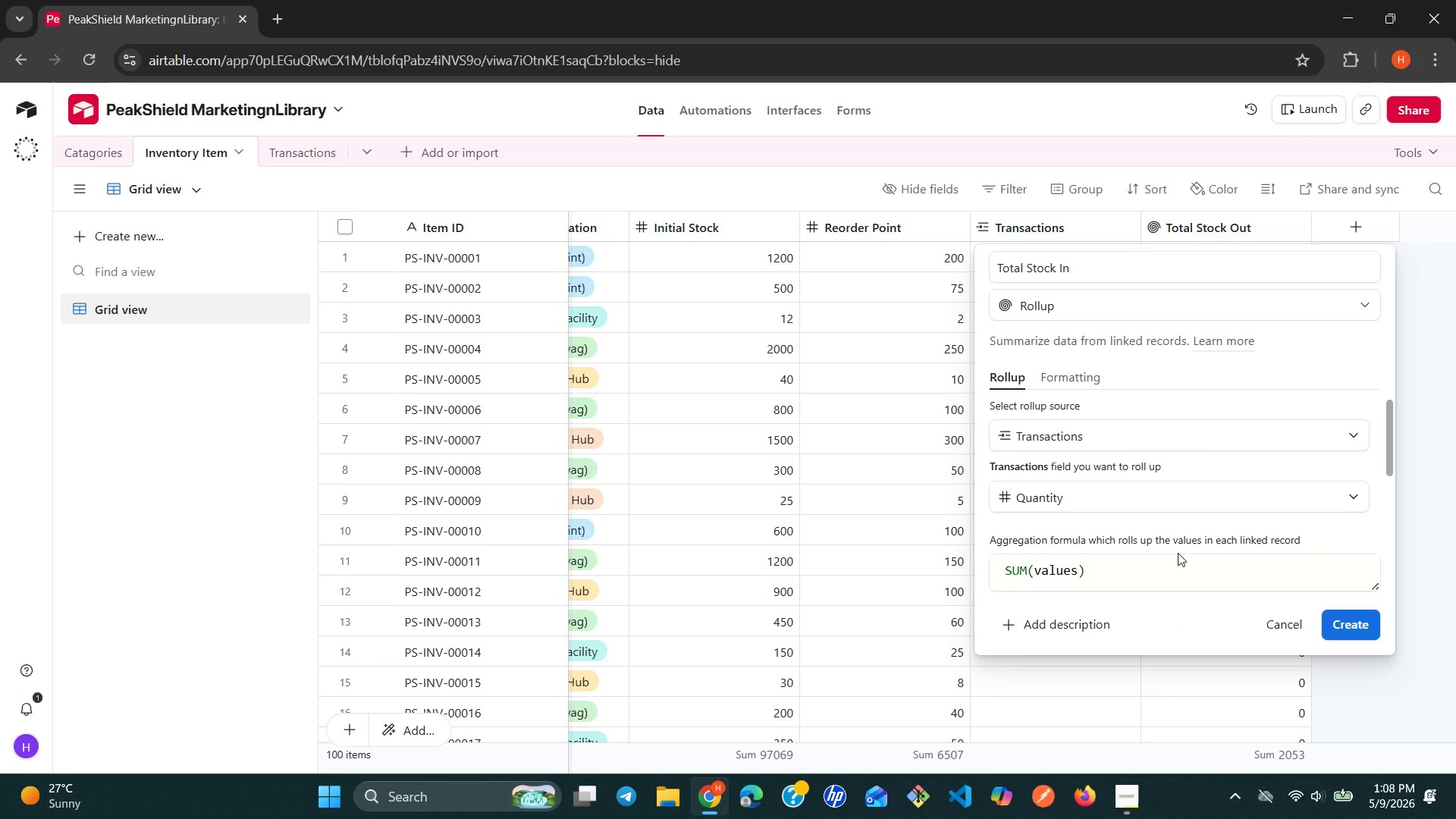 
wait(12.39)
 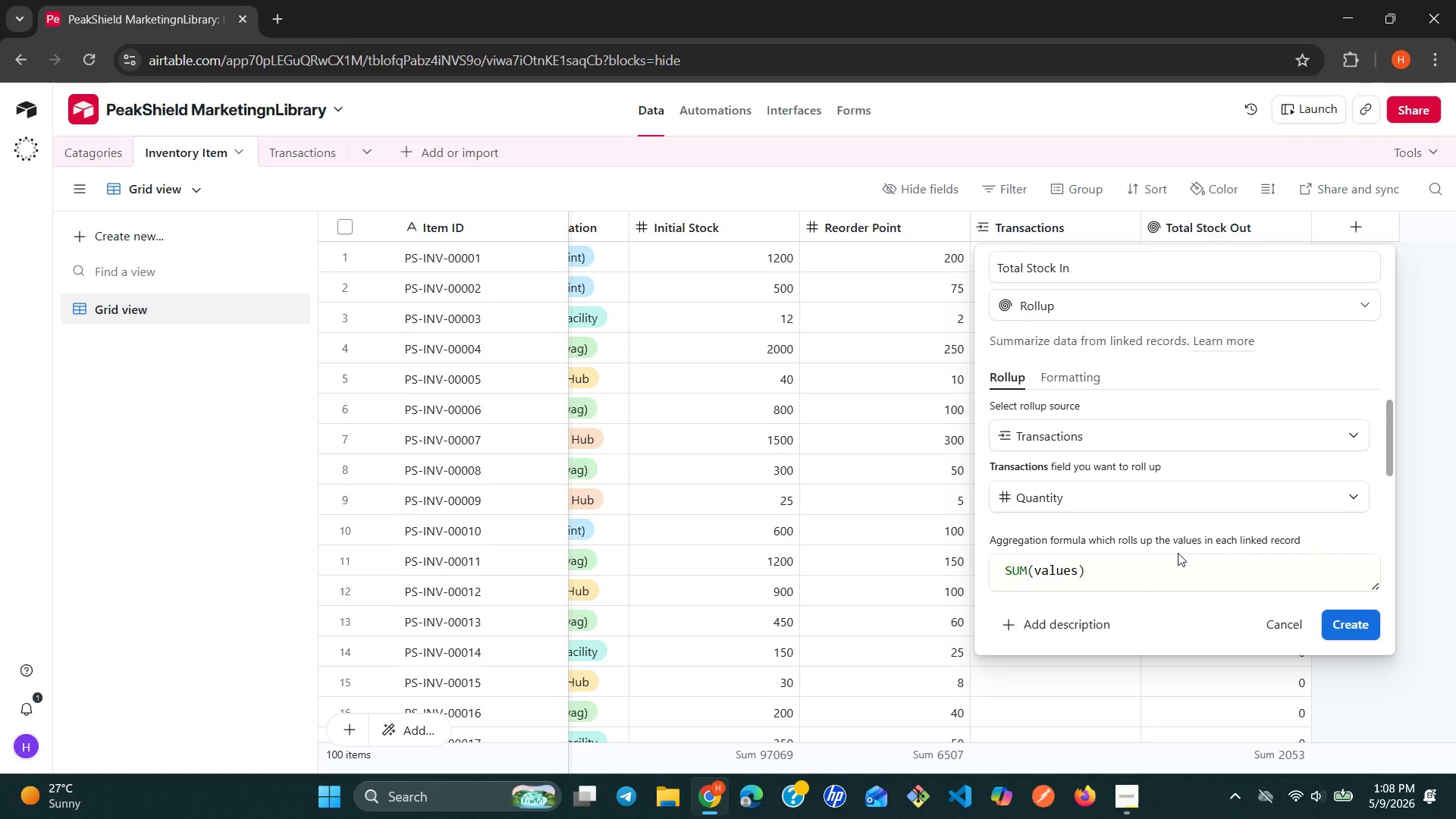 
left_click([1348, 610])
 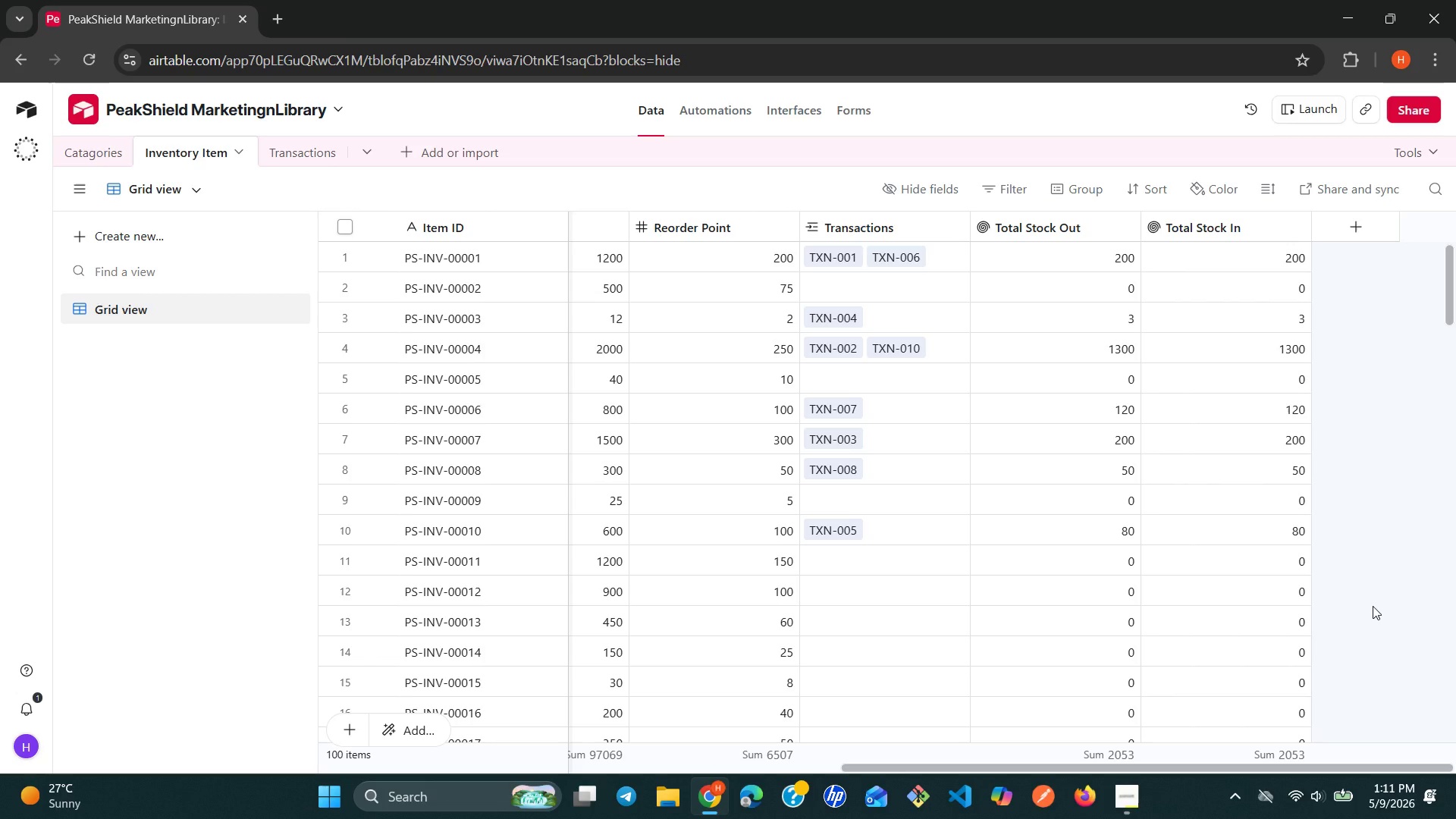 
wait(189.41)
 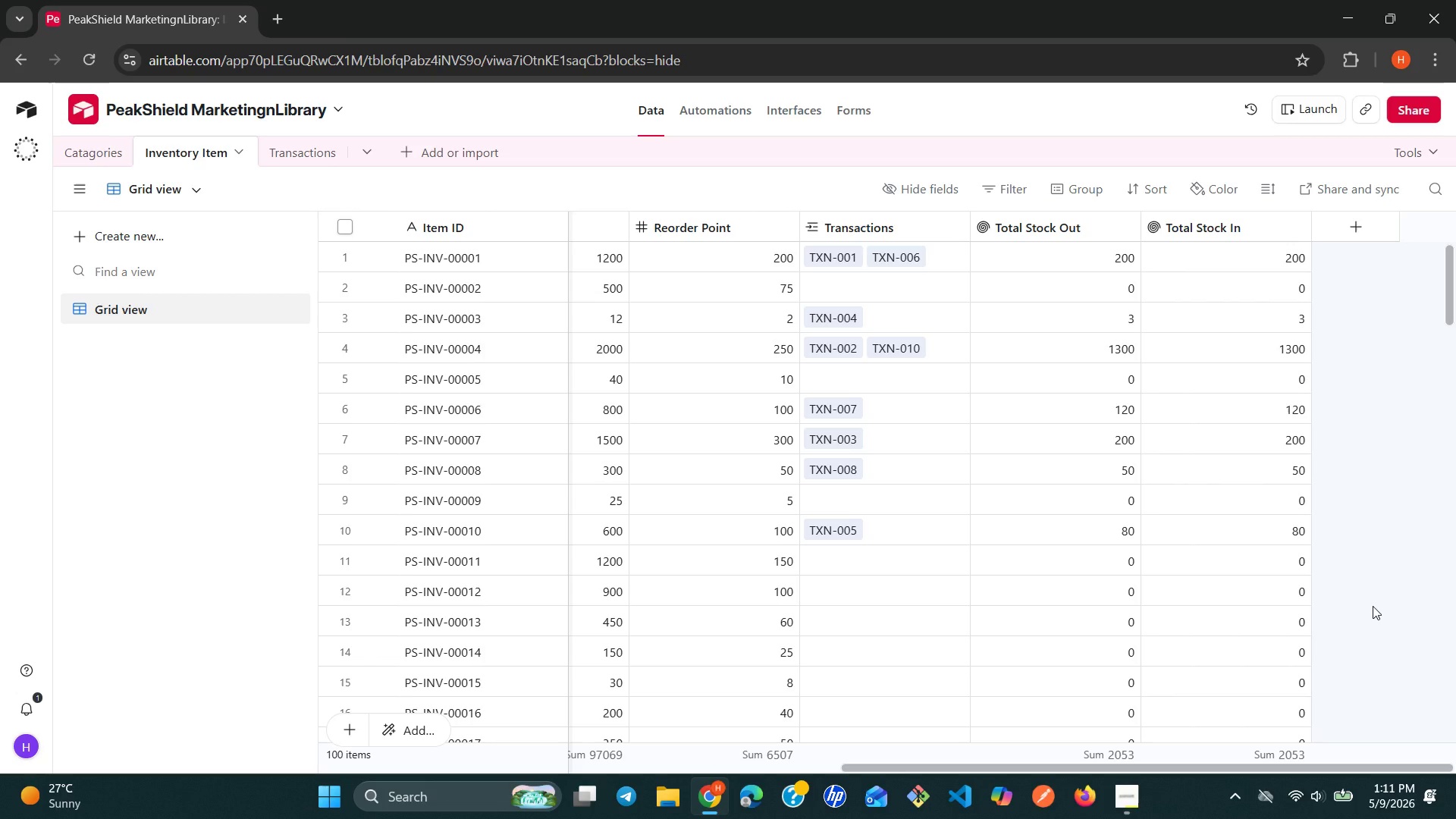 
left_click([1128, 797])